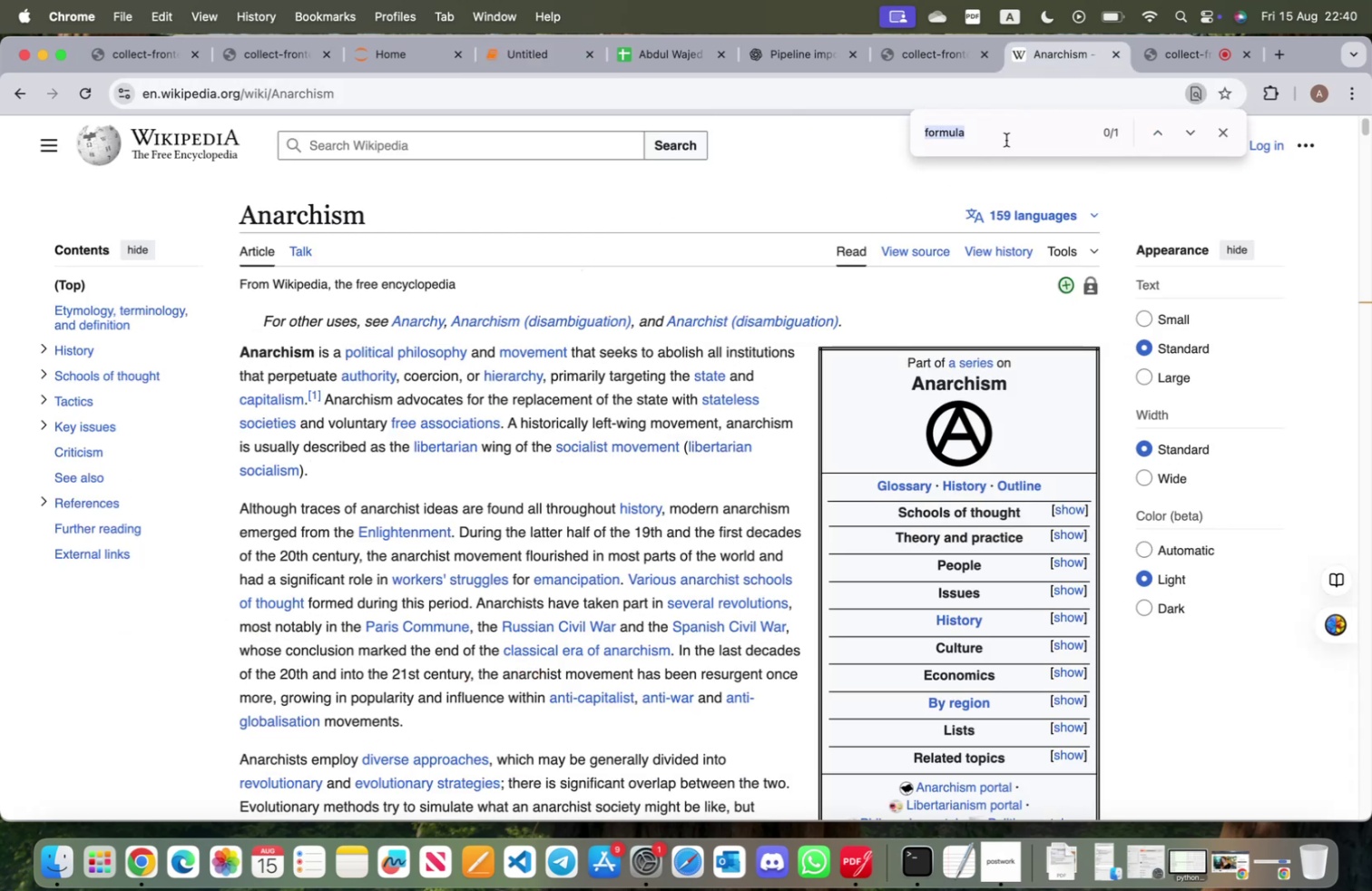 
key(Meta+V)
 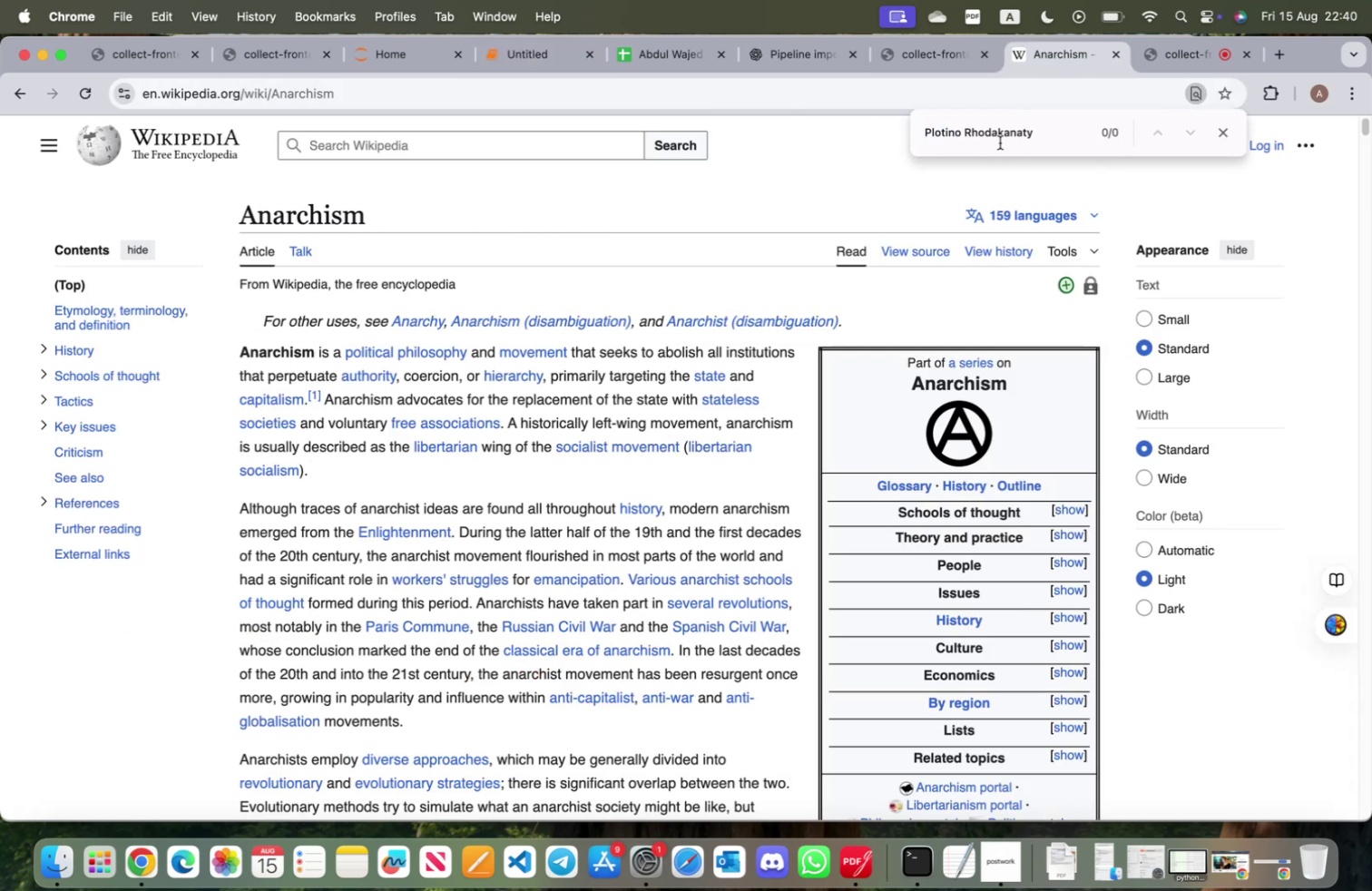 
key(Enter)
 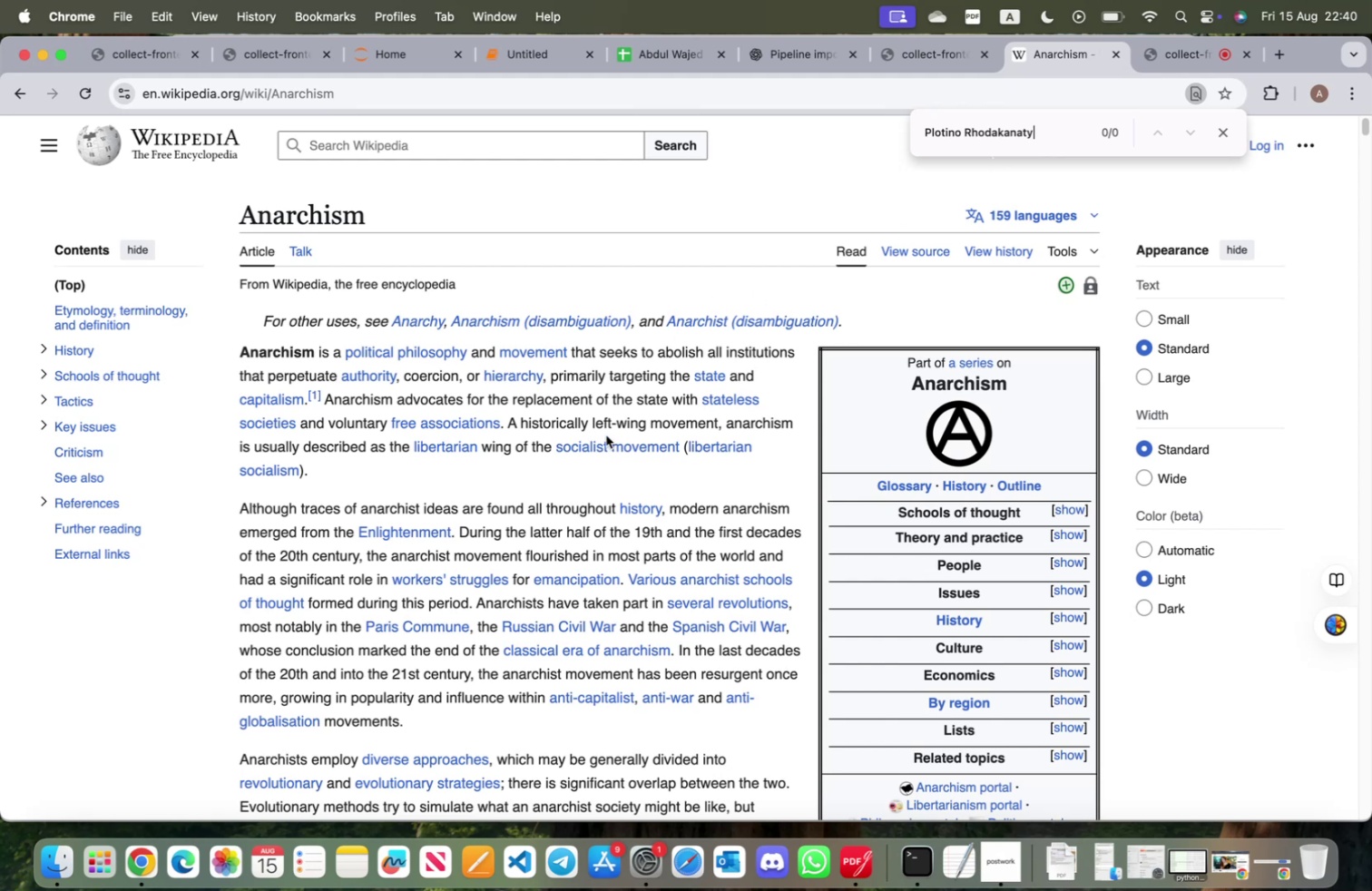 
scroll: coordinate [507, 470], scroll_direction: down, amount: 61.0
 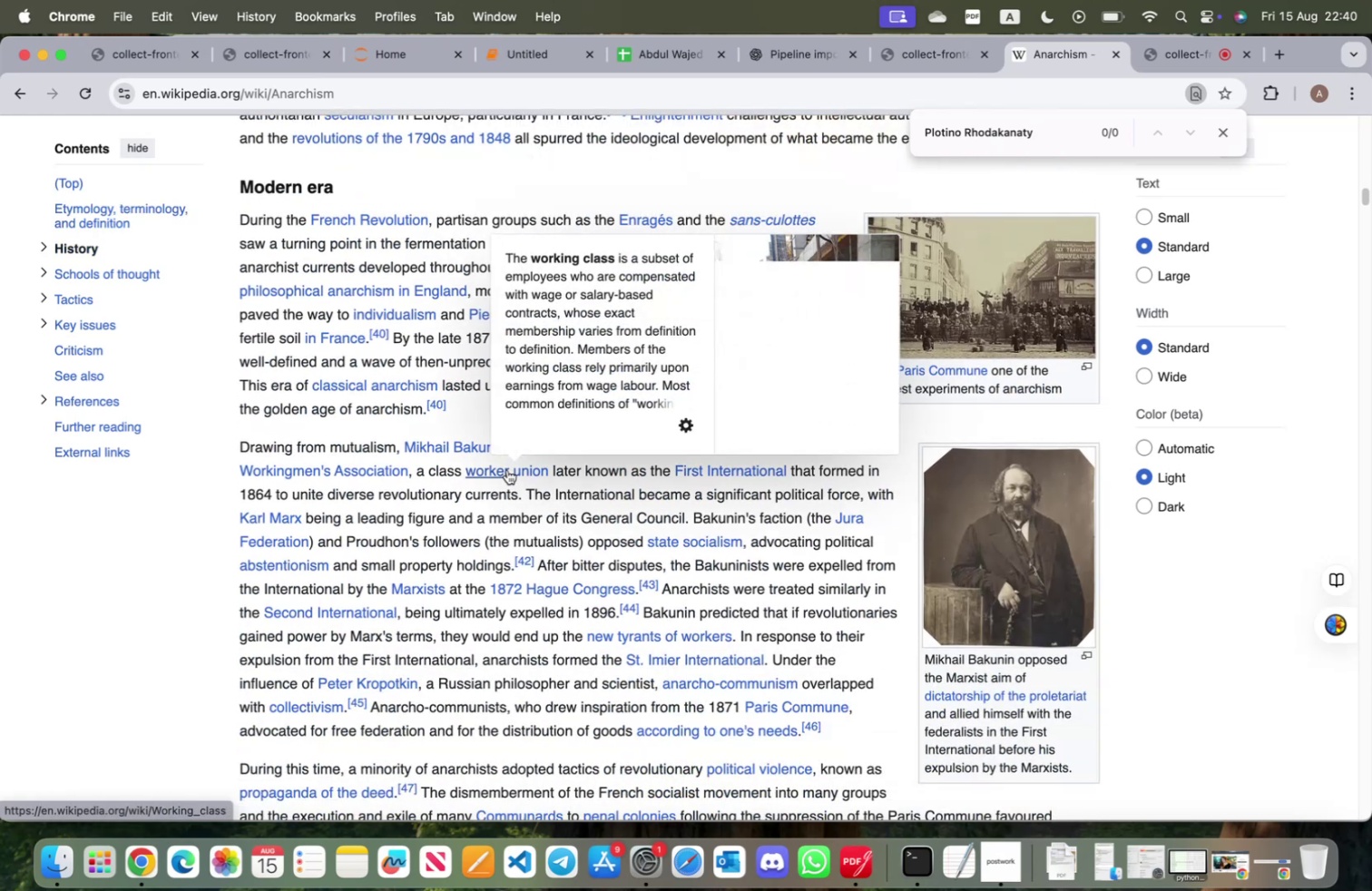 
scroll: coordinate [1081, 668], scroll_direction: down, amount: 43.0
 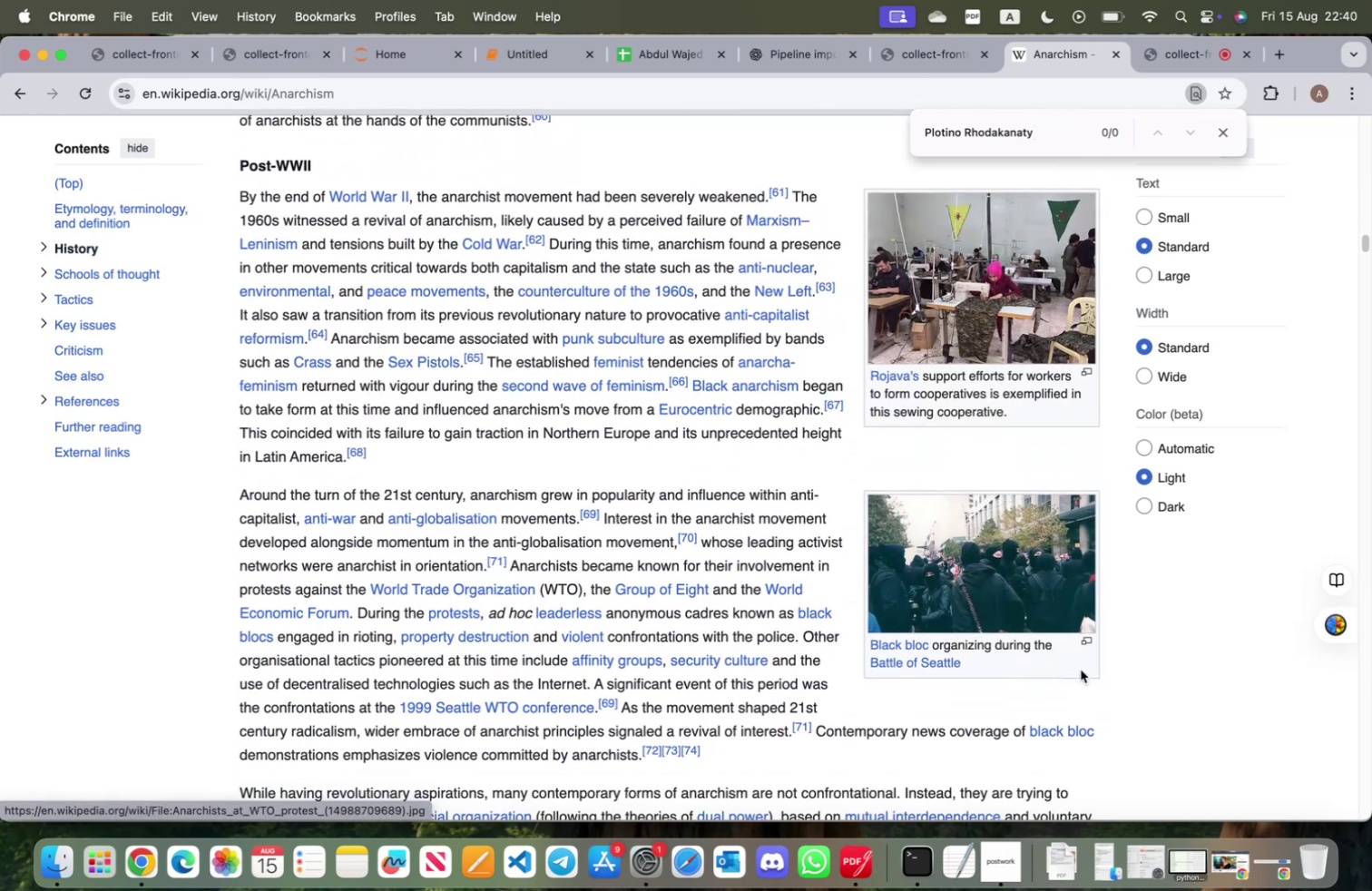 
scroll: coordinate [1081, 668], scroll_direction: up, amount: 1.0
 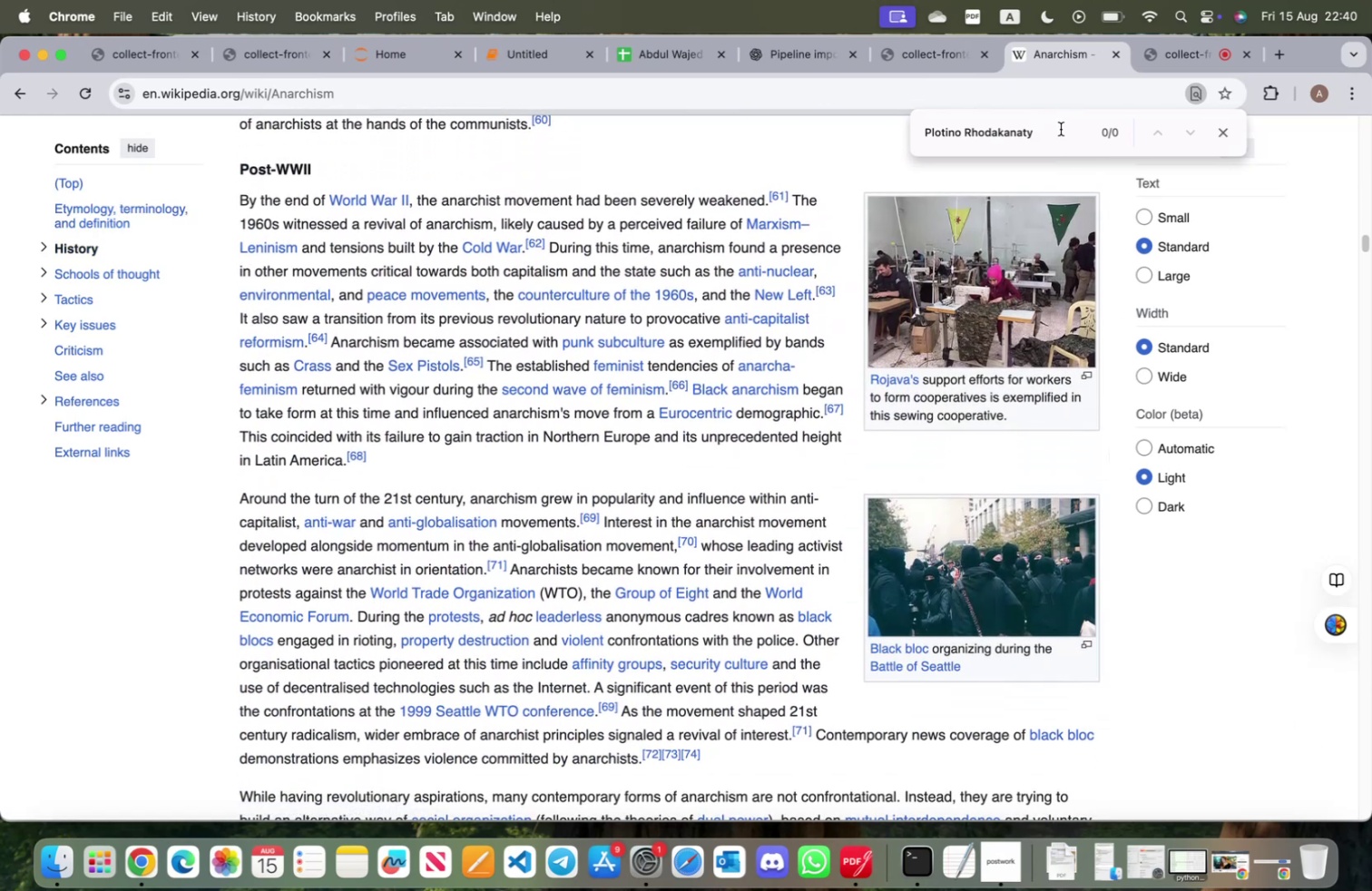 
left_click([1061, 129])
 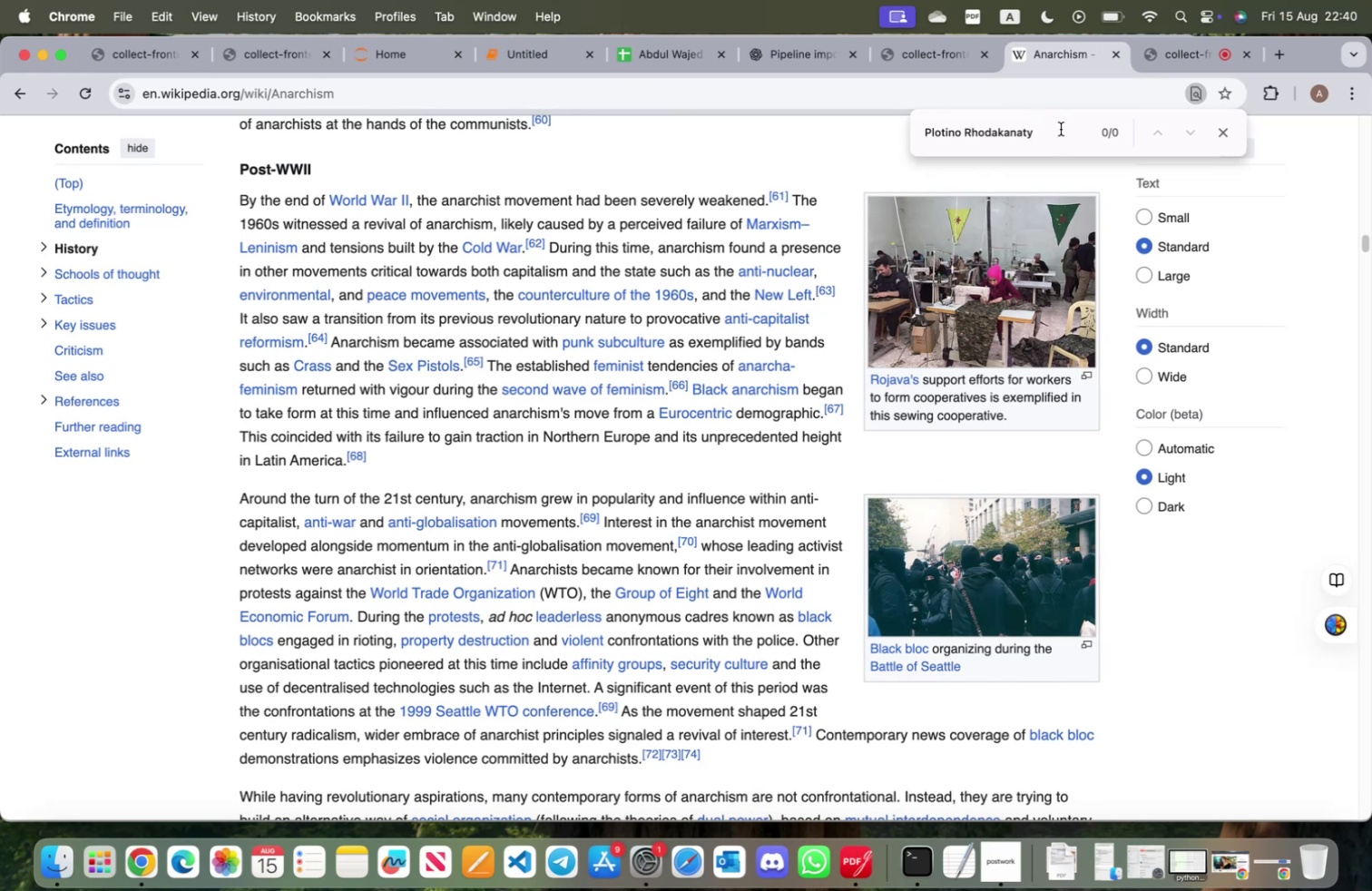 
hold_key(key=Backspace, duration=1.24)
 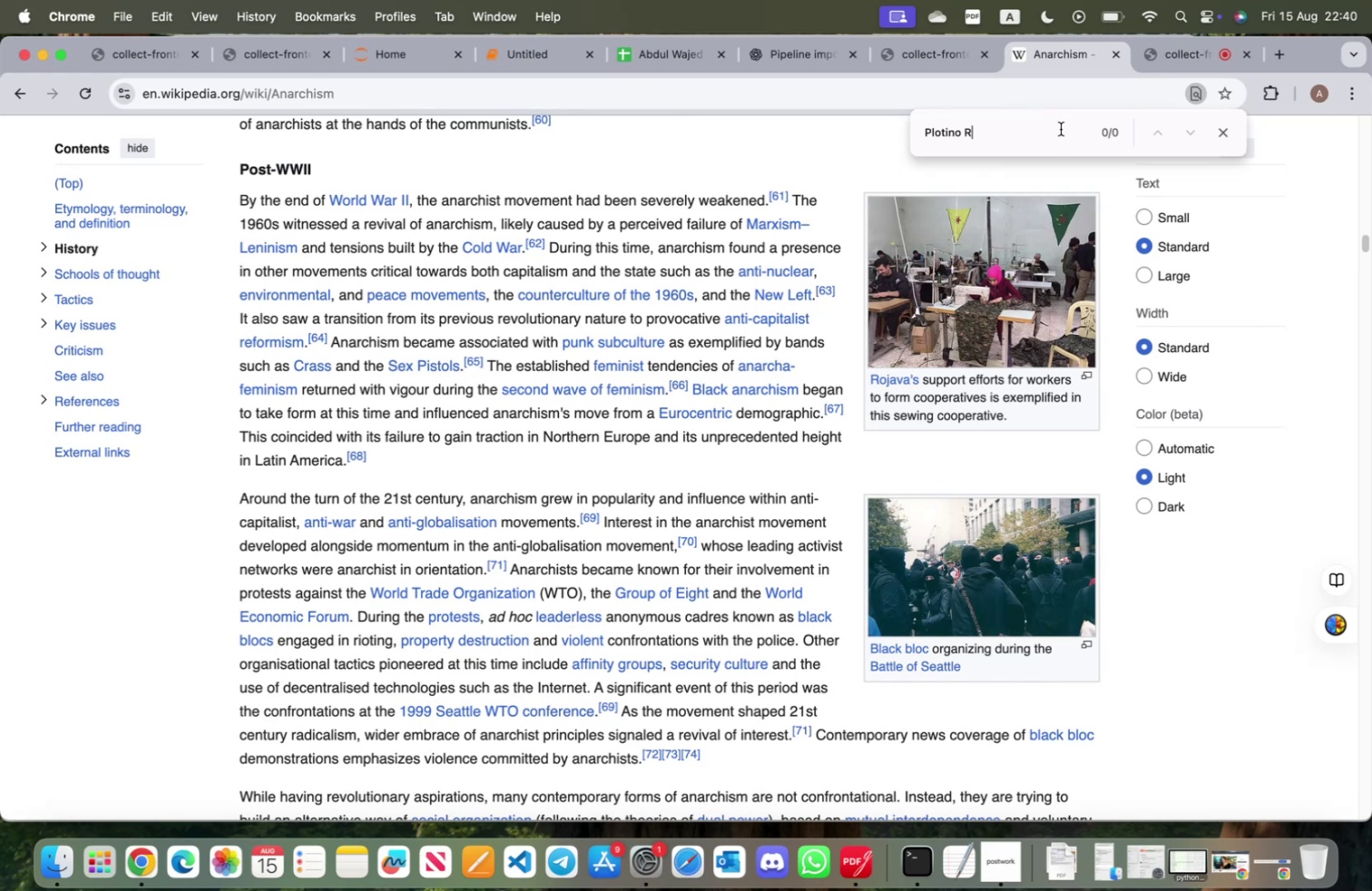 
key(Backspace)
 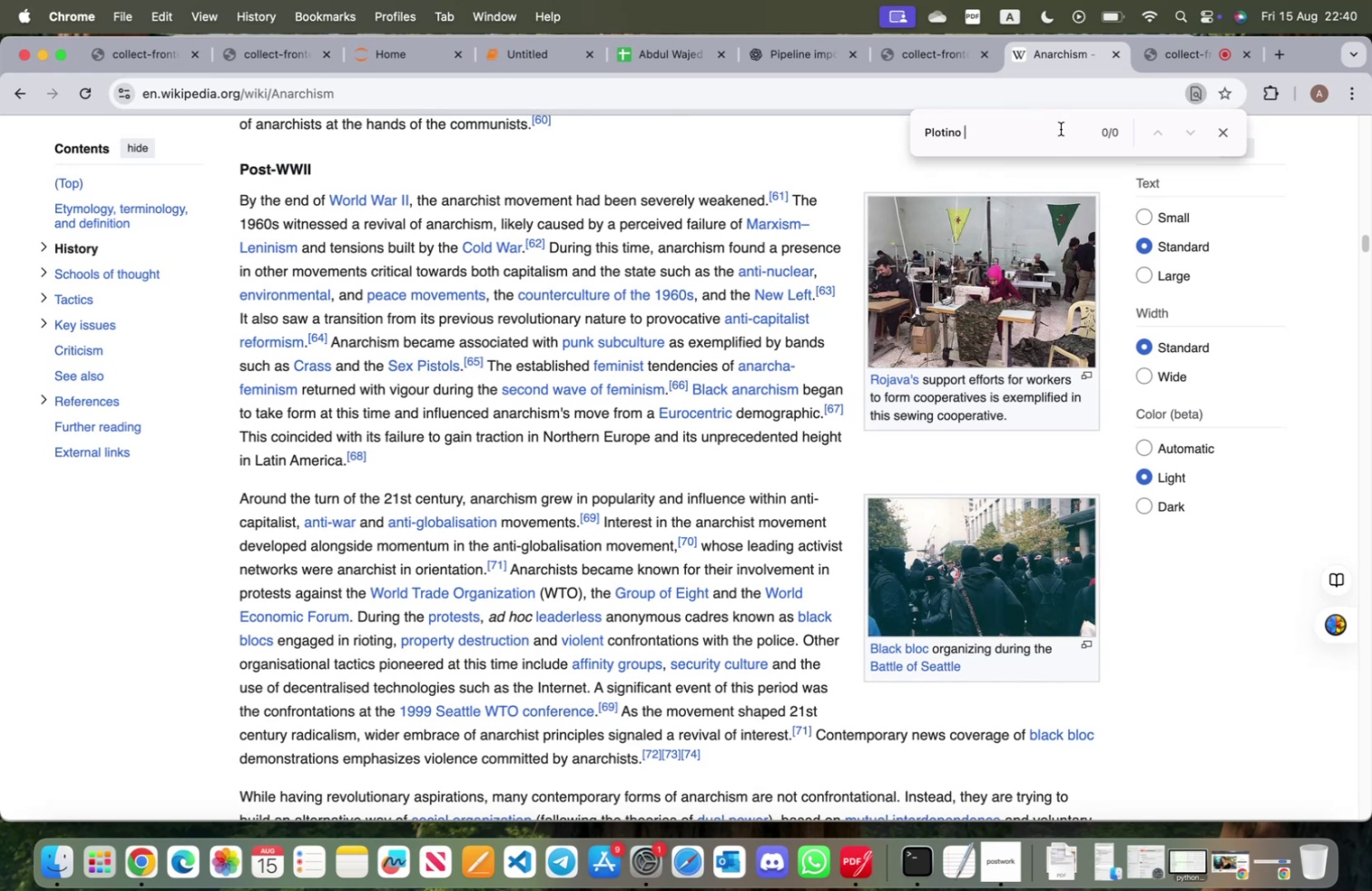 
key(Backspace)
 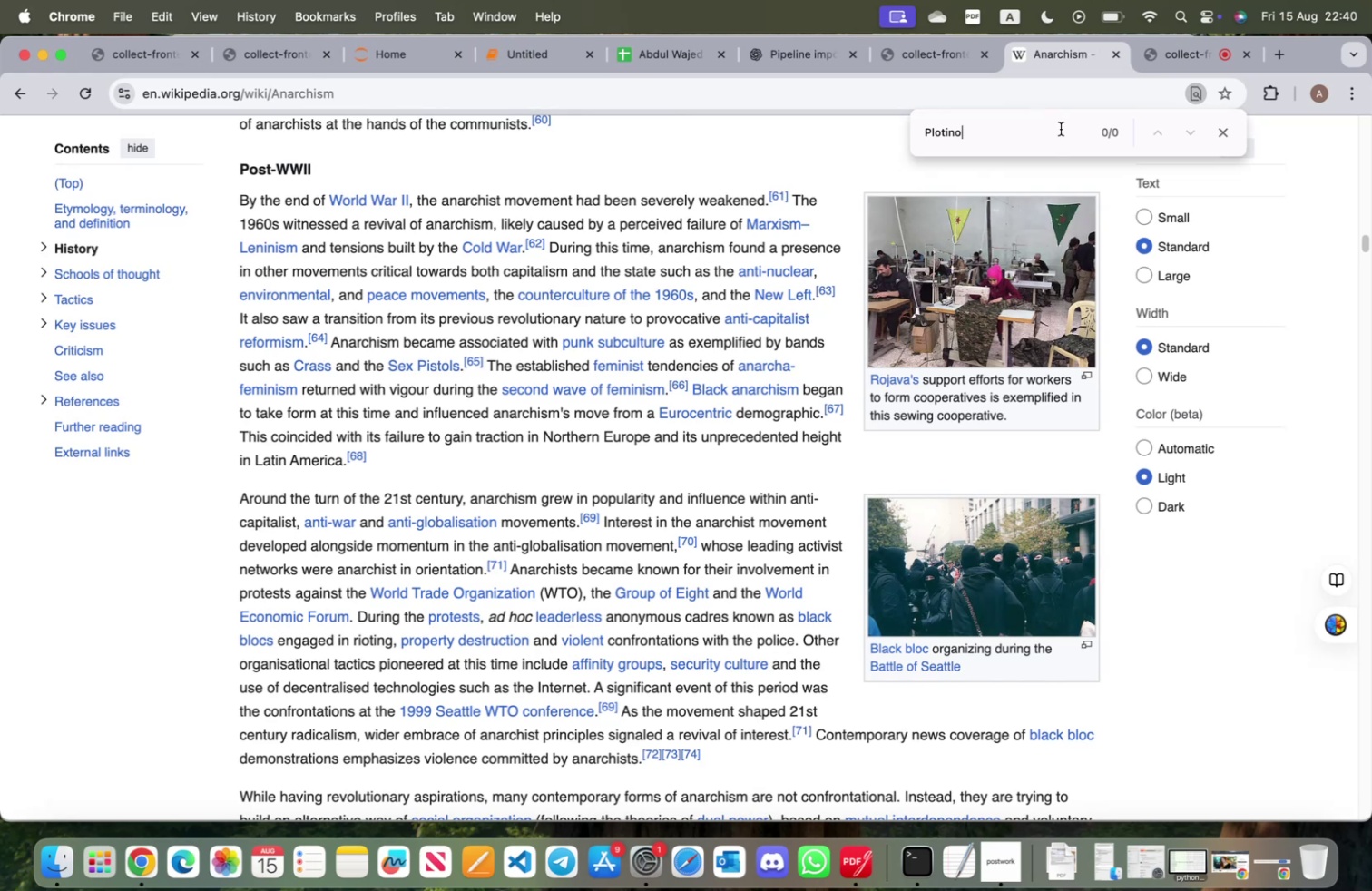 
key(Enter)
 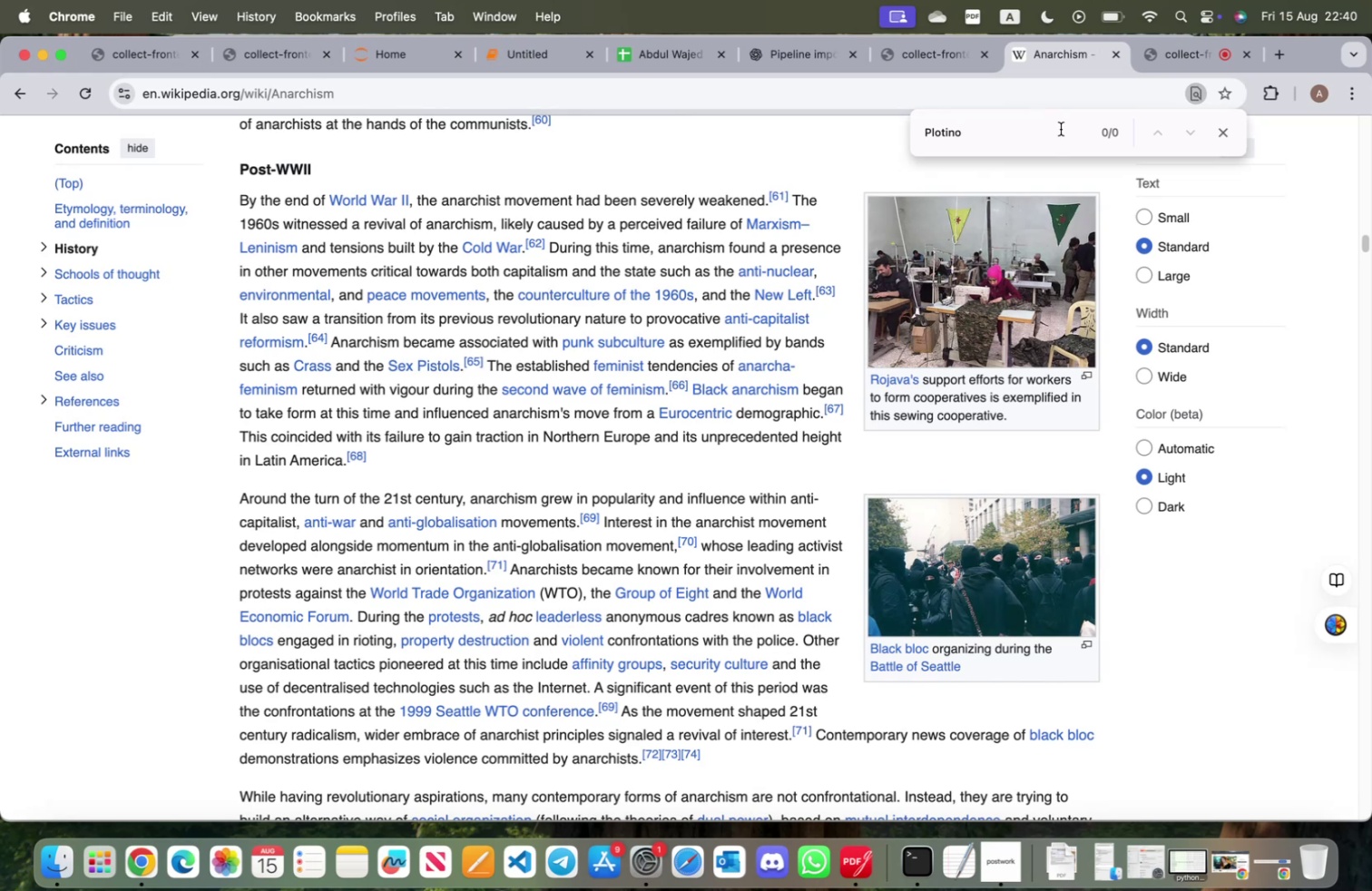 
key(Enter)
 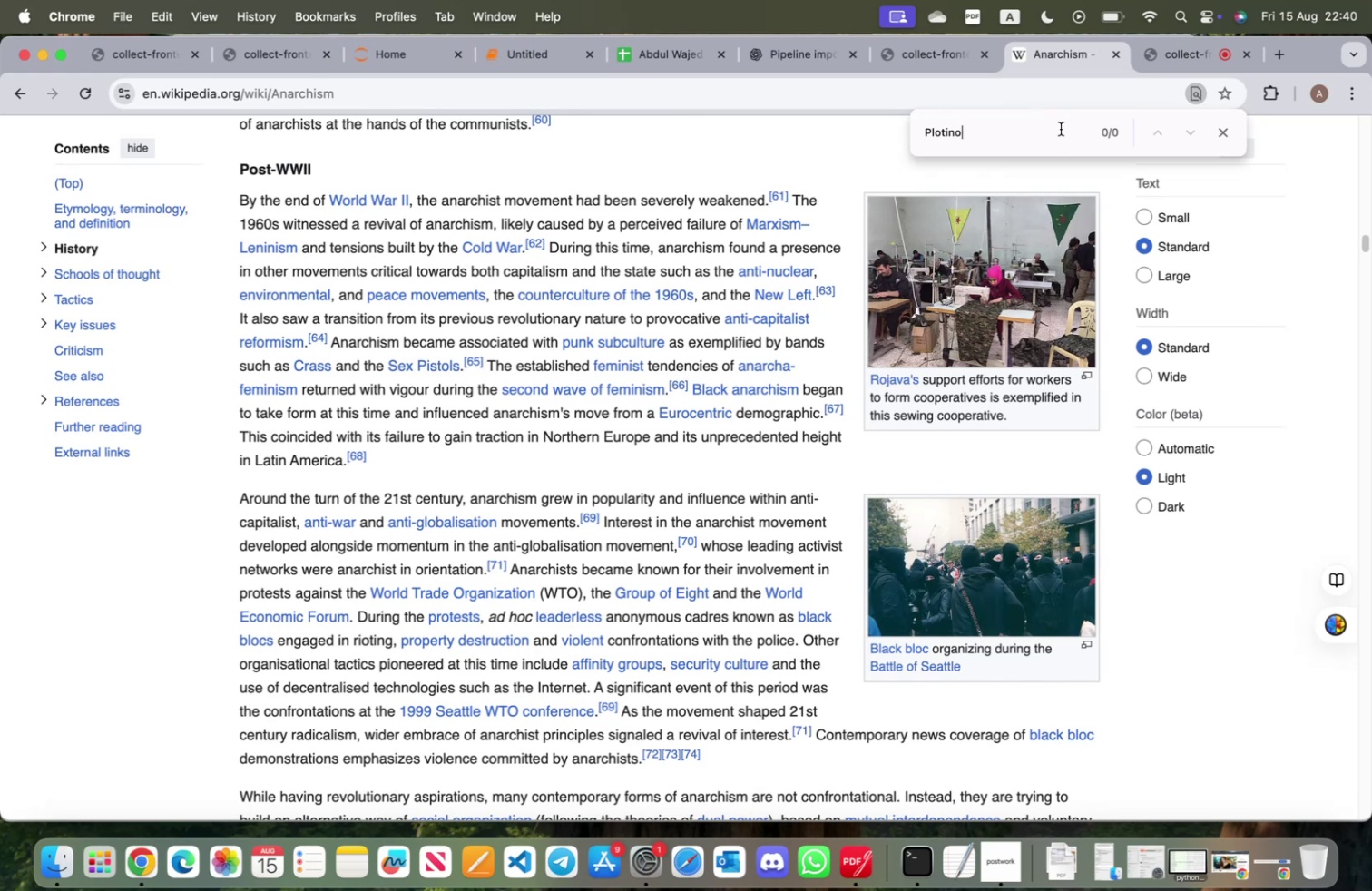 
key(Enter)
 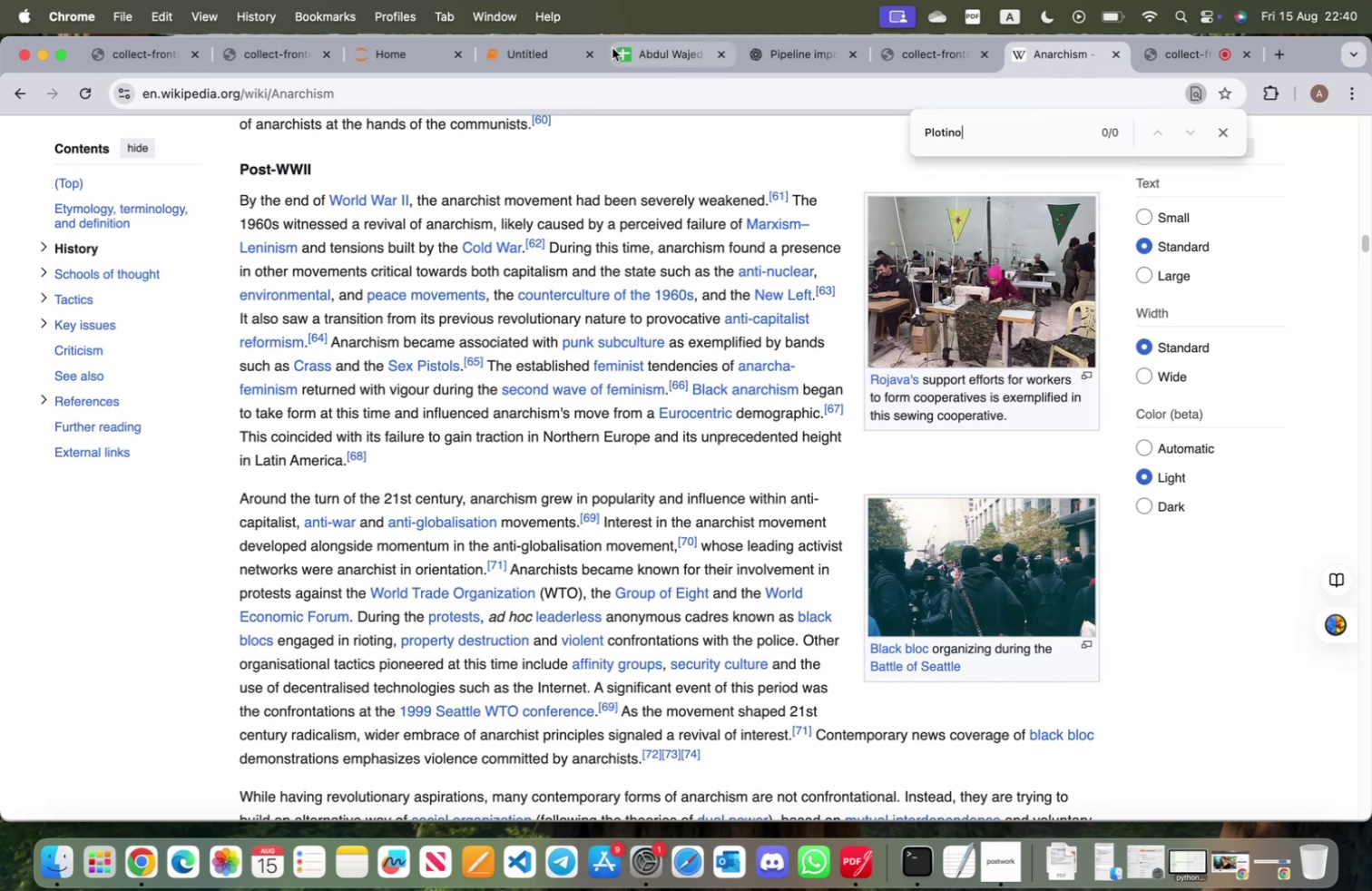 
left_click([551, 55])
 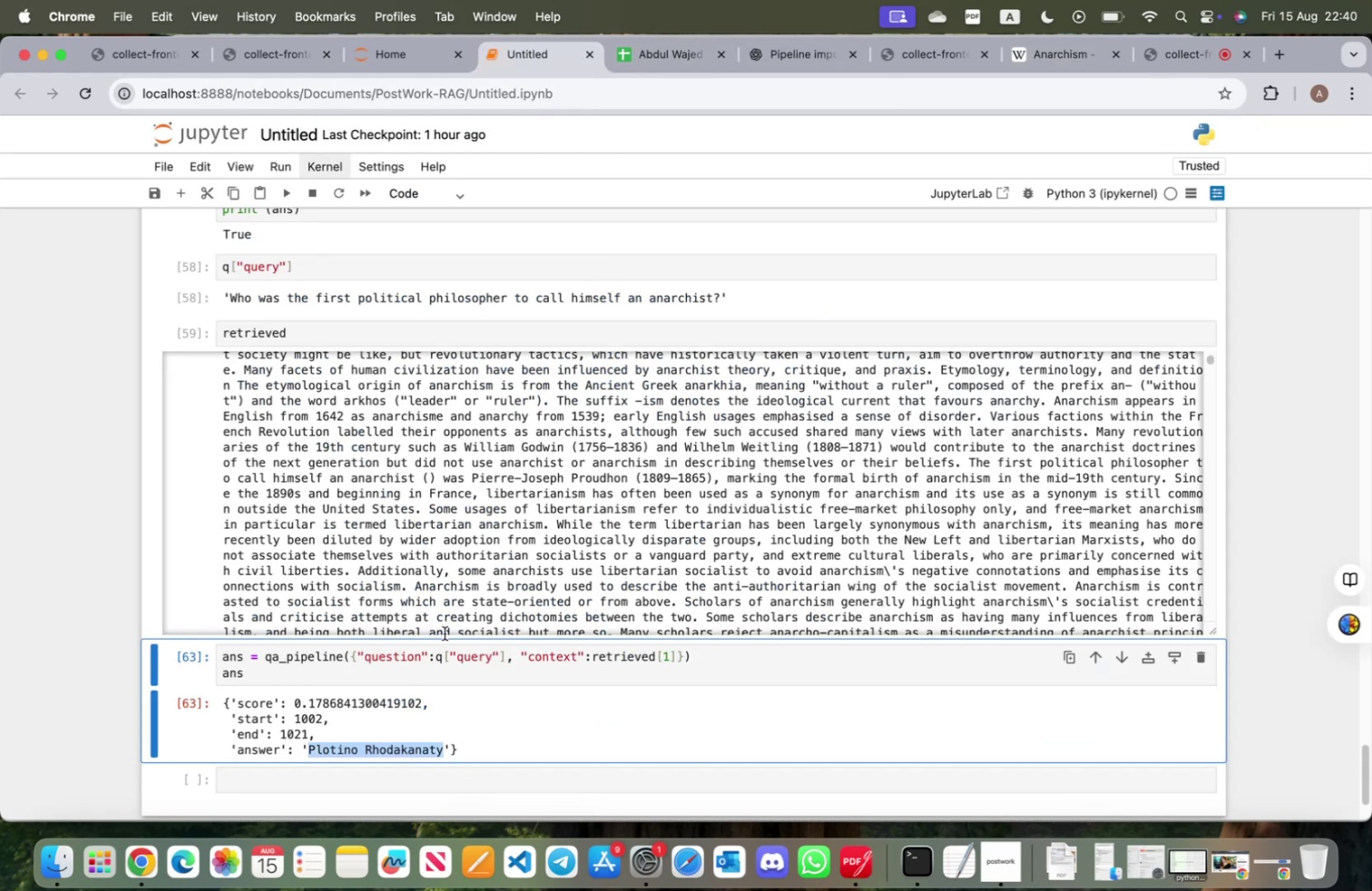 
scroll: coordinate [414, 504], scroll_direction: up, amount: 27.0
 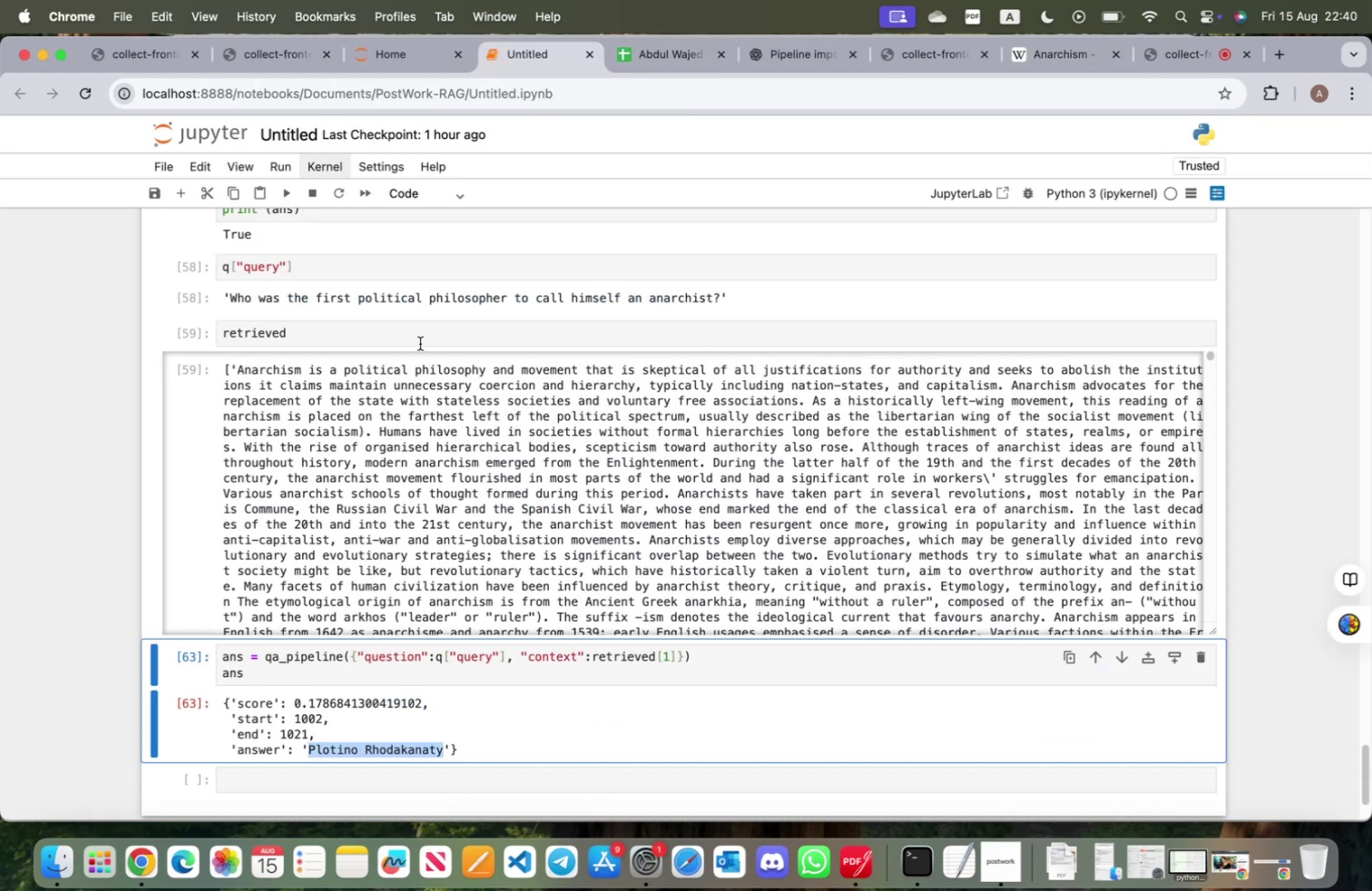 
left_click([424, 338])
 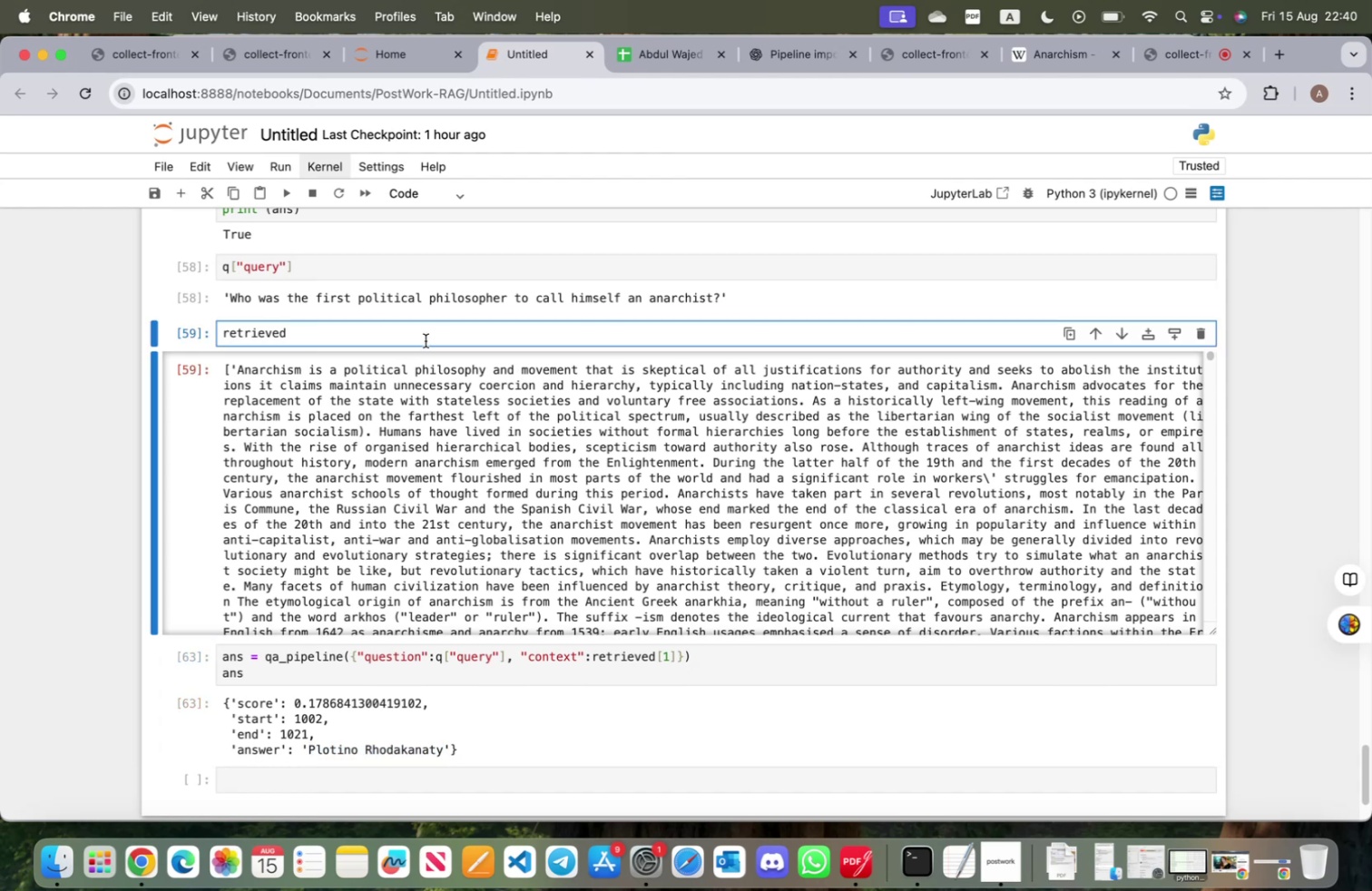 
key(BracketLeft)
 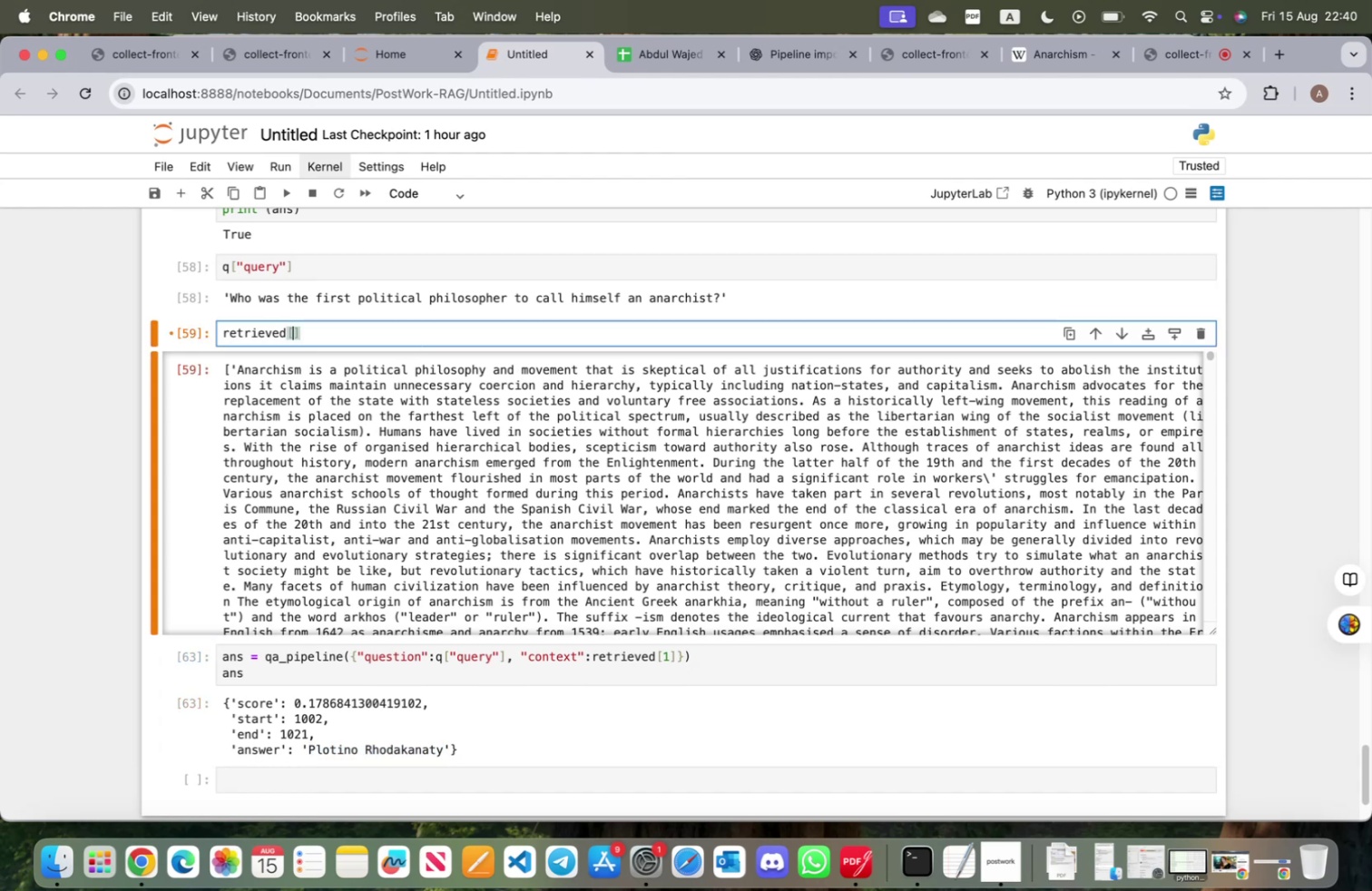 
key(1)
 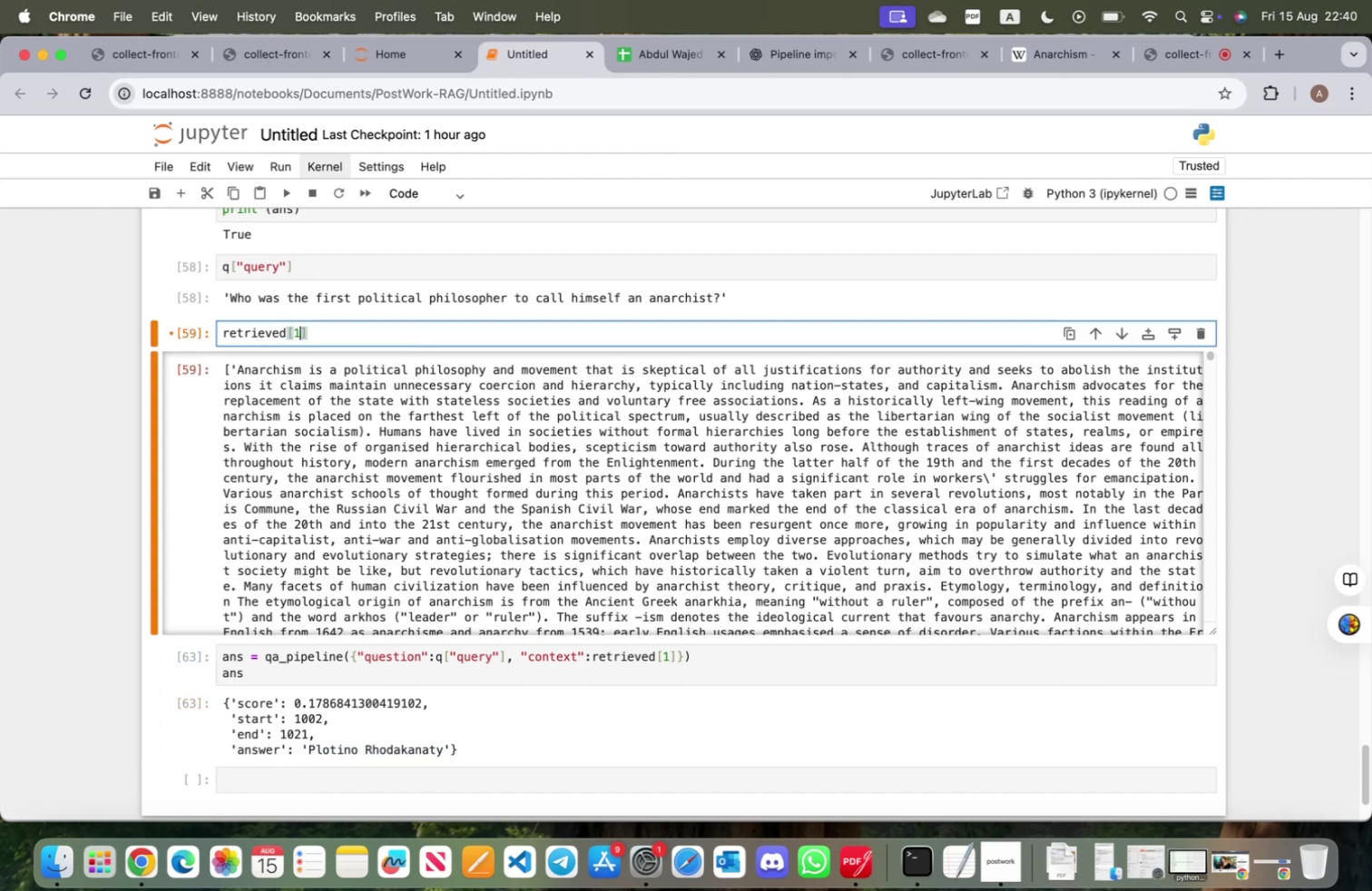 
key(Shift+ShiftRight)
 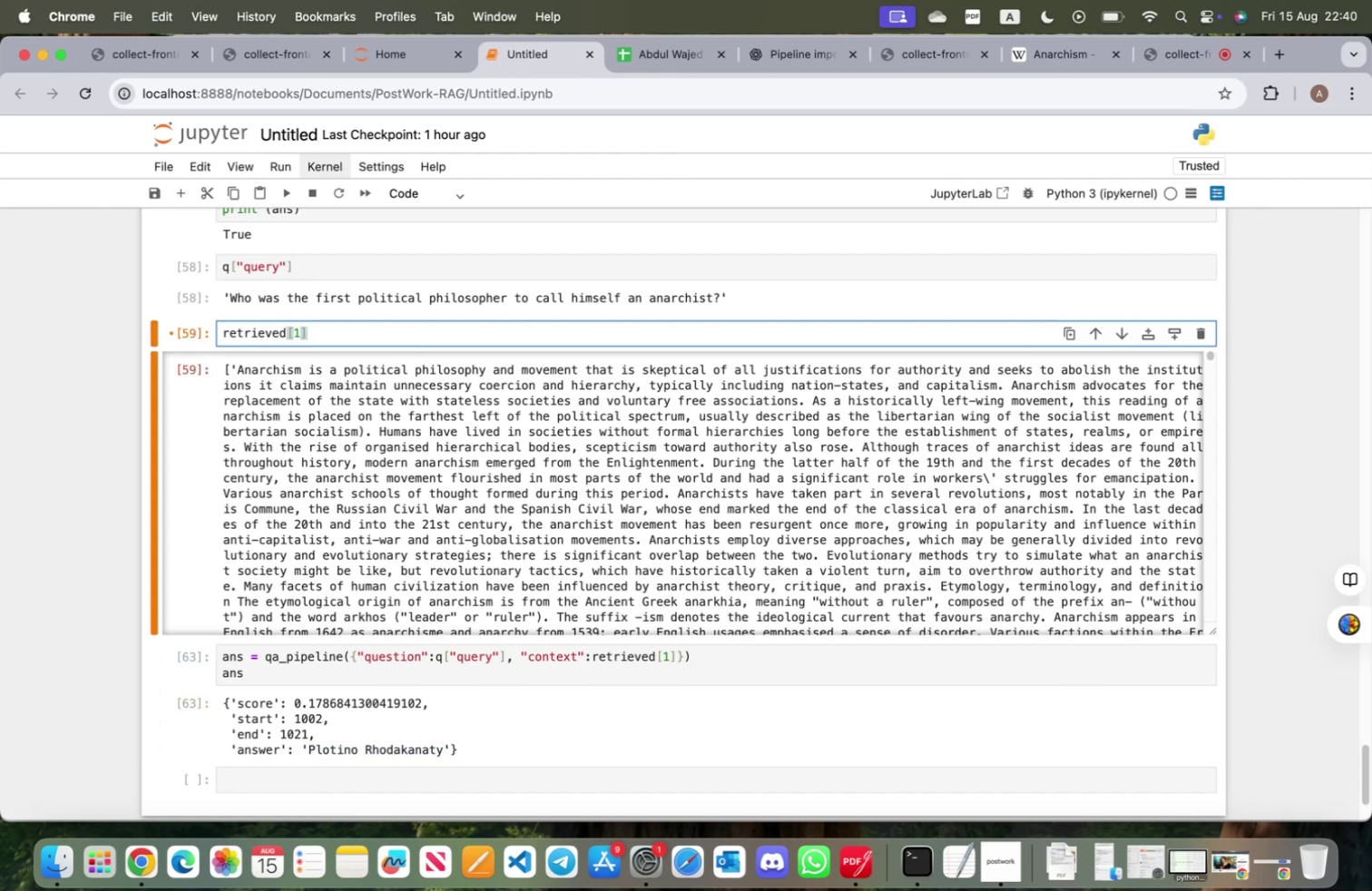 
key(Shift+Enter)
 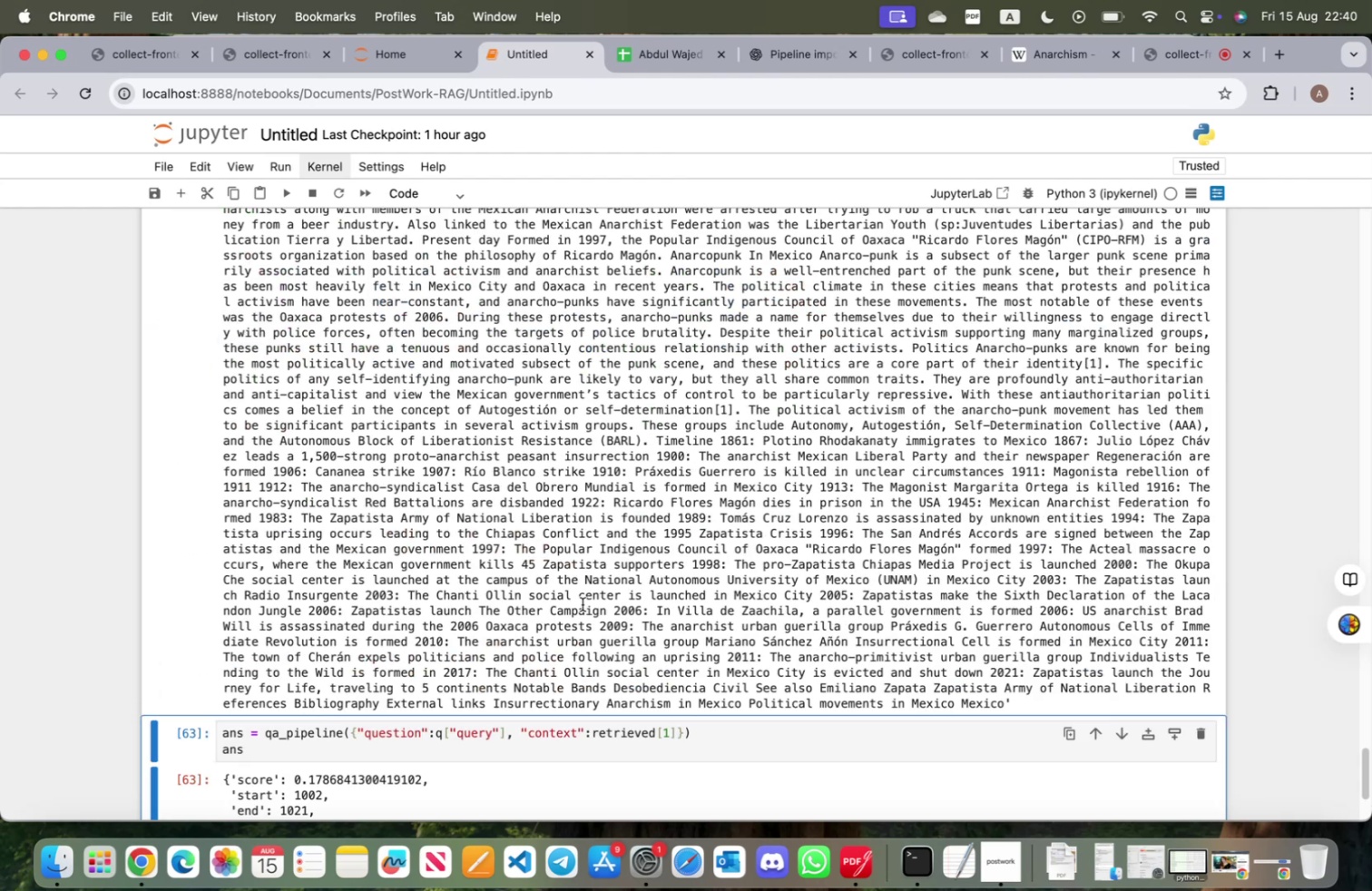 
scroll: coordinate [583, 604], scroll_direction: up, amount: 26.0
 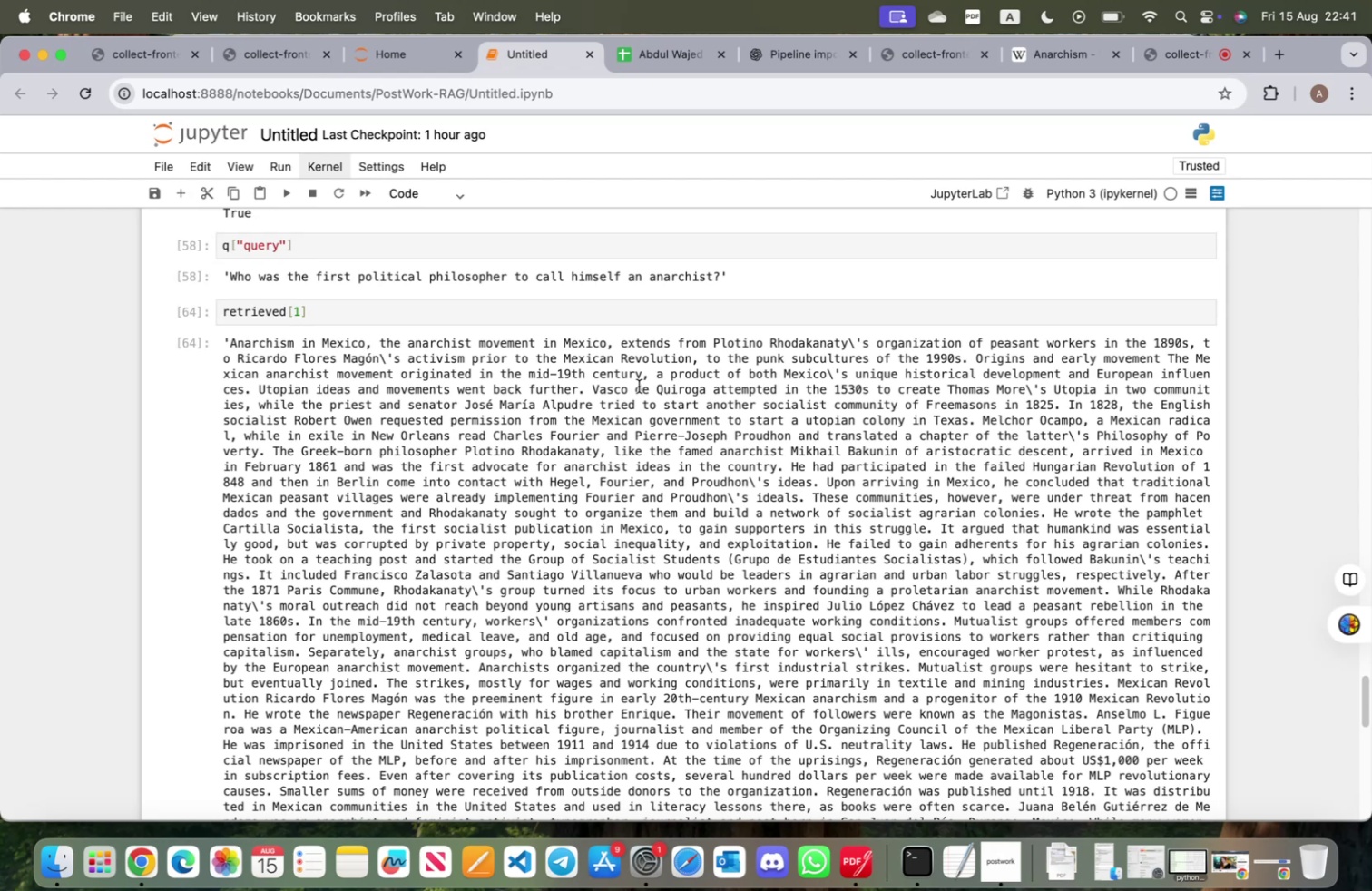 
wait(30.94)
 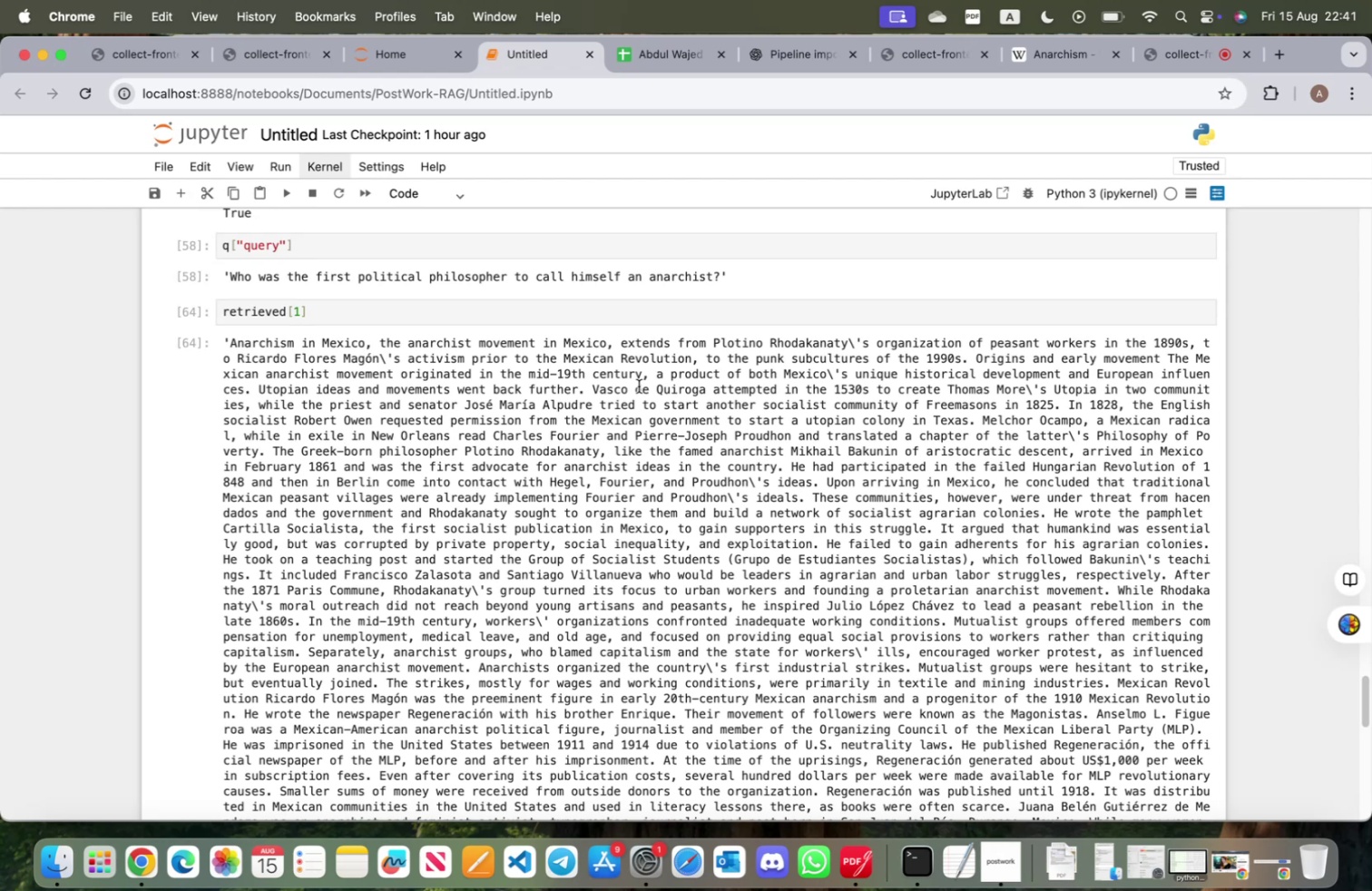 
scroll: coordinate [649, 452], scroll_direction: down, amount: 27.0
 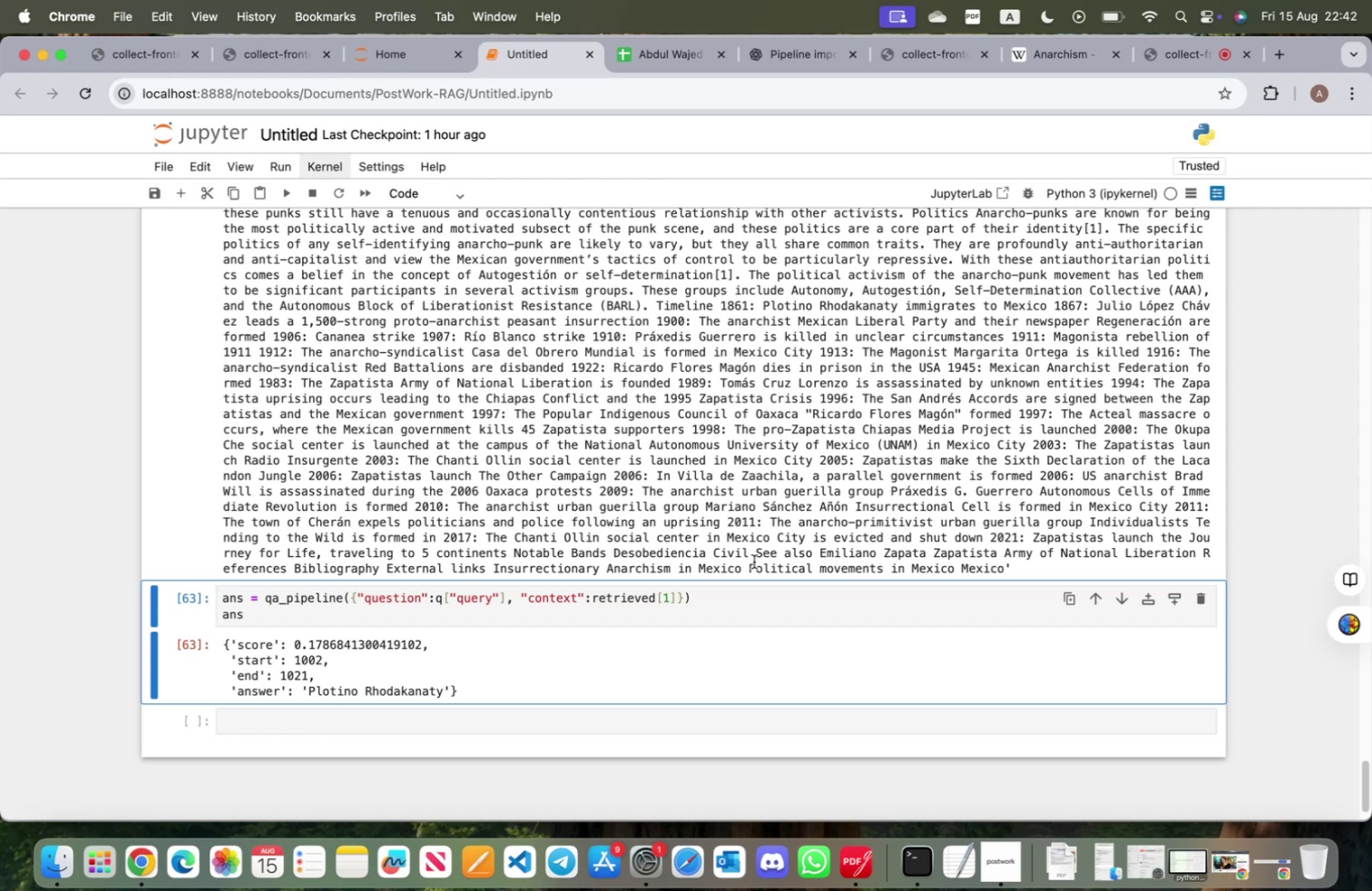 
wait(45.39)
 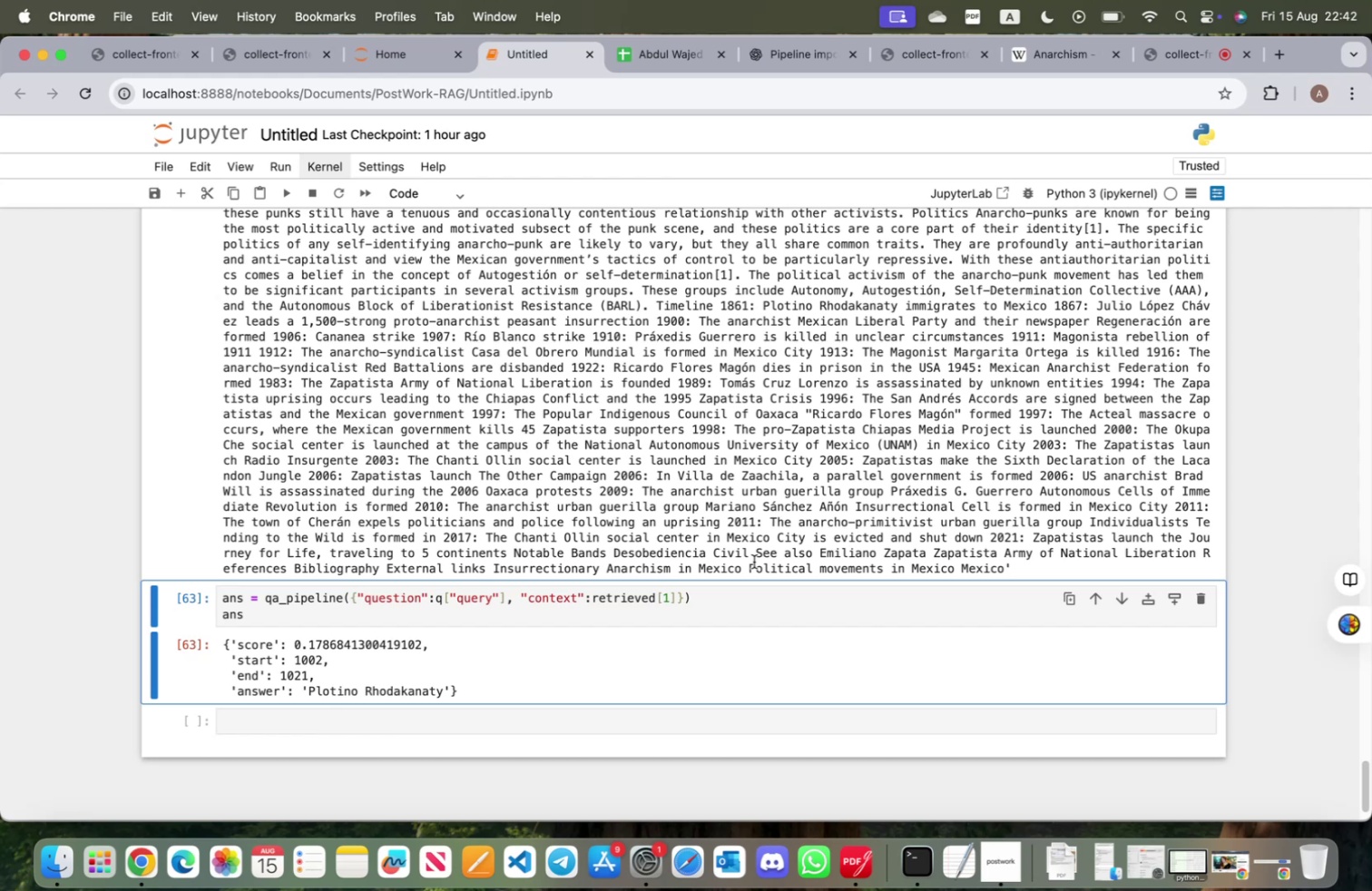 
scroll: coordinate [566, 582], scroll_direction: up, amount: 51.0
 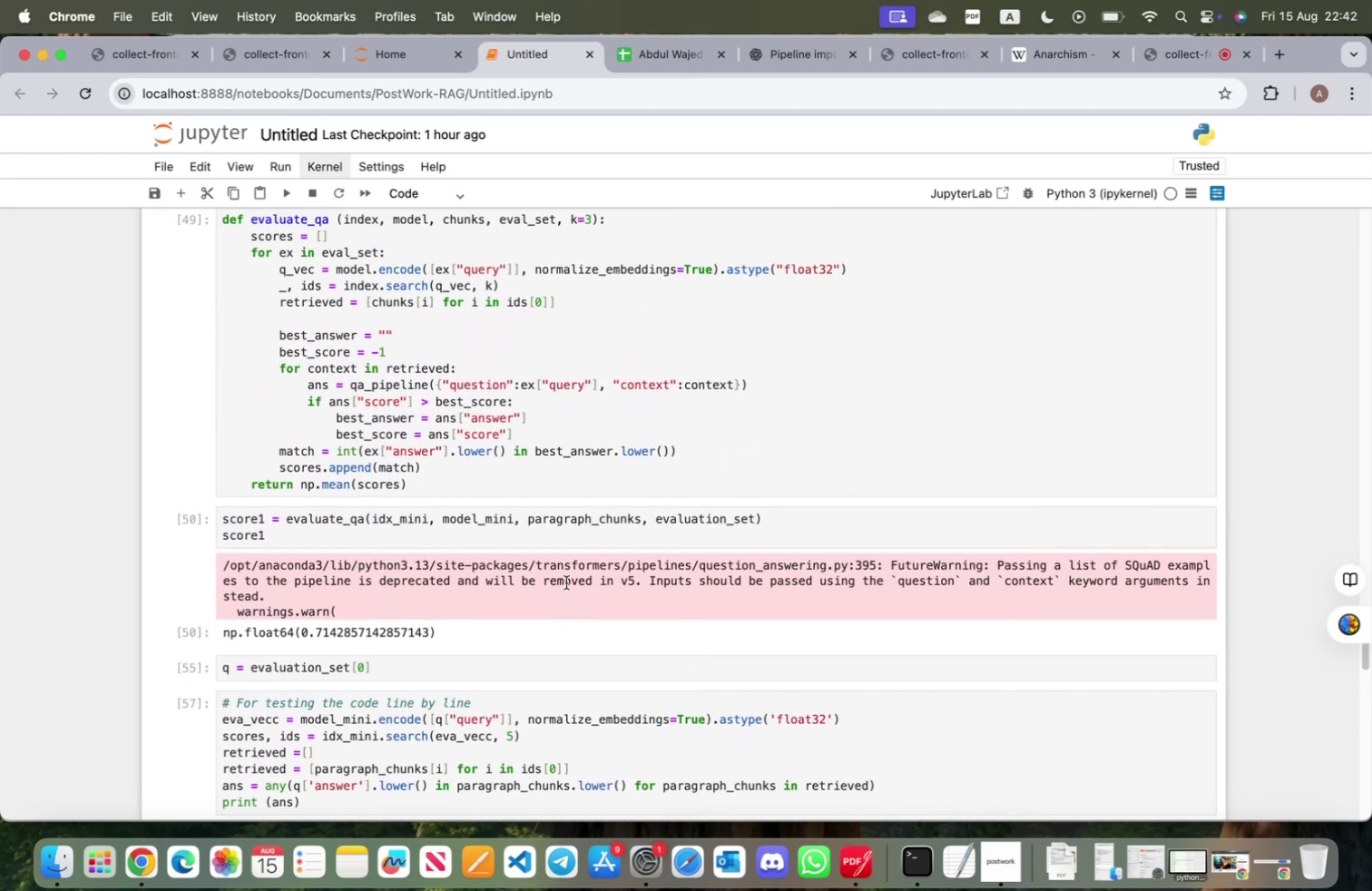 
scroll: coordinate [560, 644], scroll_direction: down, amount: 16.0
 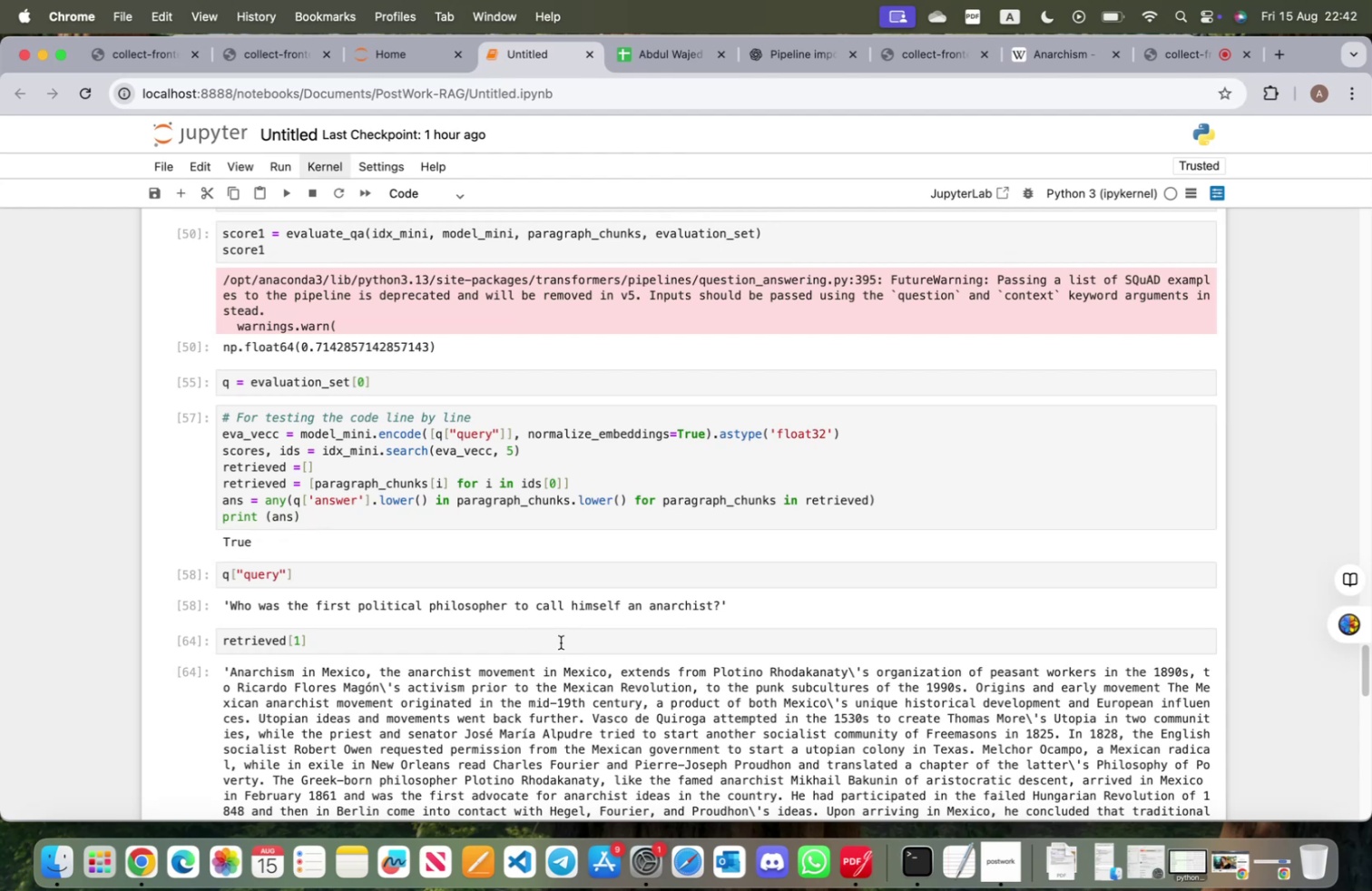 
wait(14.95)
 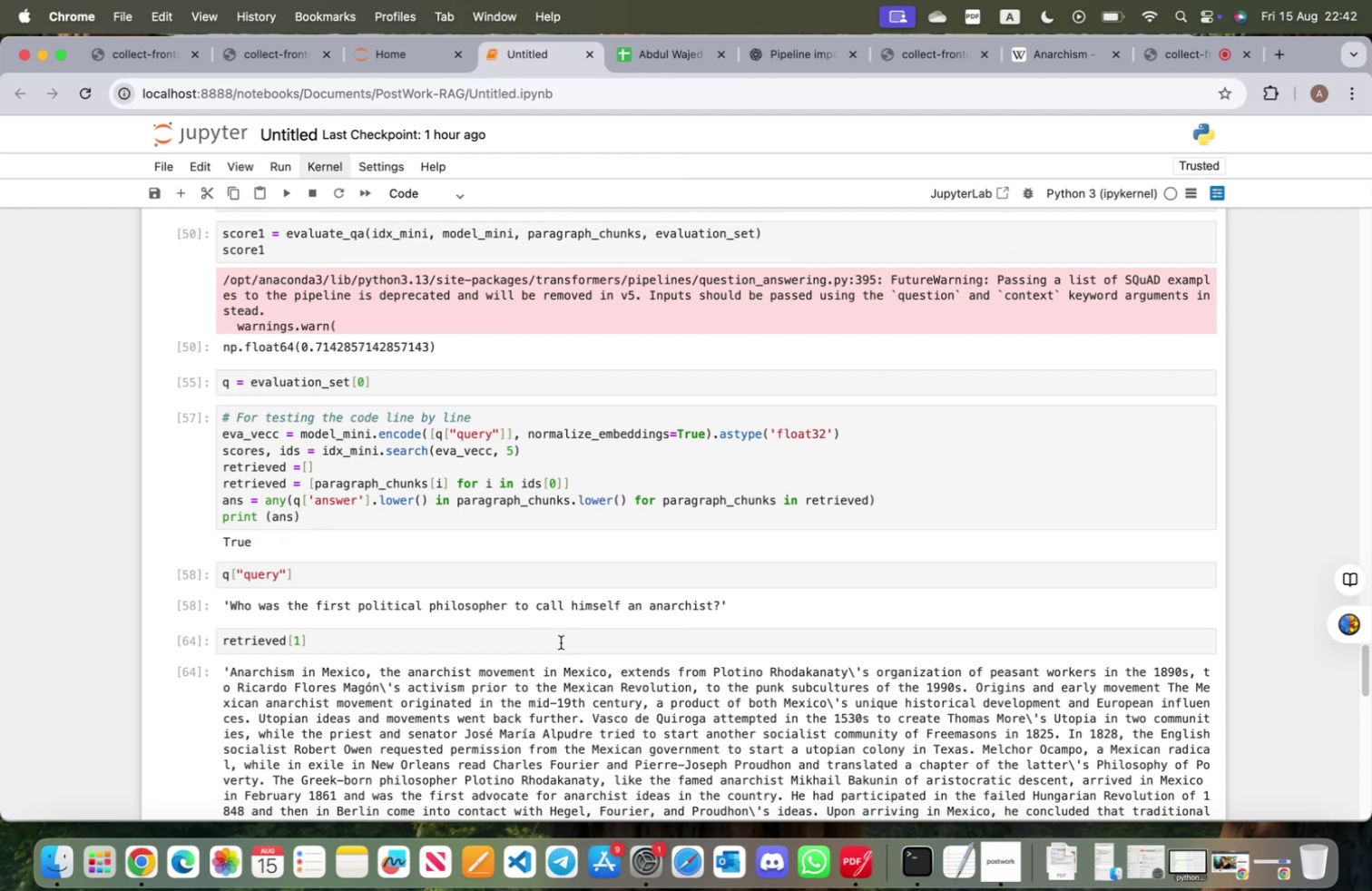 
left_click([365, 380])
 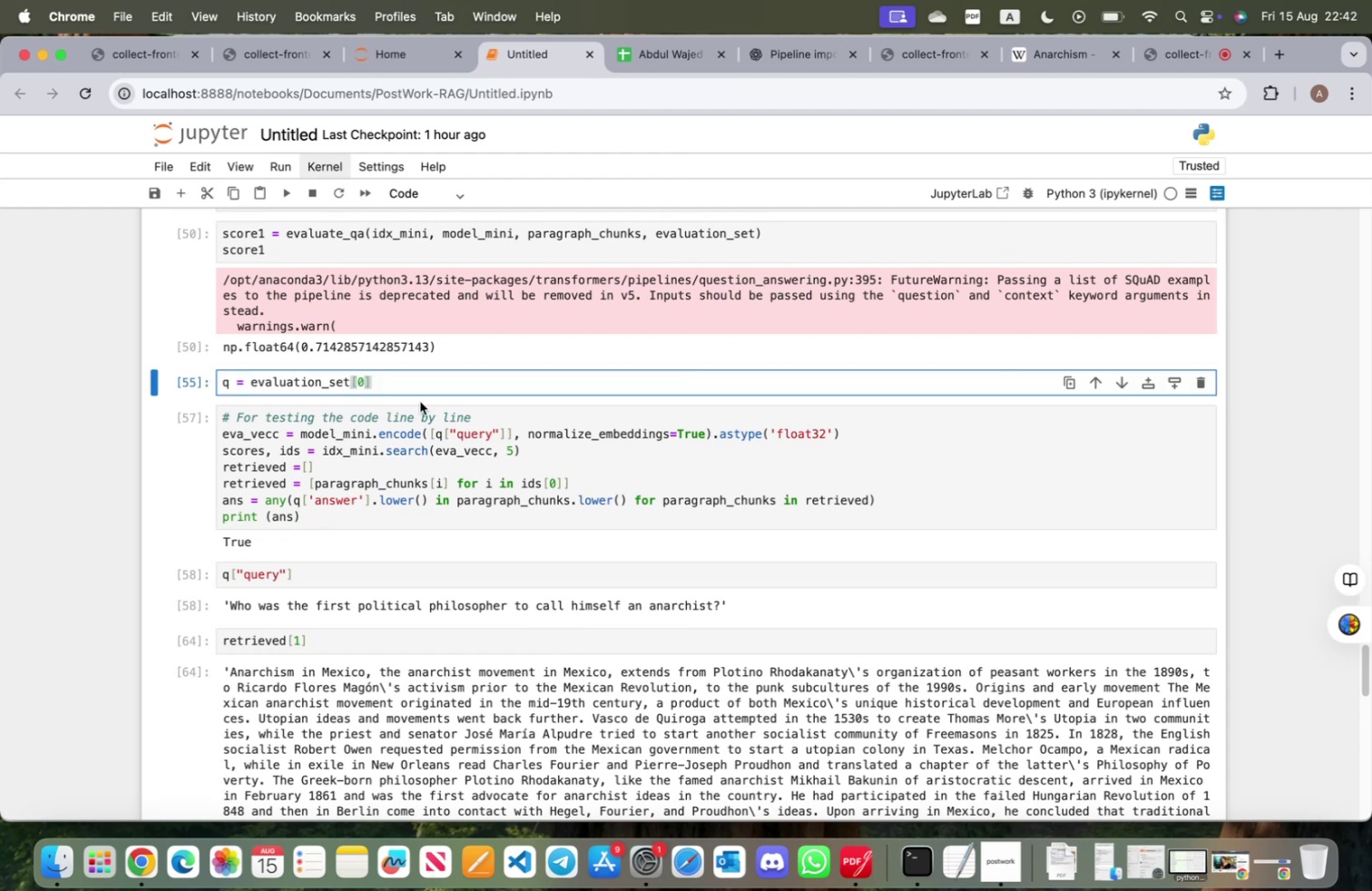 
key(Backspace)
 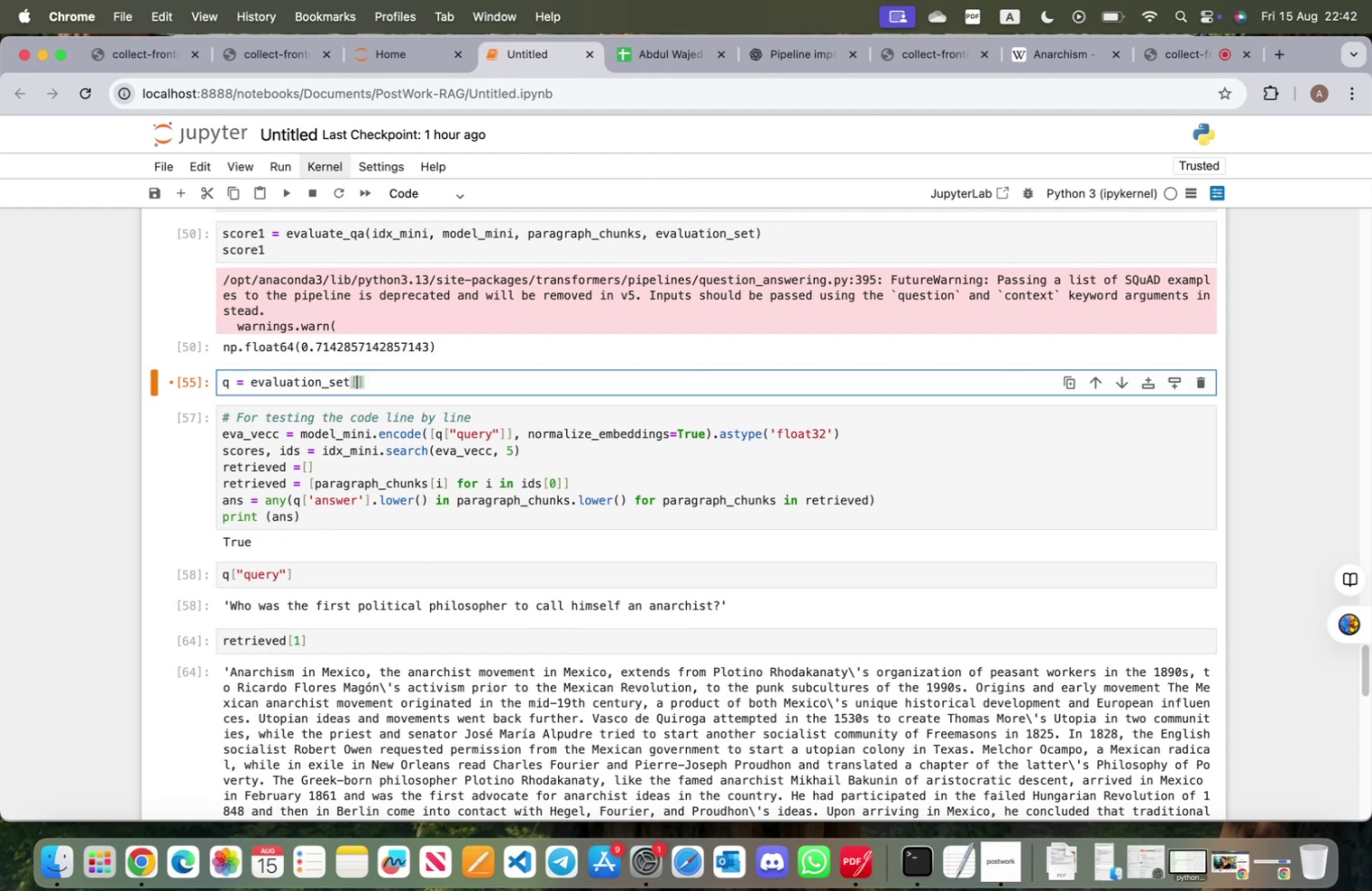 
key(1)
 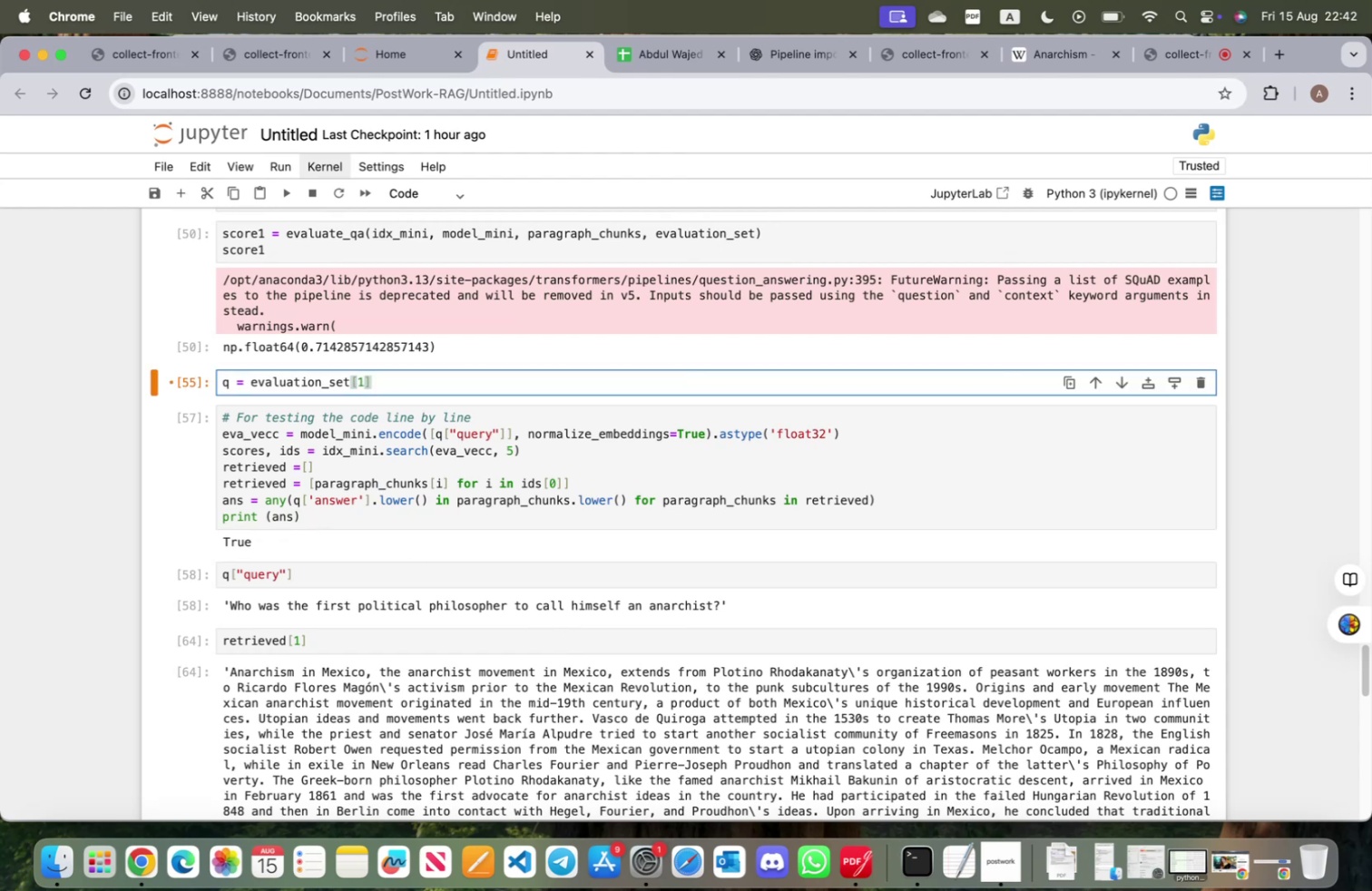 
key(Shift+ShiftRight)
 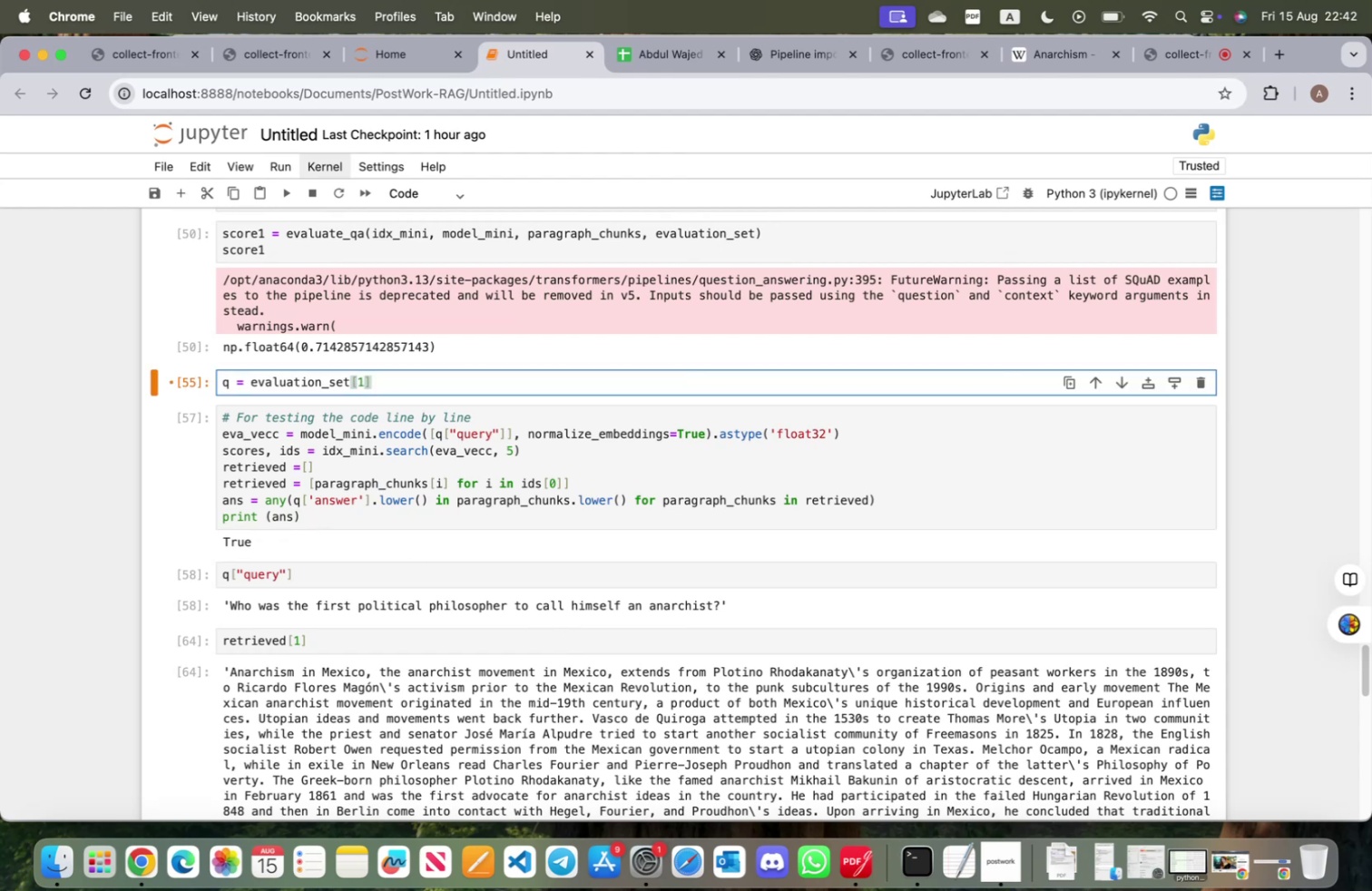 
key(Shift+Enter)
 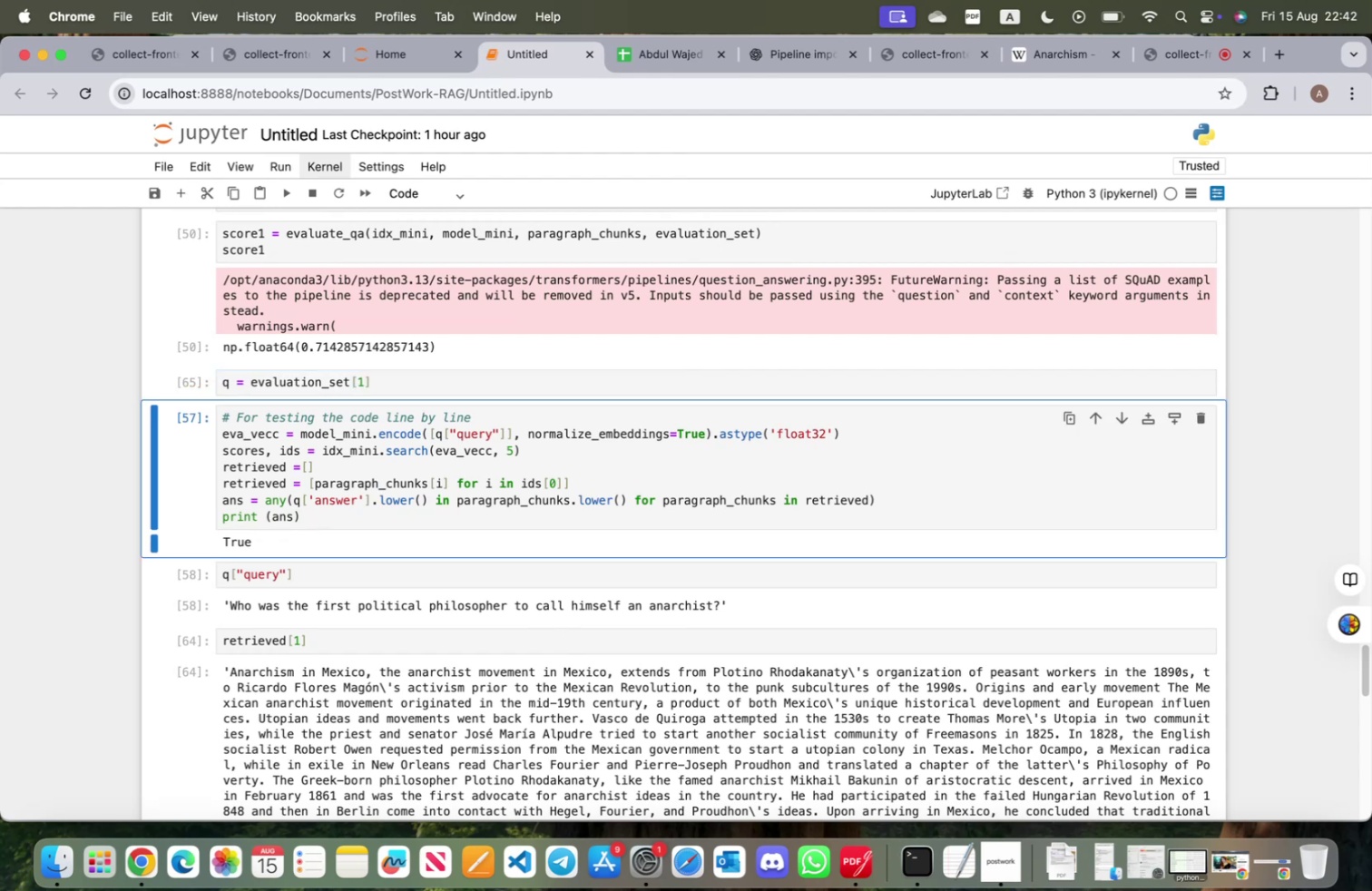 
key(Shift+ShiftRight)
 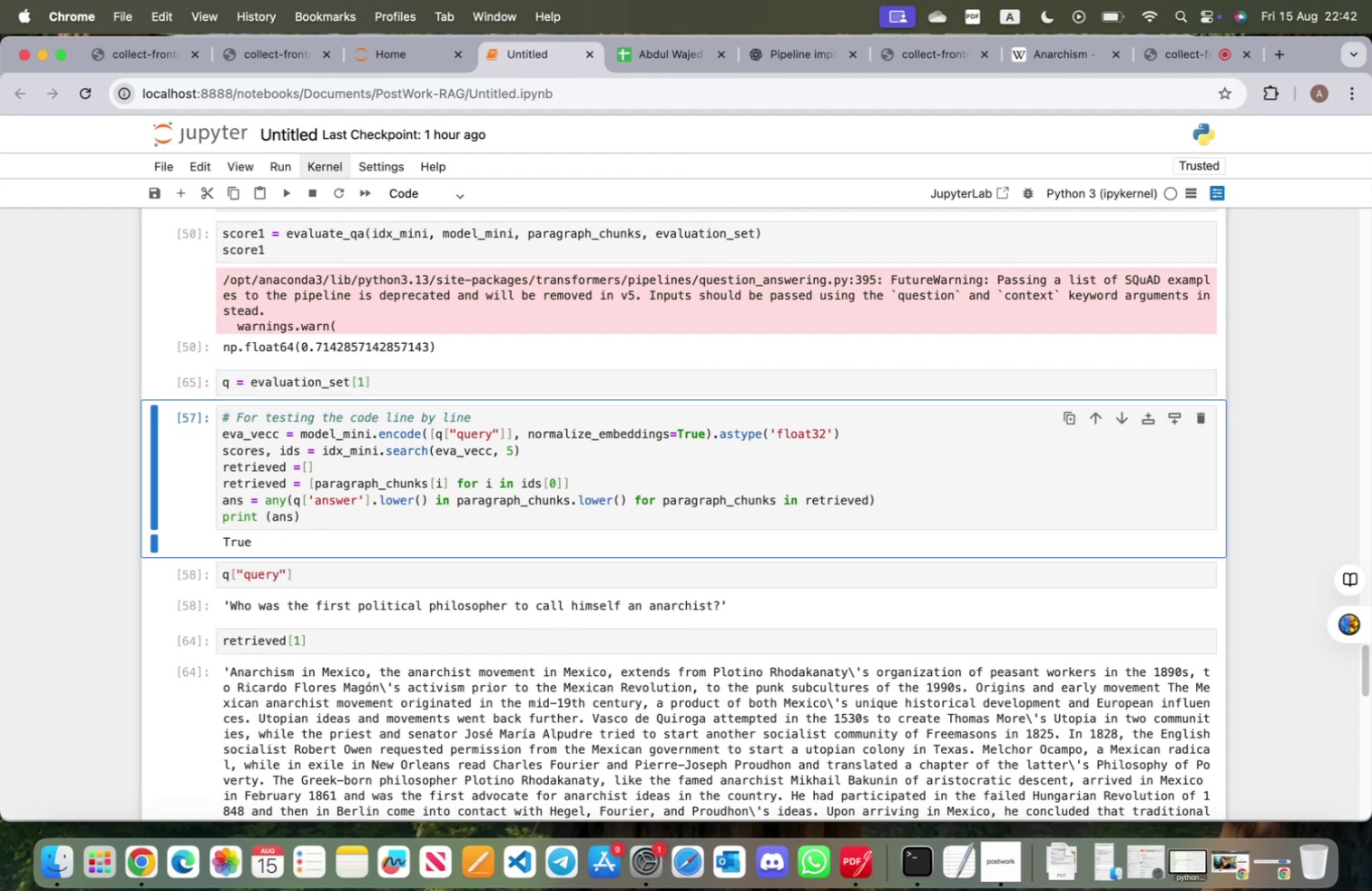 
key(Shift+Enter)
 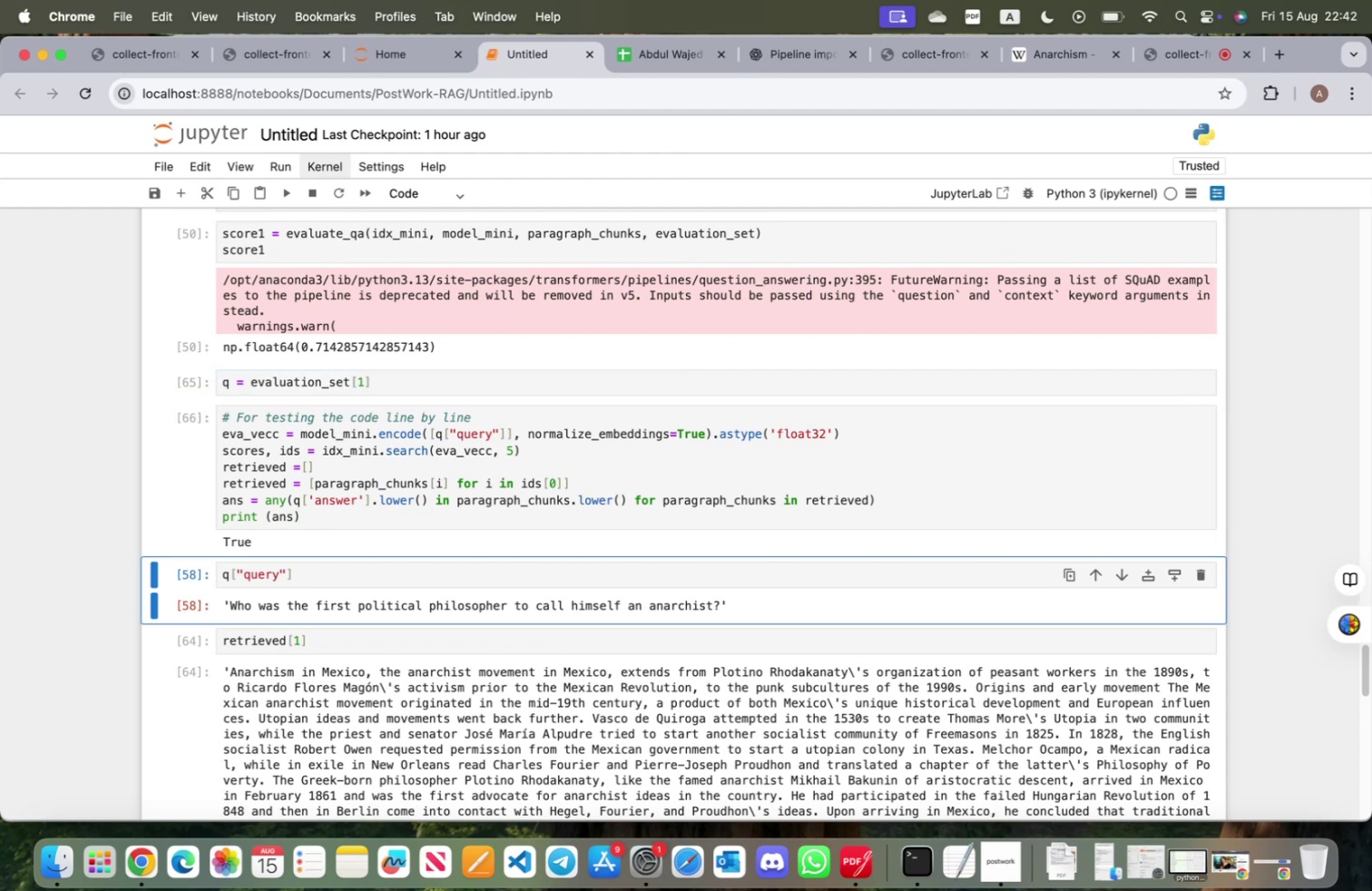 
key(Shift+ShiftRight)
 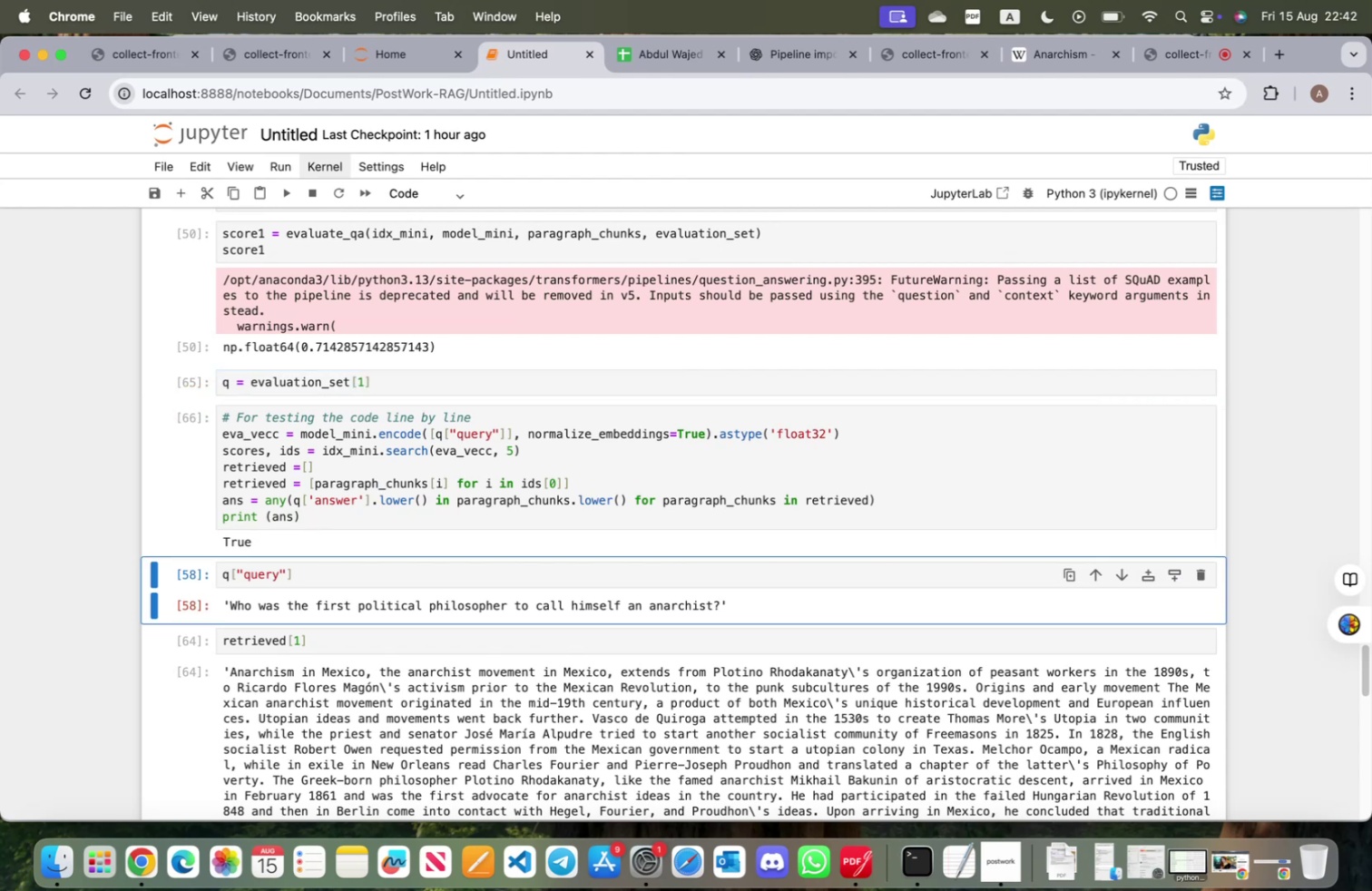 
key(Shift+Enter)
 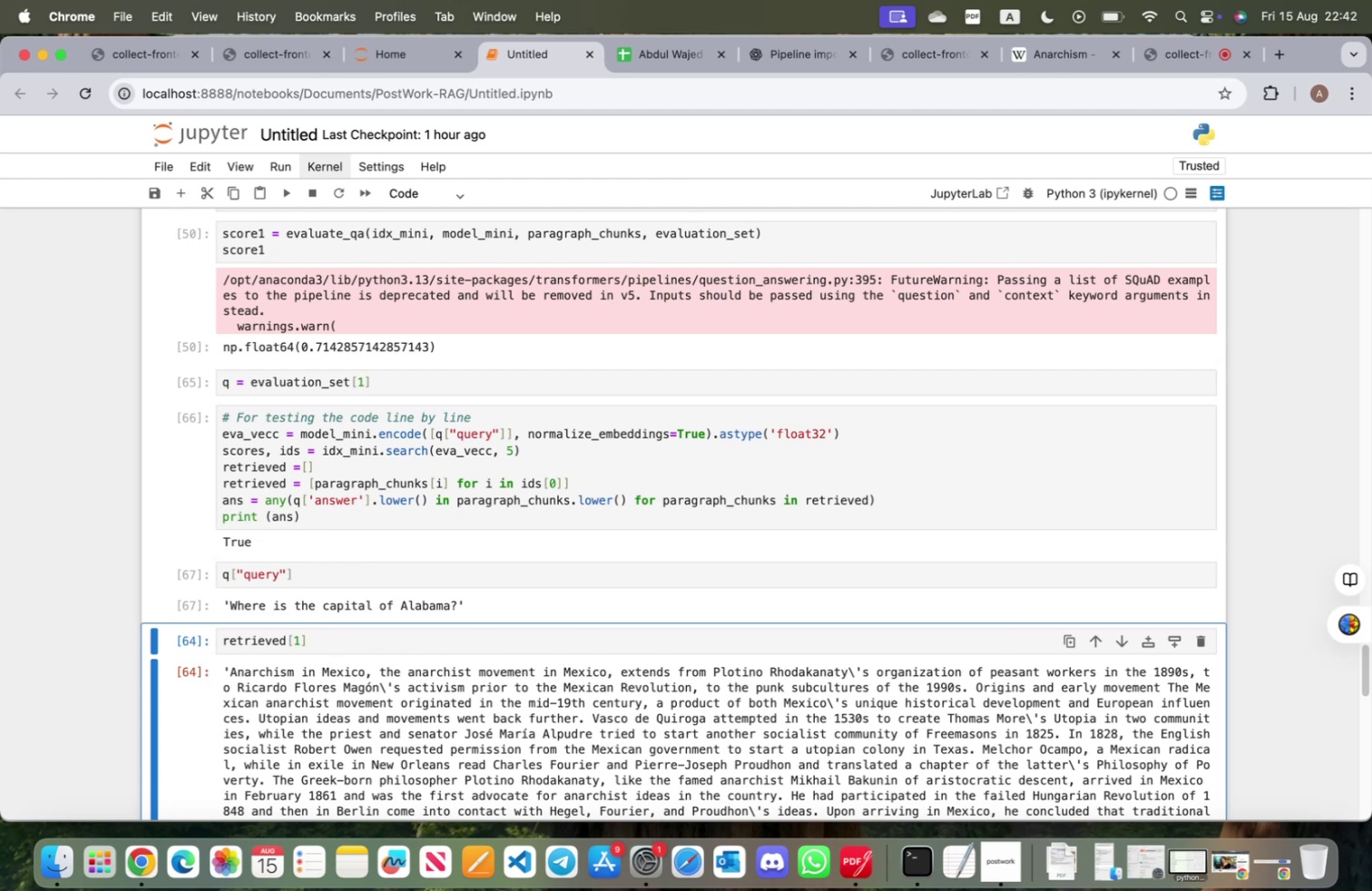 
hold_key(key=ShiftRight, duration=0.47)
 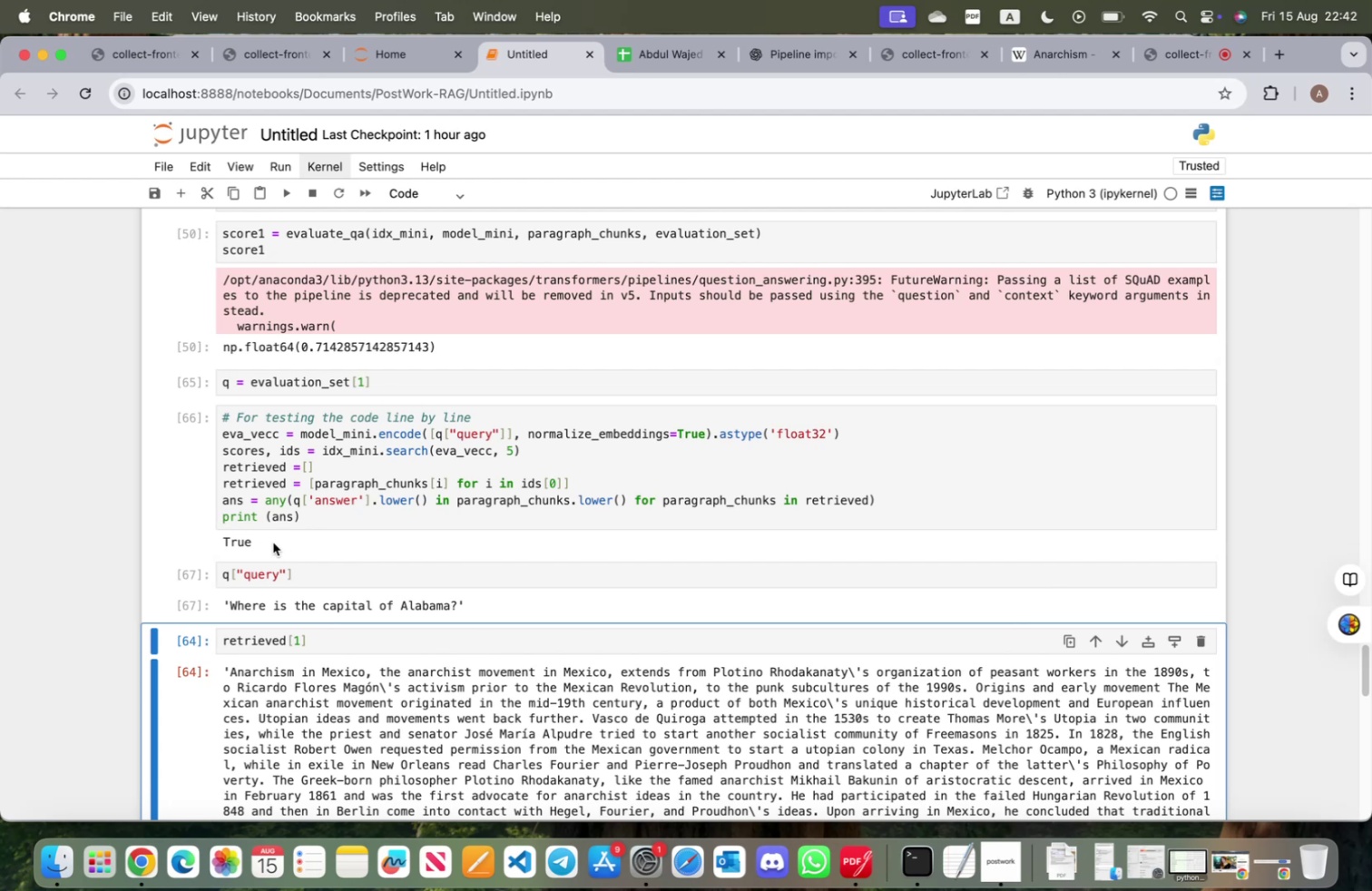 
scroll: coordinate [318, 592], scroll_direction: down, amount: 10.0
 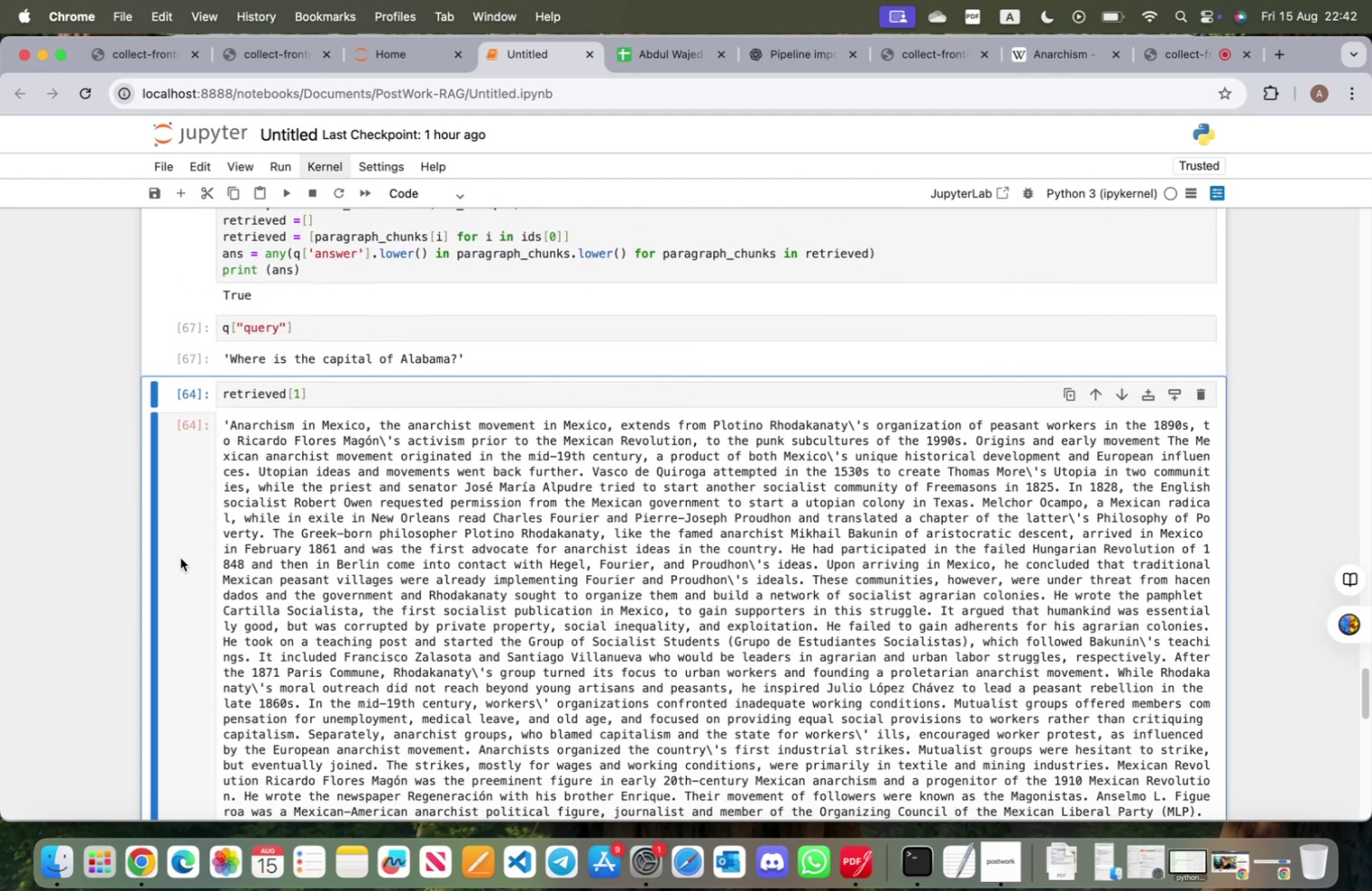 
left_click([181, 557])
 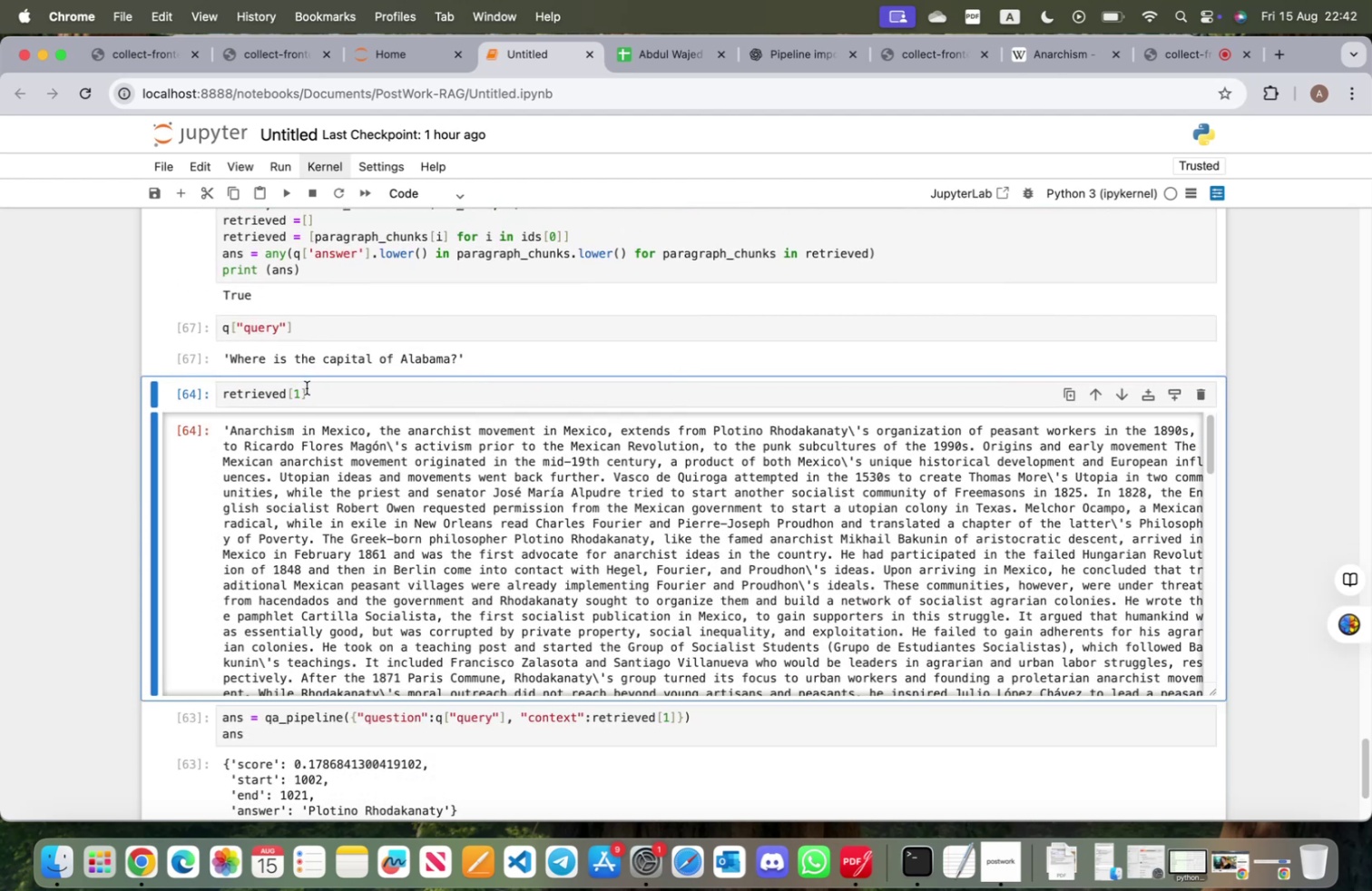 
scroll: coordinate [446, 586], scroll_direction: down, amount: 2.0
 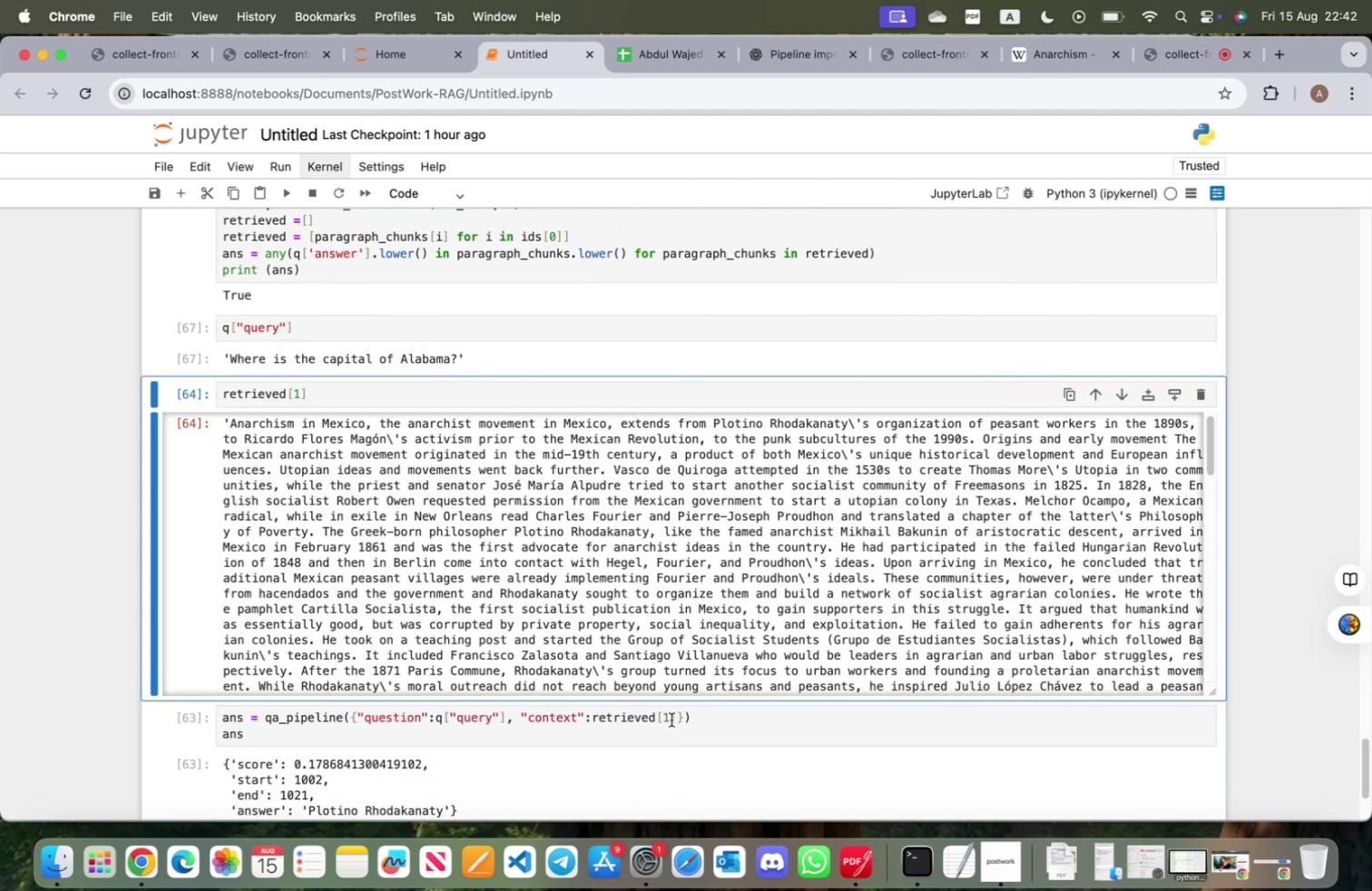 
left_click([671, 718])
 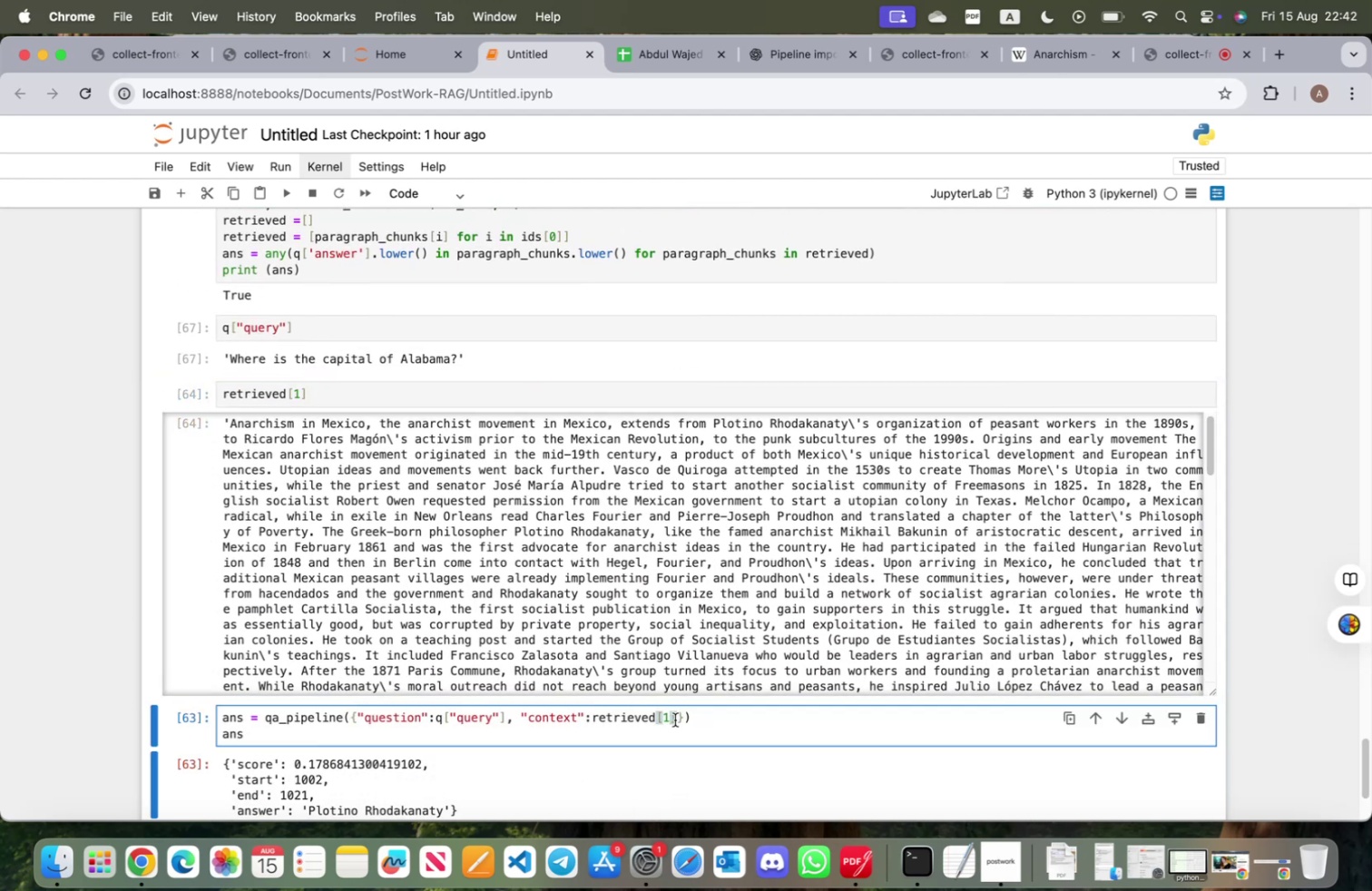 
key(Backspace)
 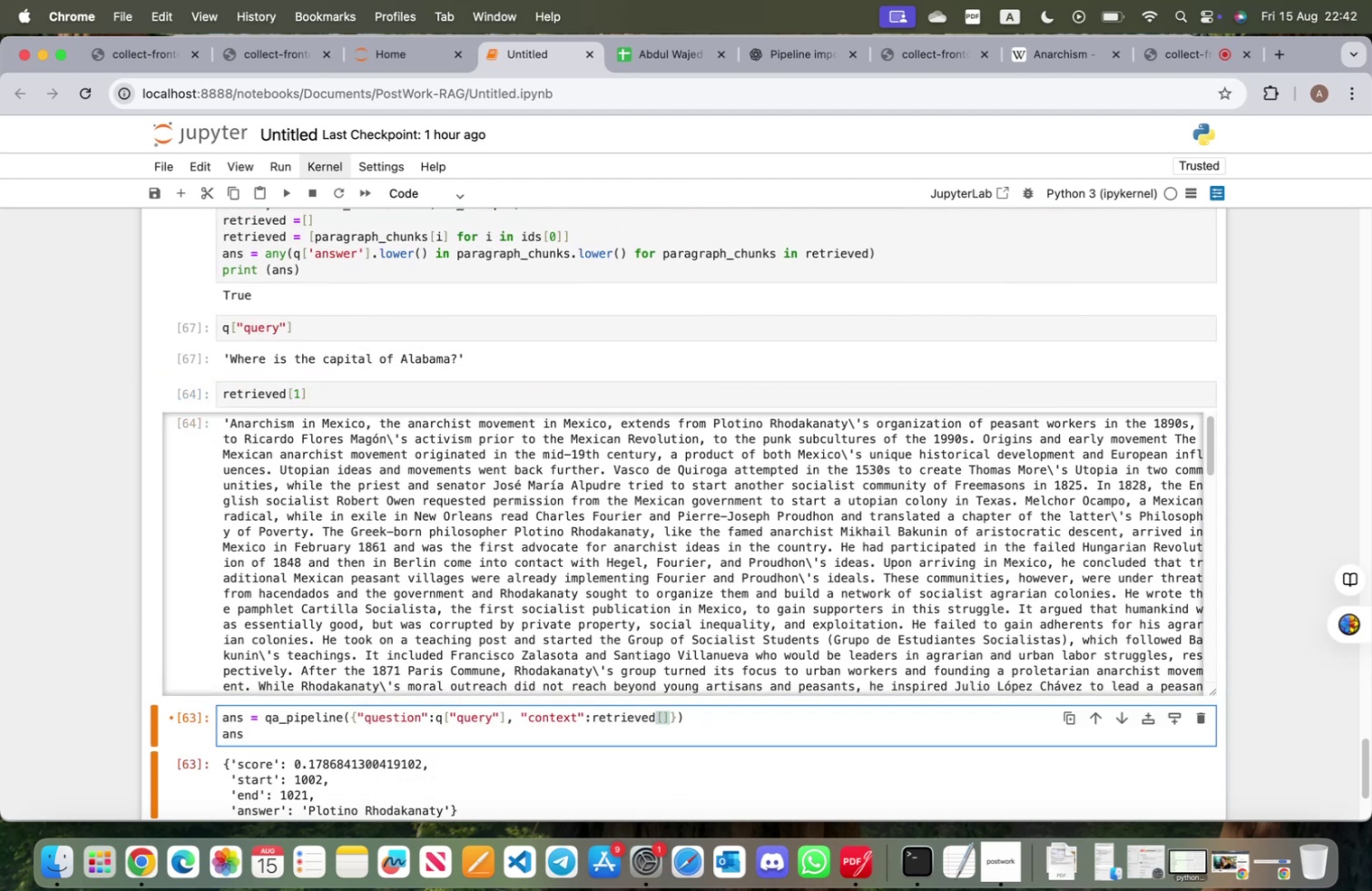 
key(0)
 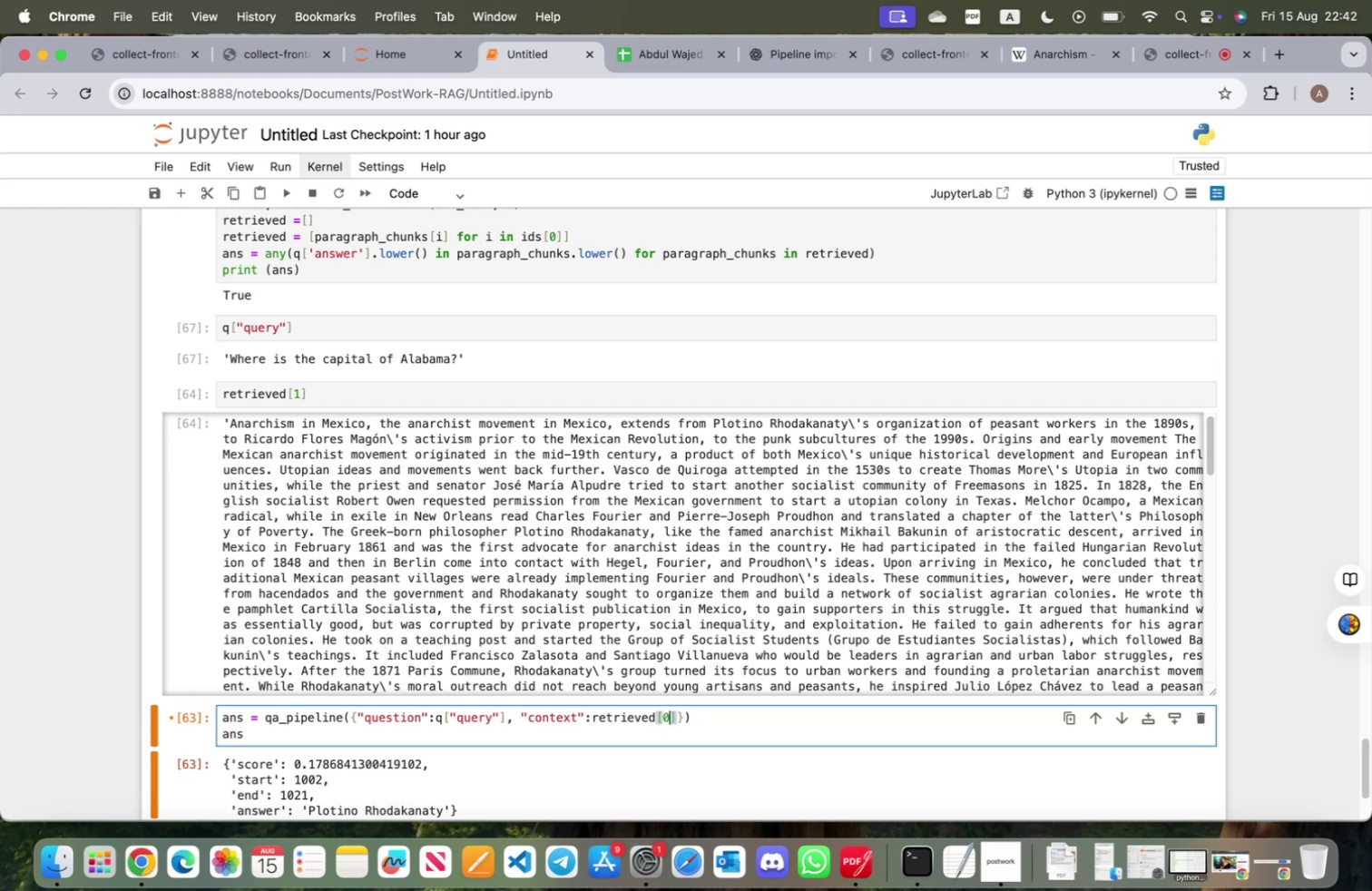 
key(Shift+ShiftRight)
 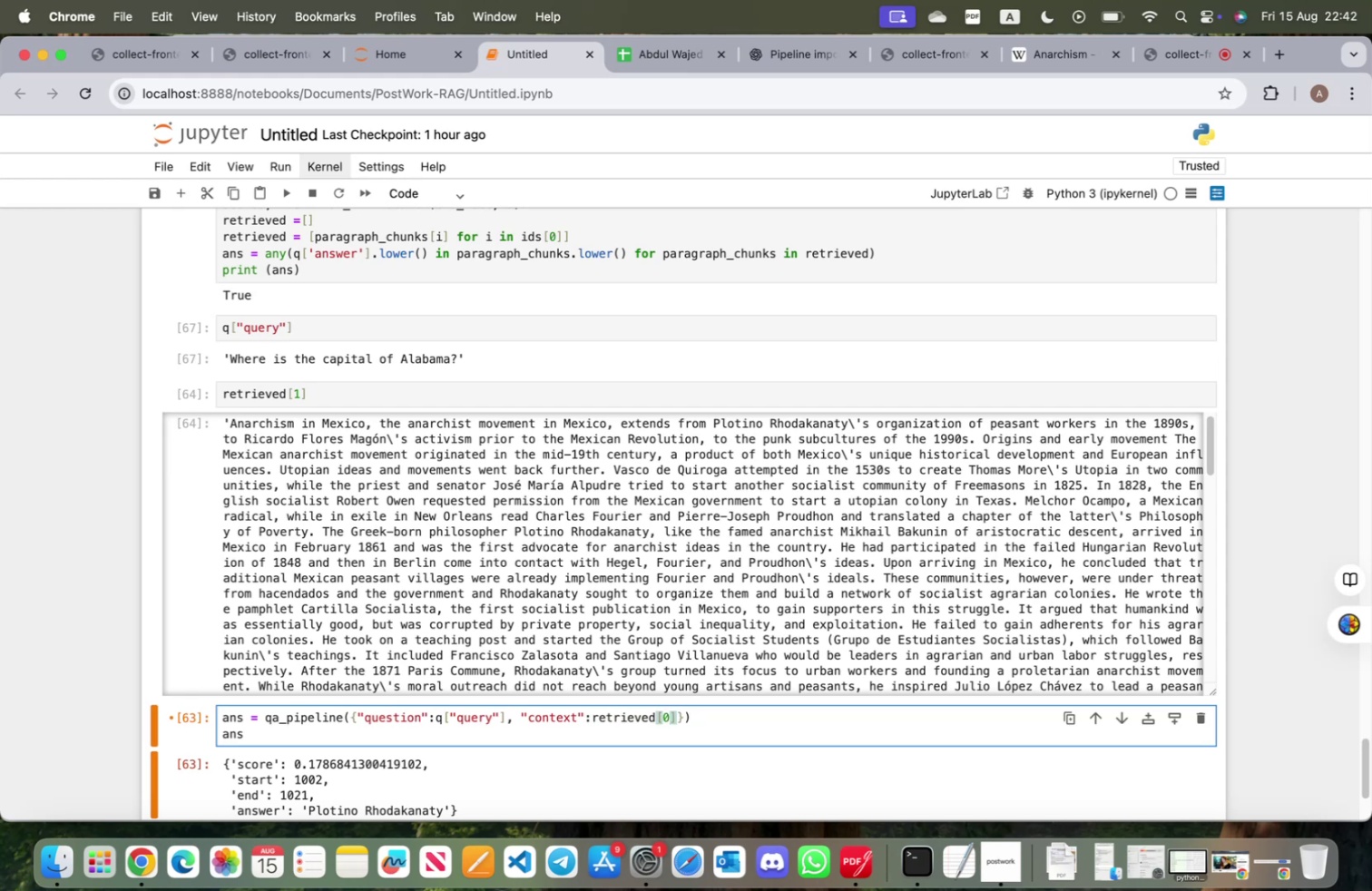 
key(Shift+Enter)
 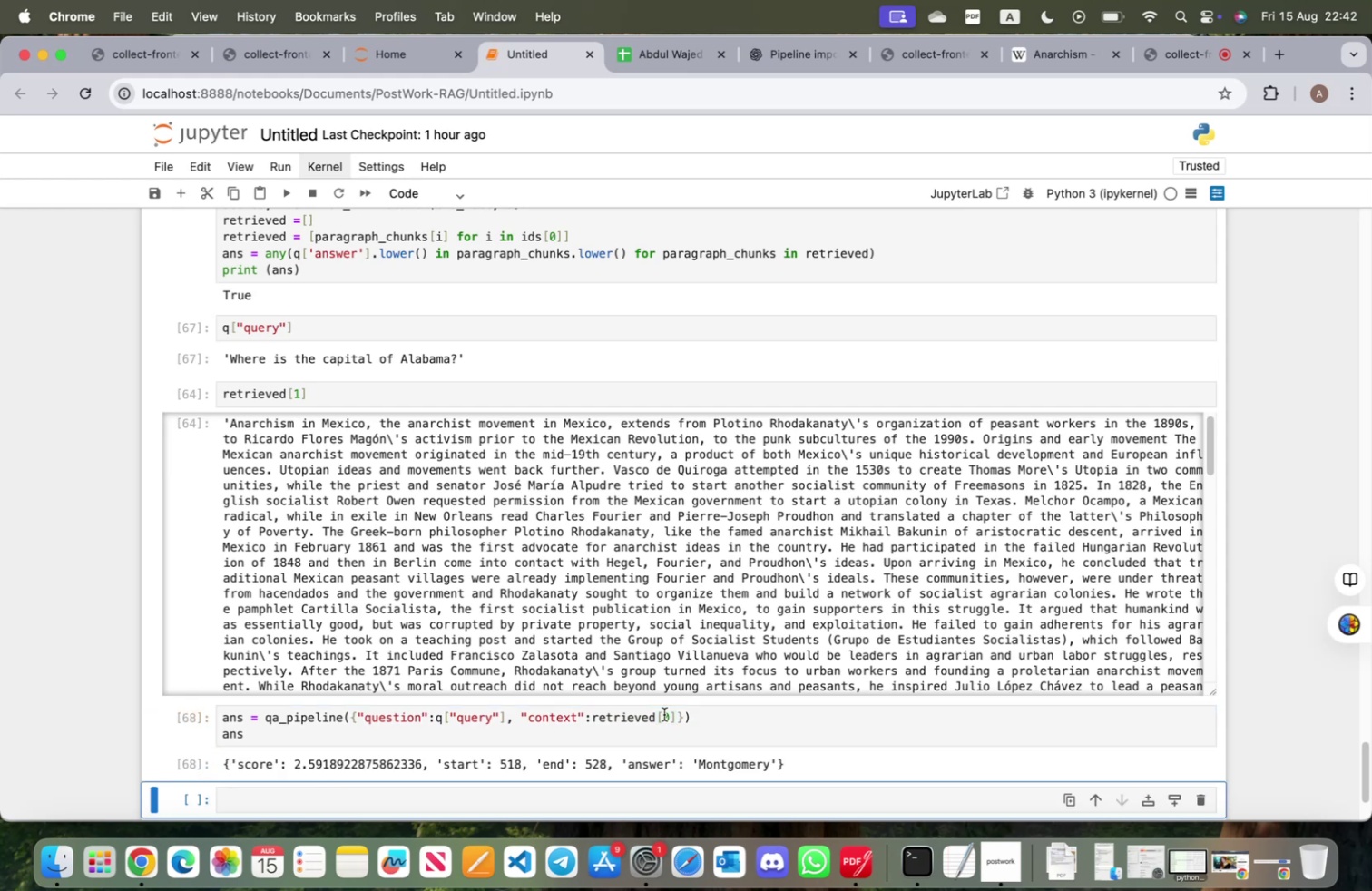 
scroll: coordinate [662, 750], scroll_direction: down, amount: 1.0
 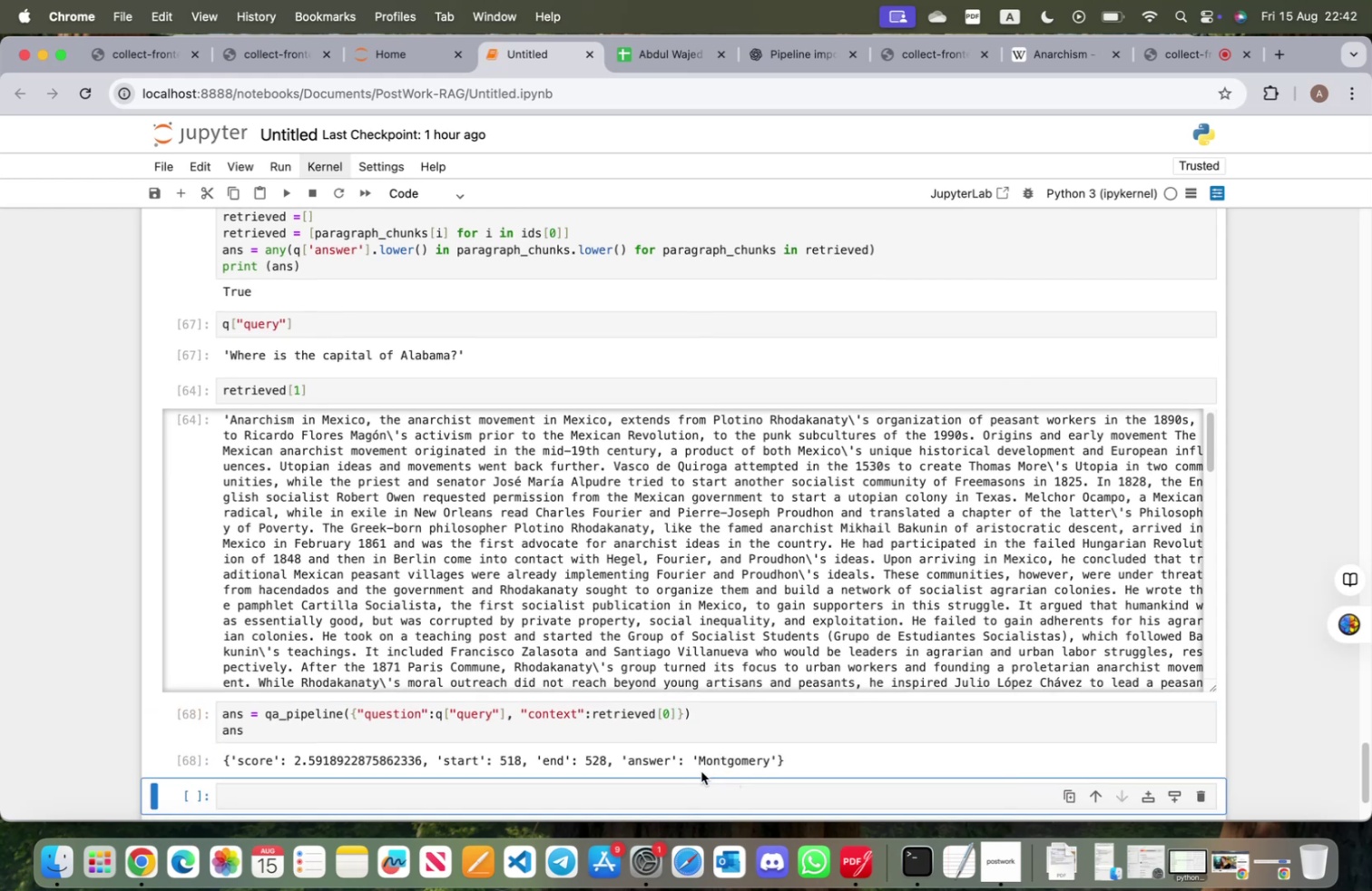 
scroll: coordinate [695, 763], scroll_direction: up, amount: 3.0
 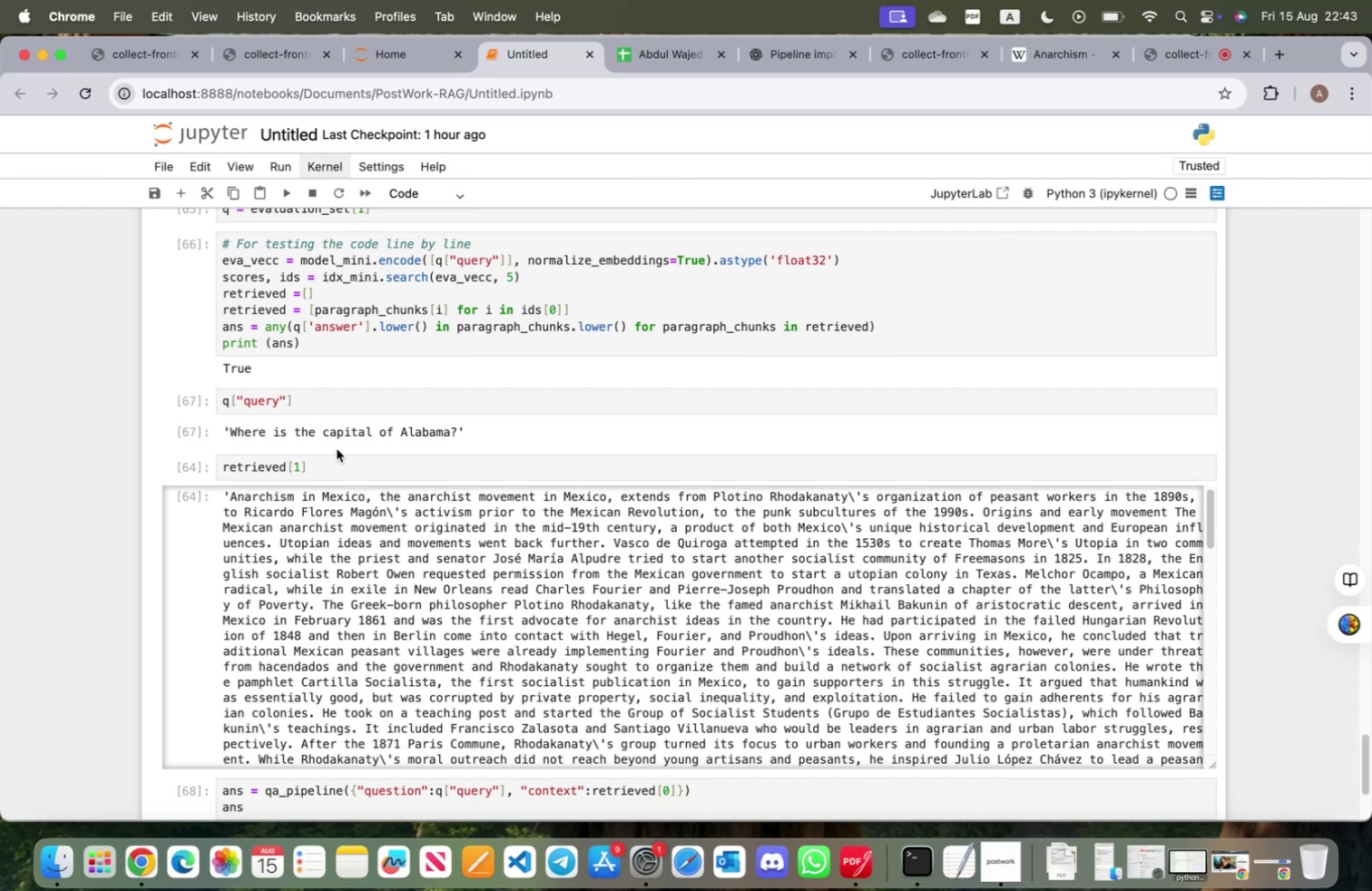 
wait(5.23)
 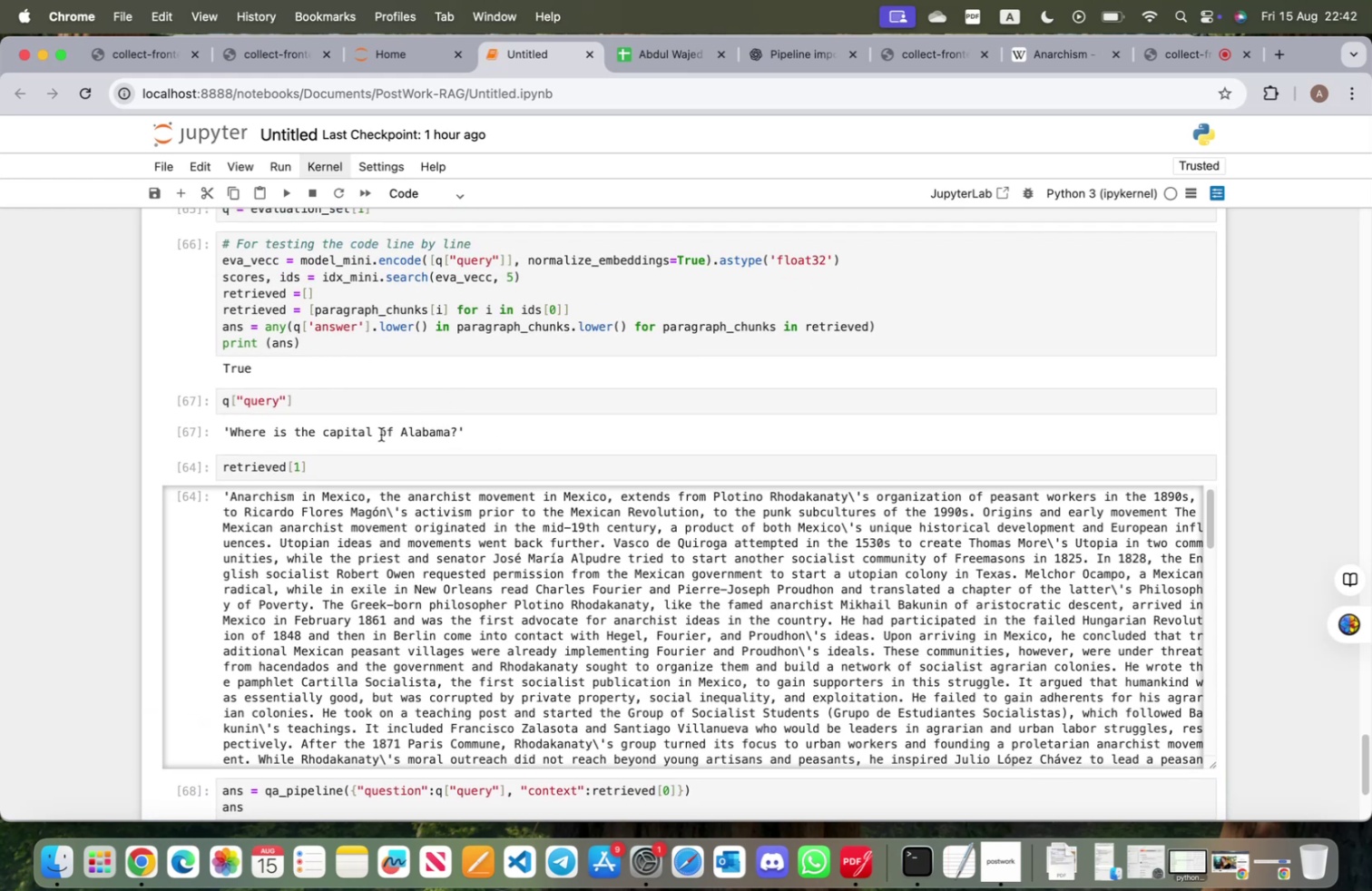 
left_click([303, 465])
 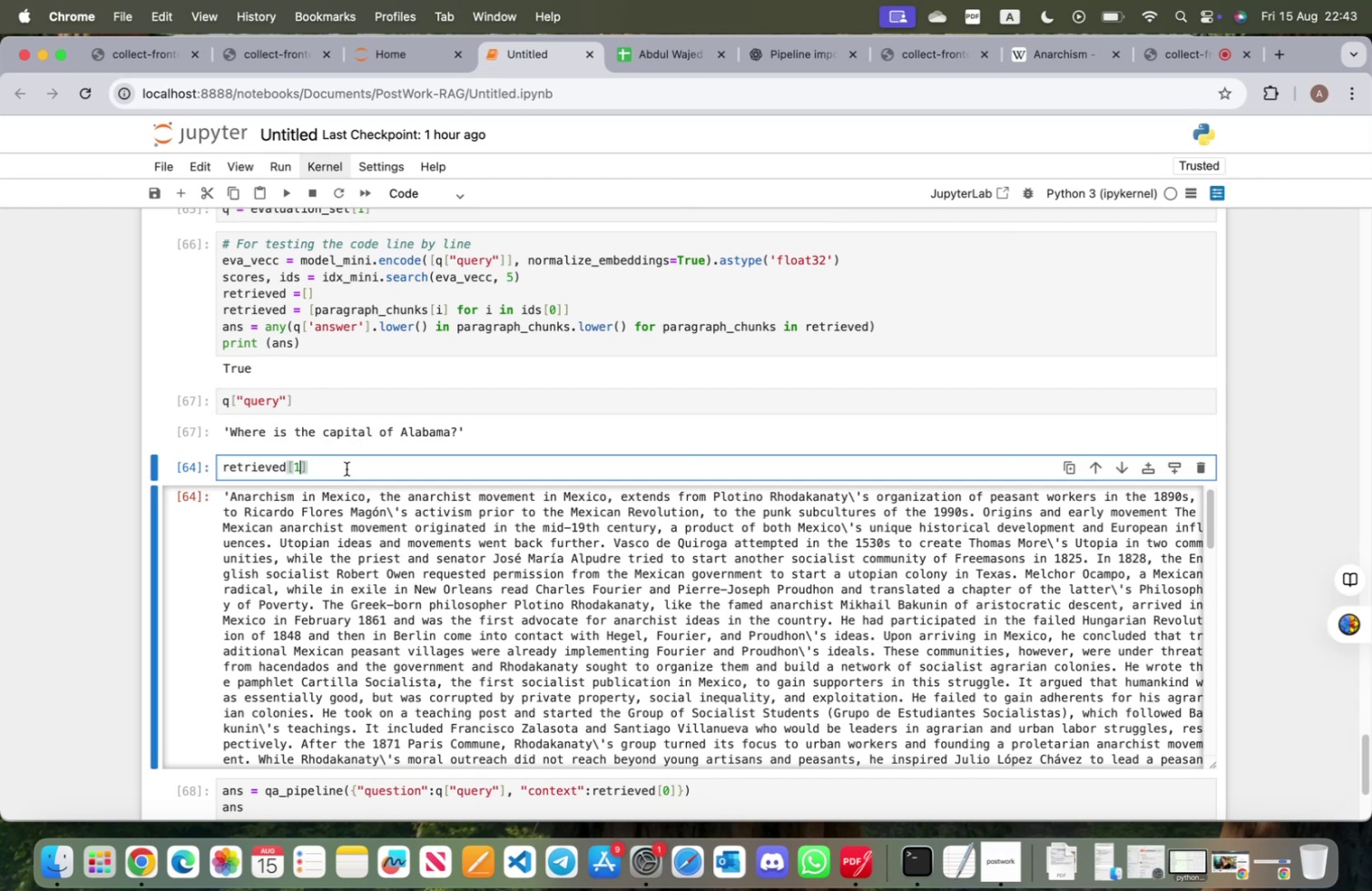 
key(Backspace)
 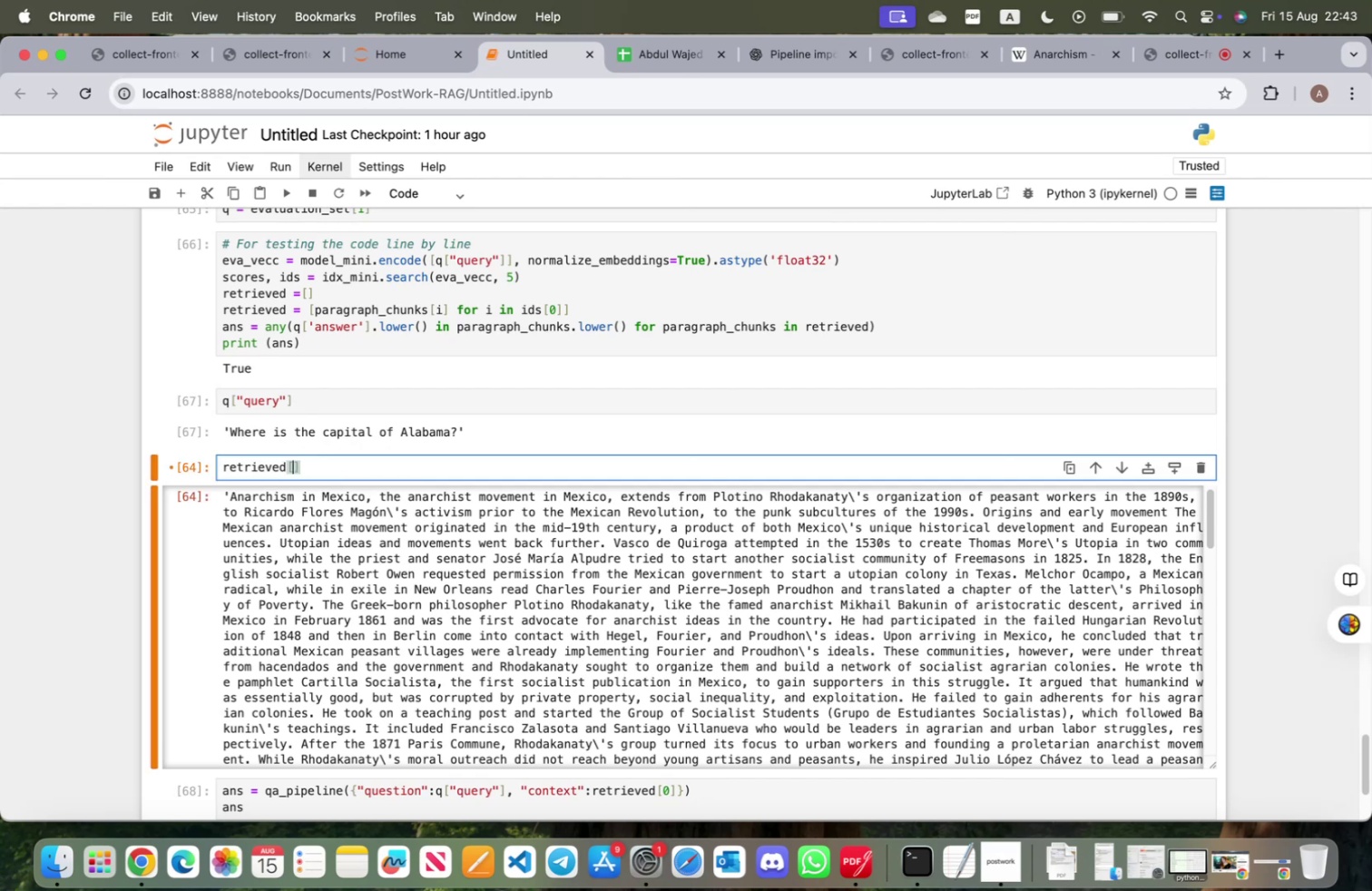 
key(0)
 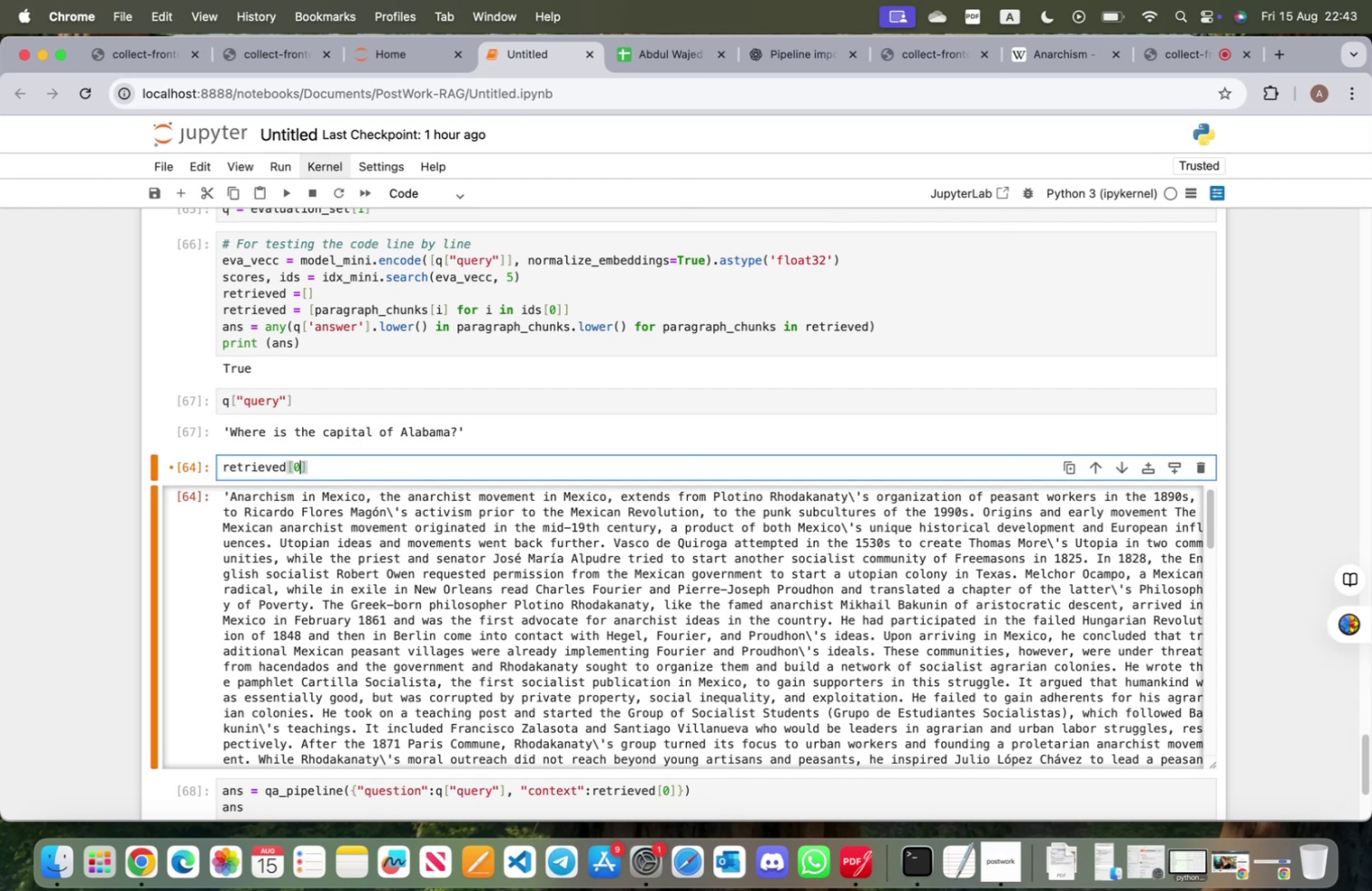 
key(Shift+ShiftRight)
 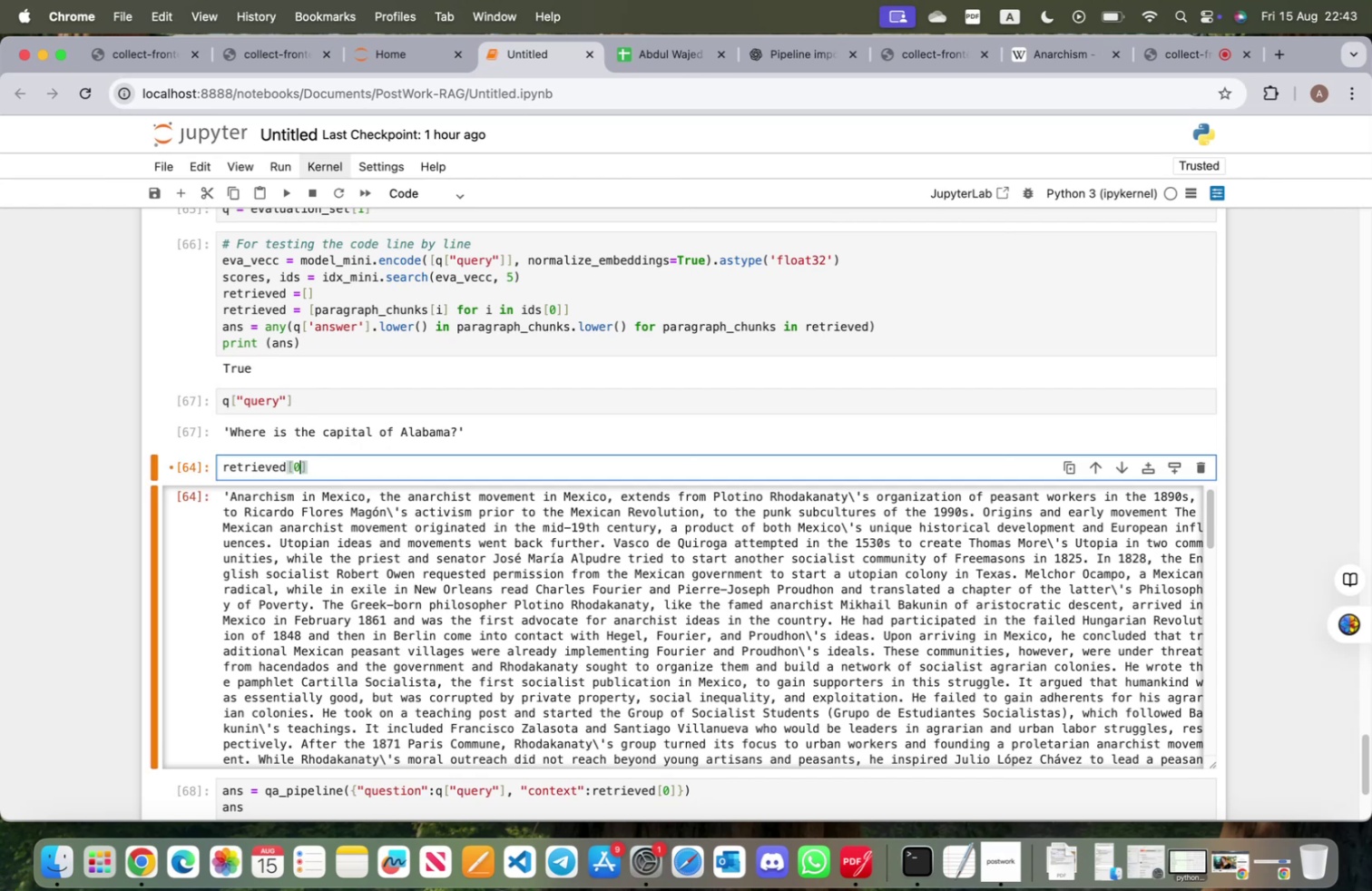 
key(Shift+Enter)
 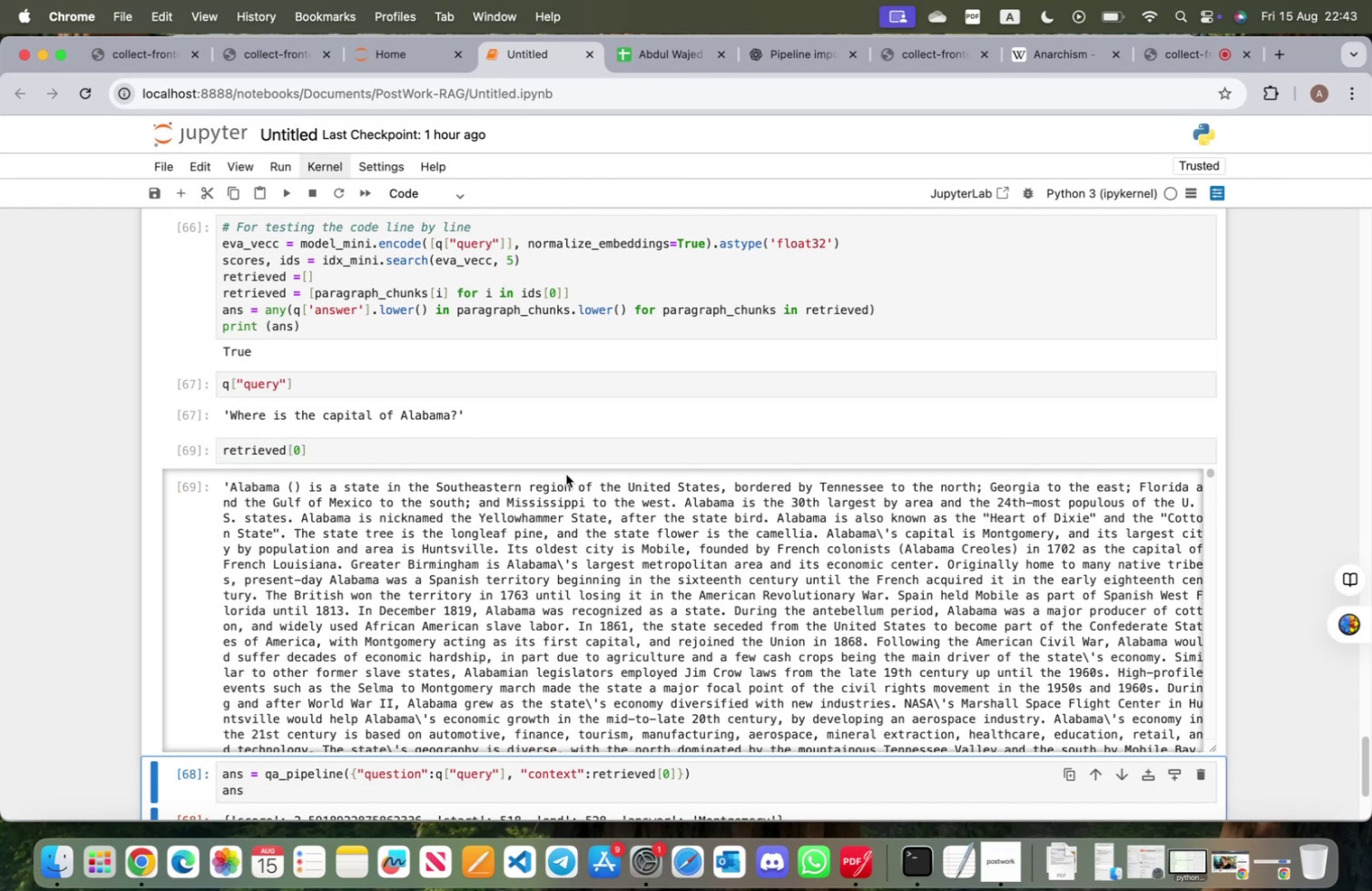 
scroll: coordinate [445, 386], scroll_direction: up, amount: 7.0
 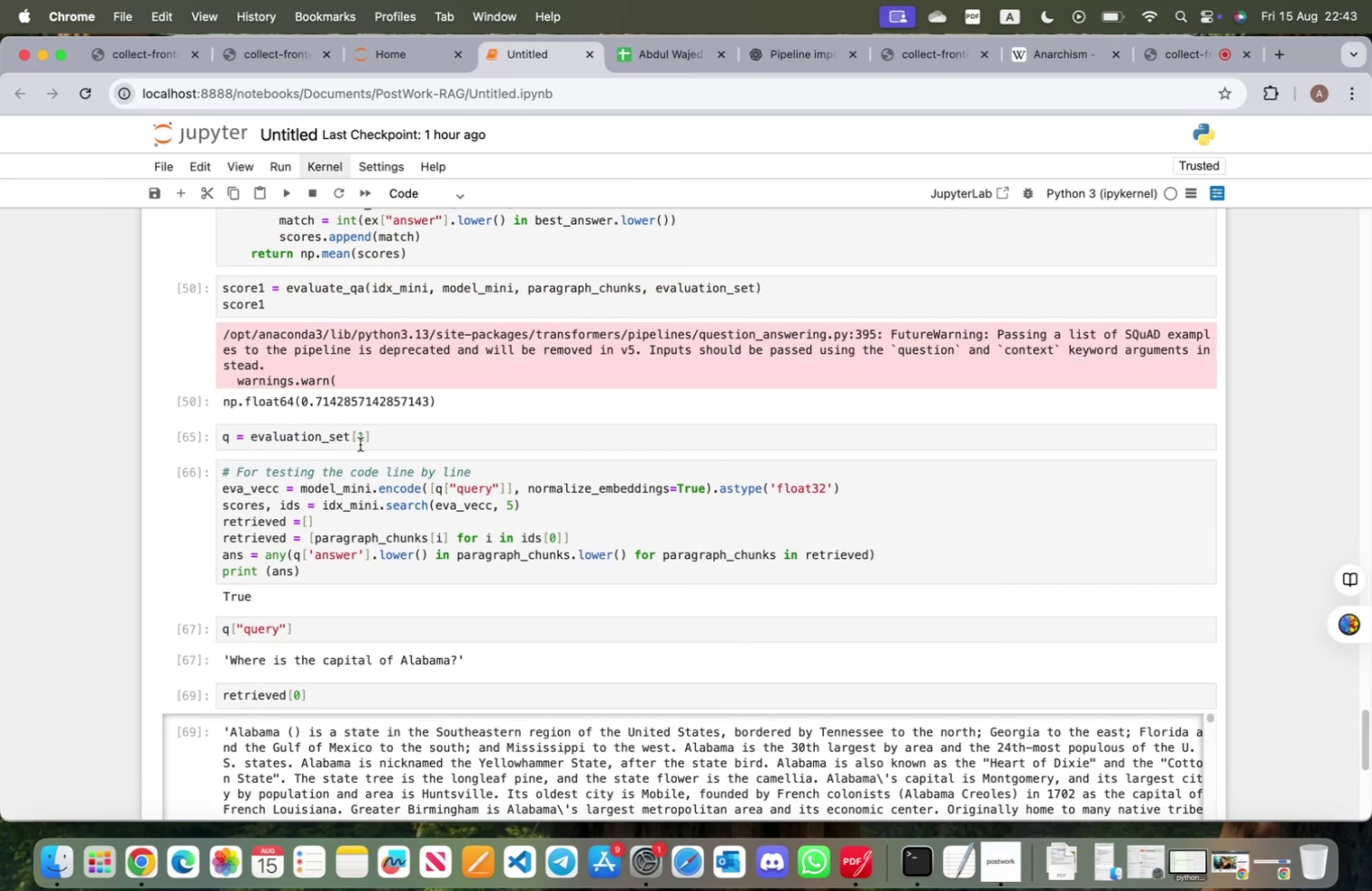 
left_click([362, 440])
 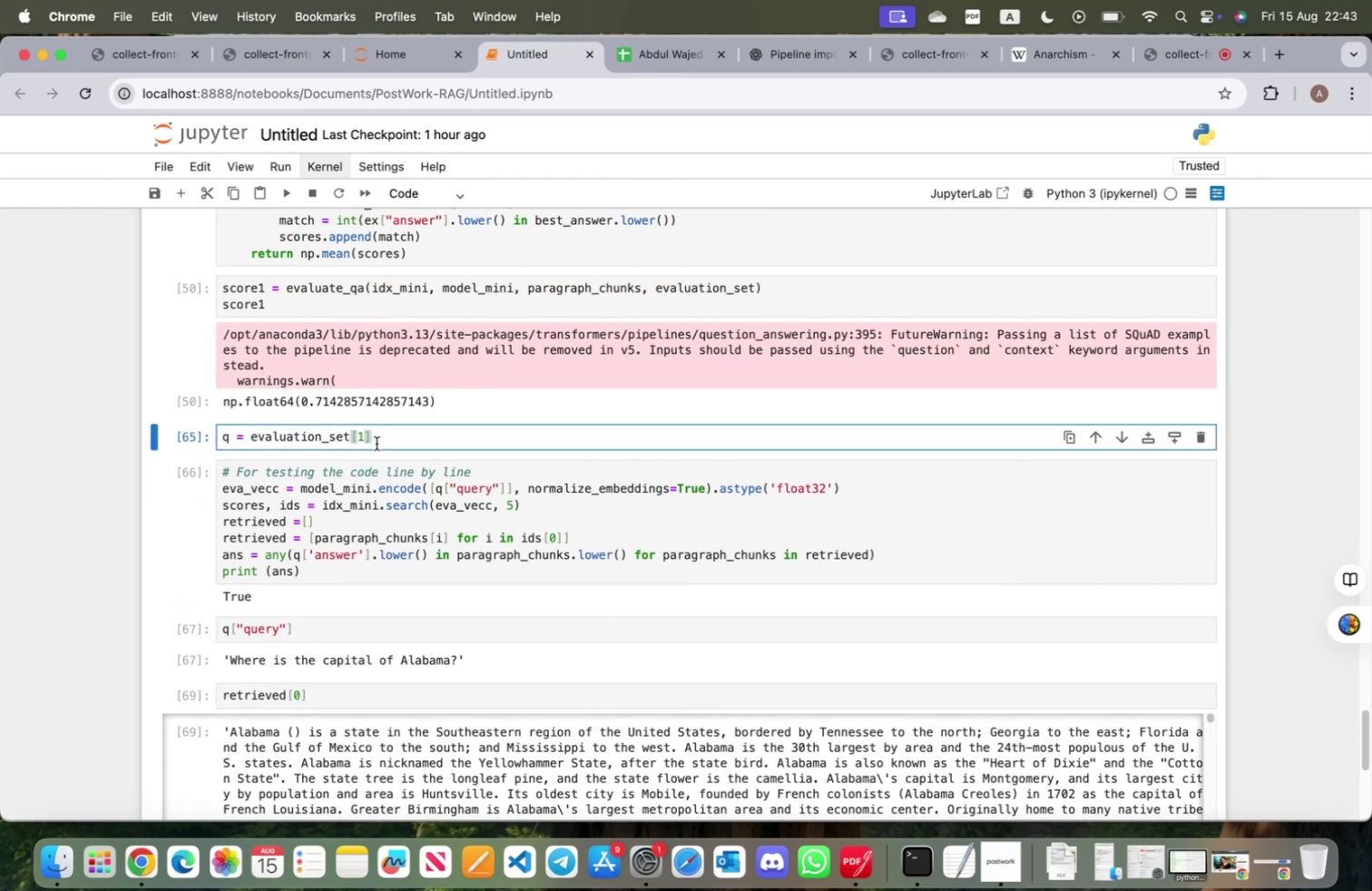 
key(Backspace)
 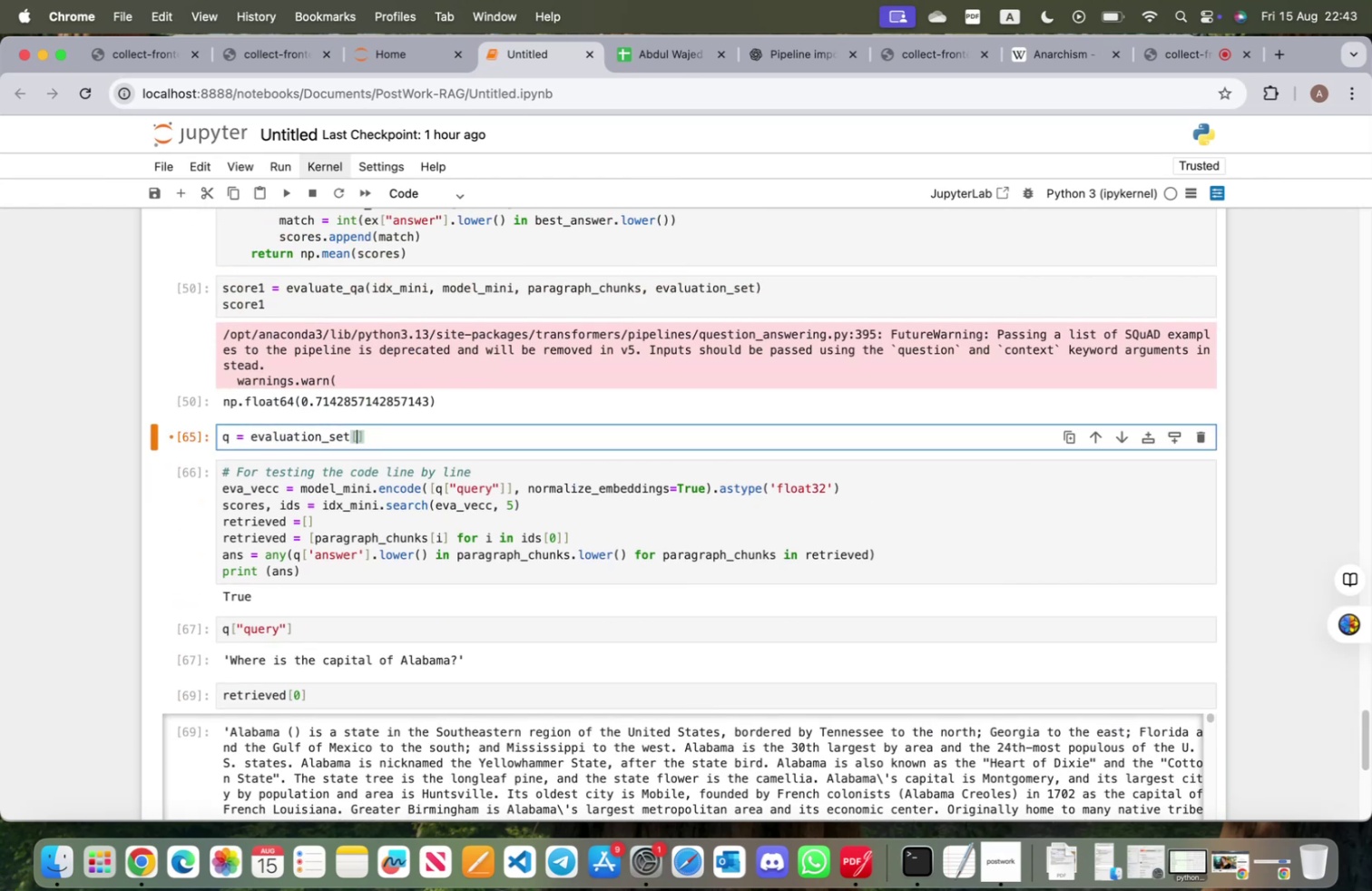 
key(2)
 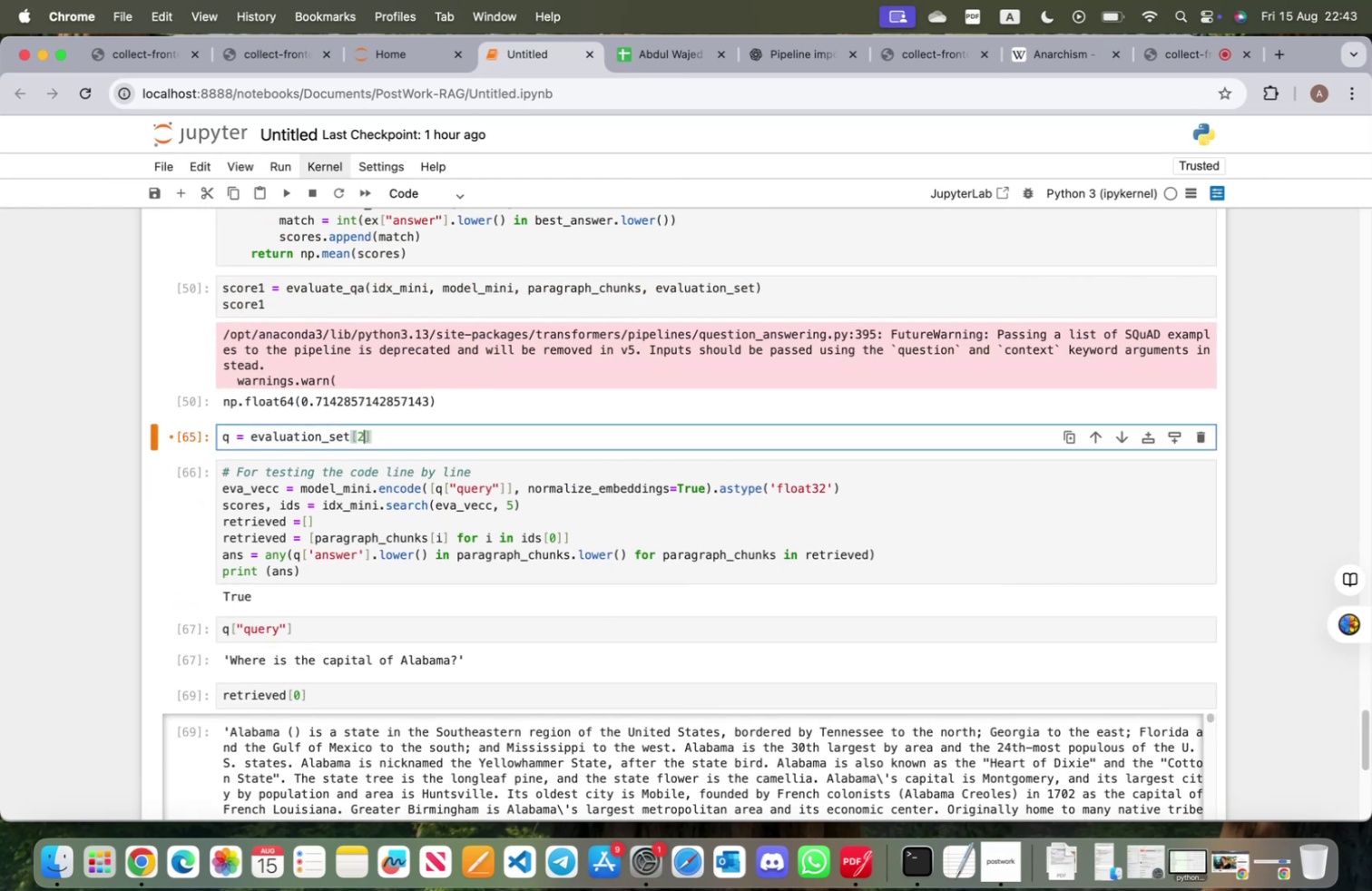 
key(Shift+ShiftRight)
 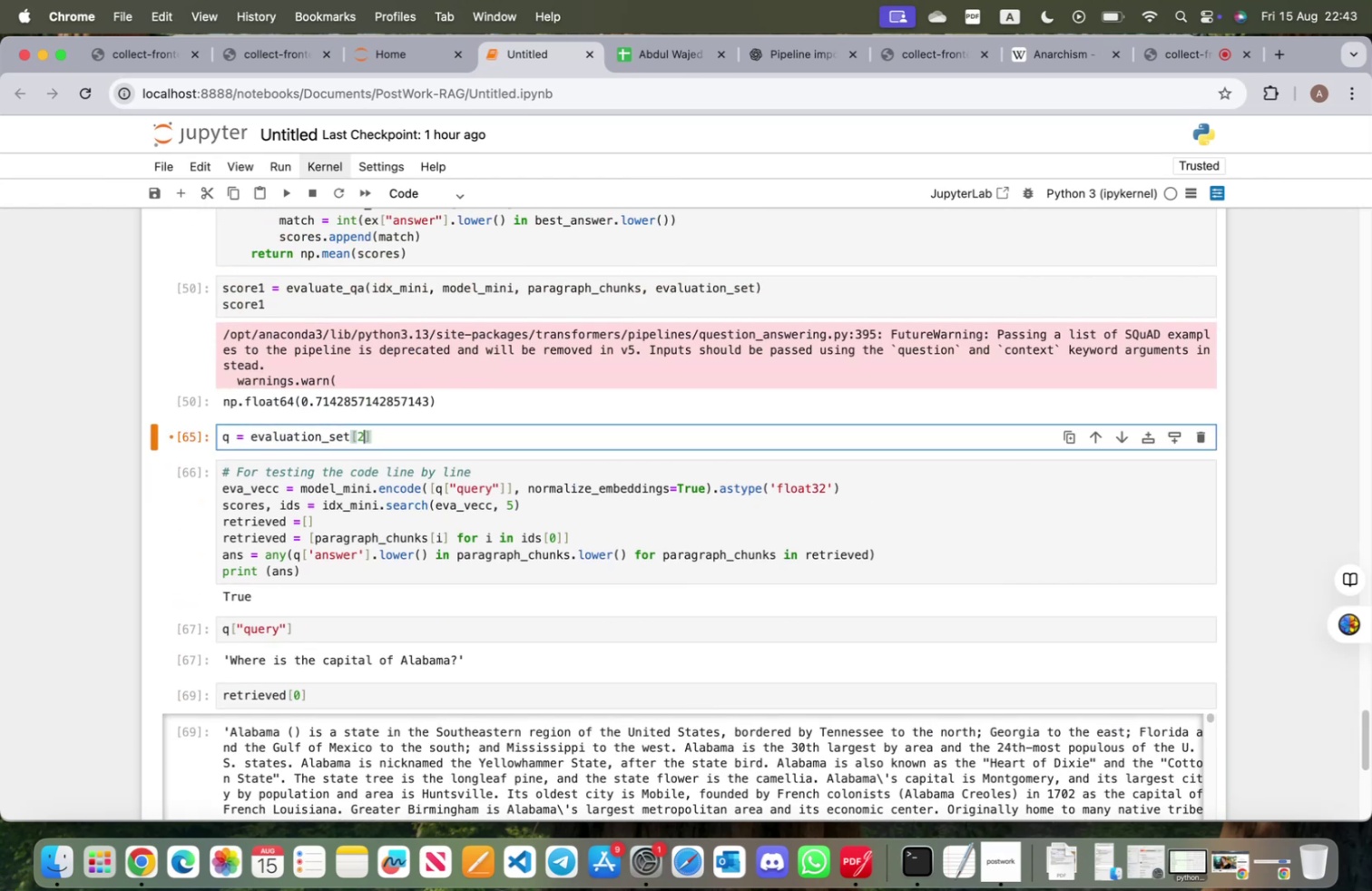 
key(Shift+Enter)
 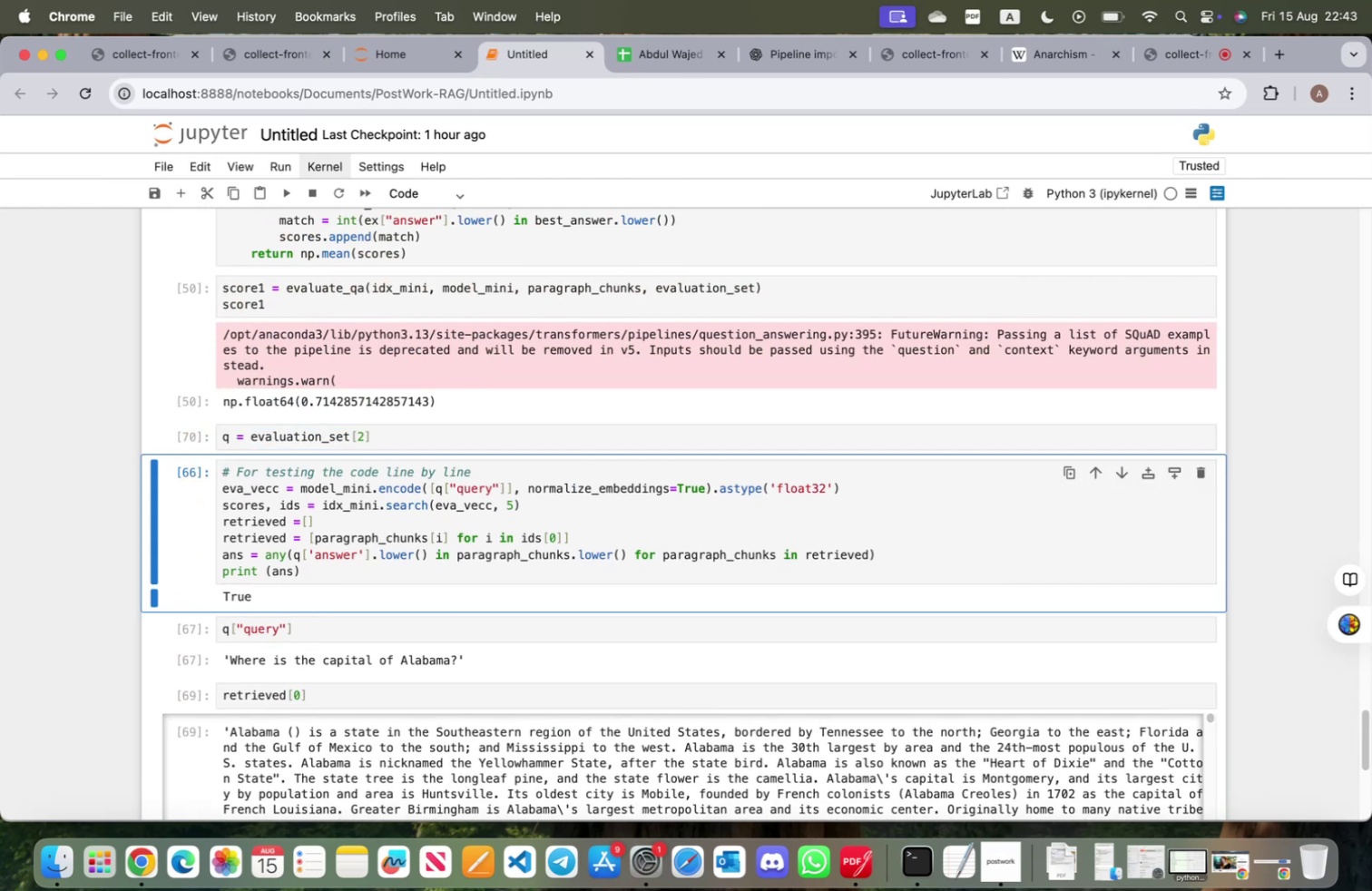 
key(Shift+ShiftRight)
 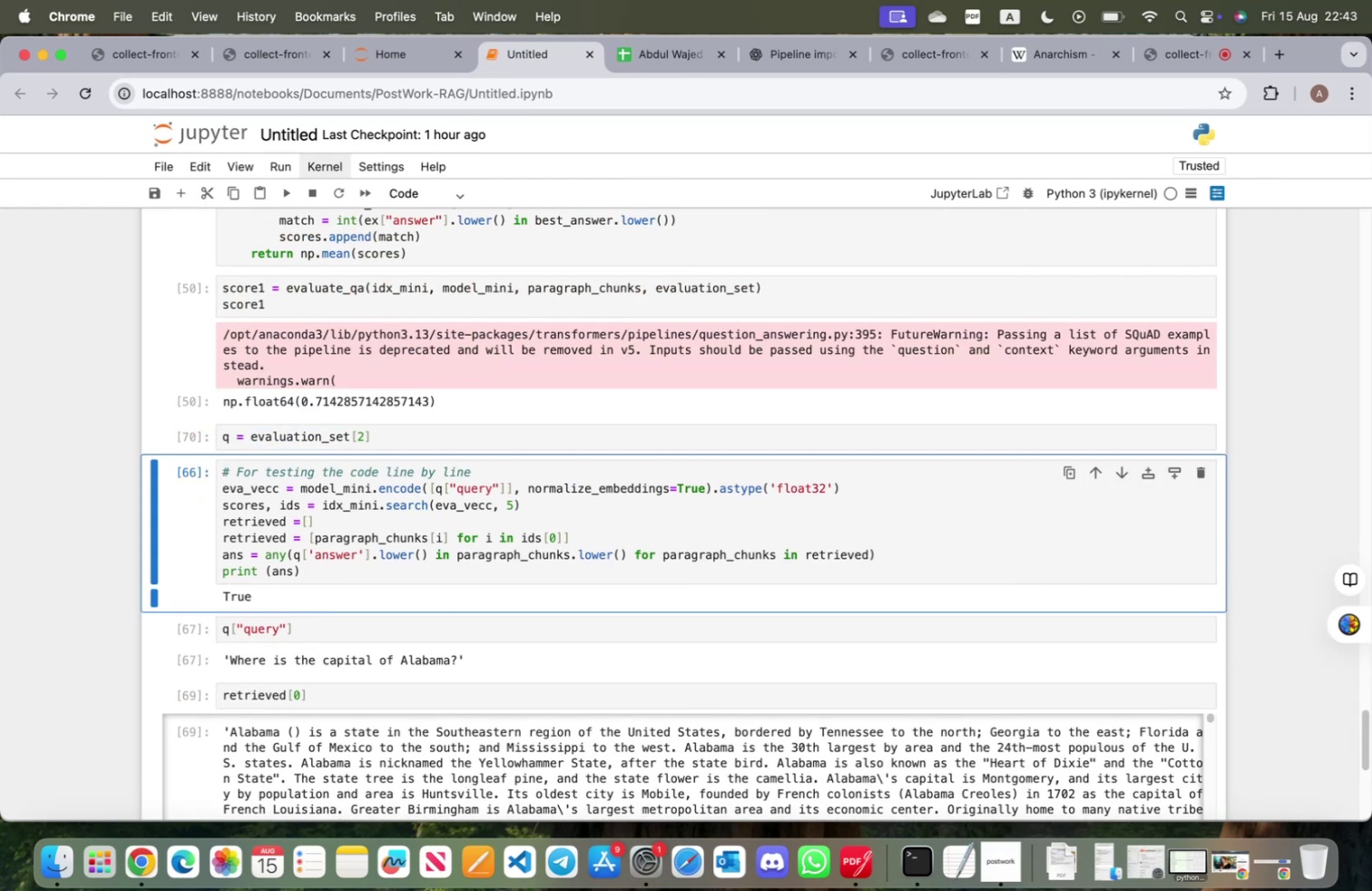 
key(Shift+Enter)
 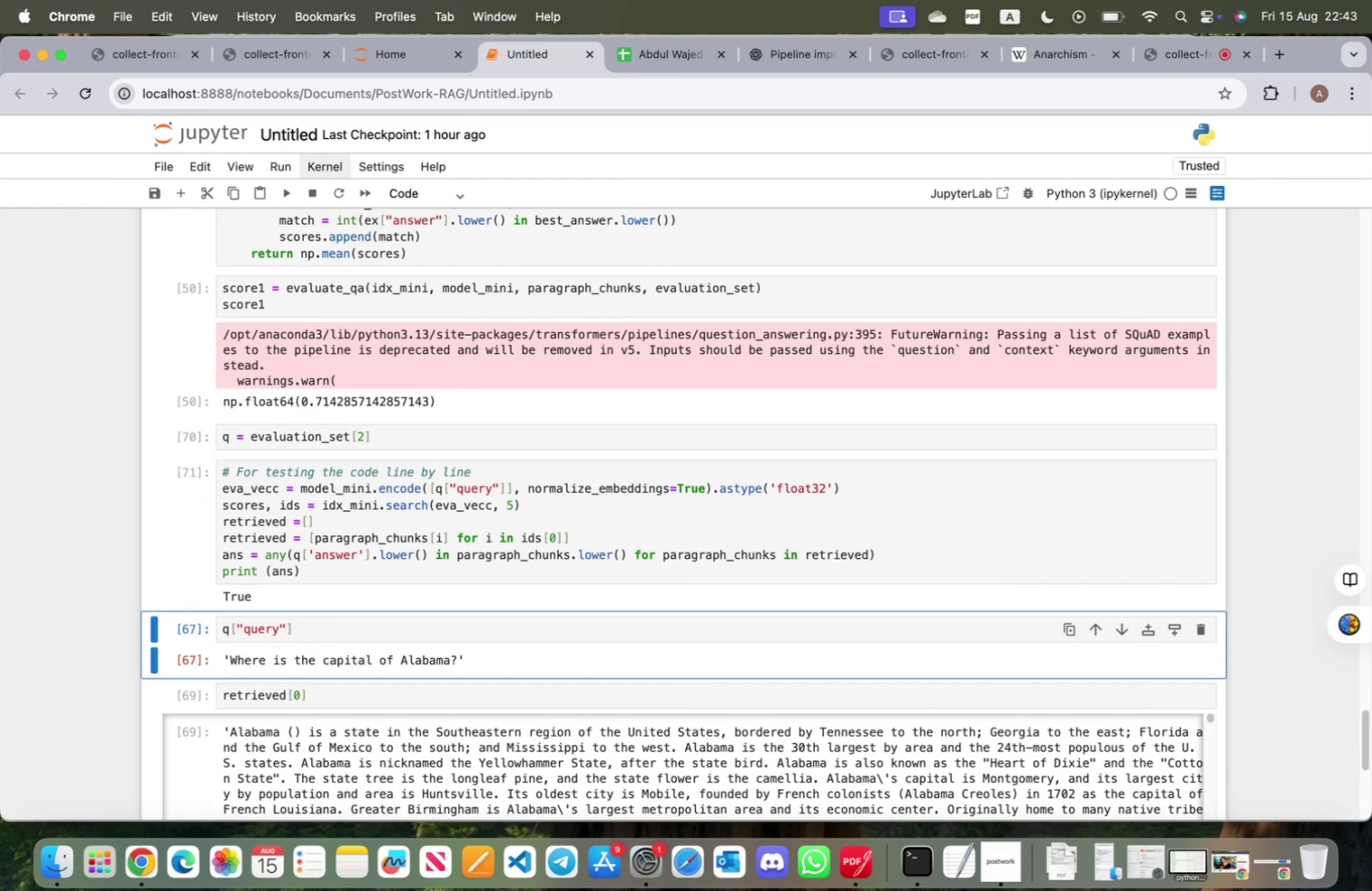 
key(Shift+ShiftRight)
 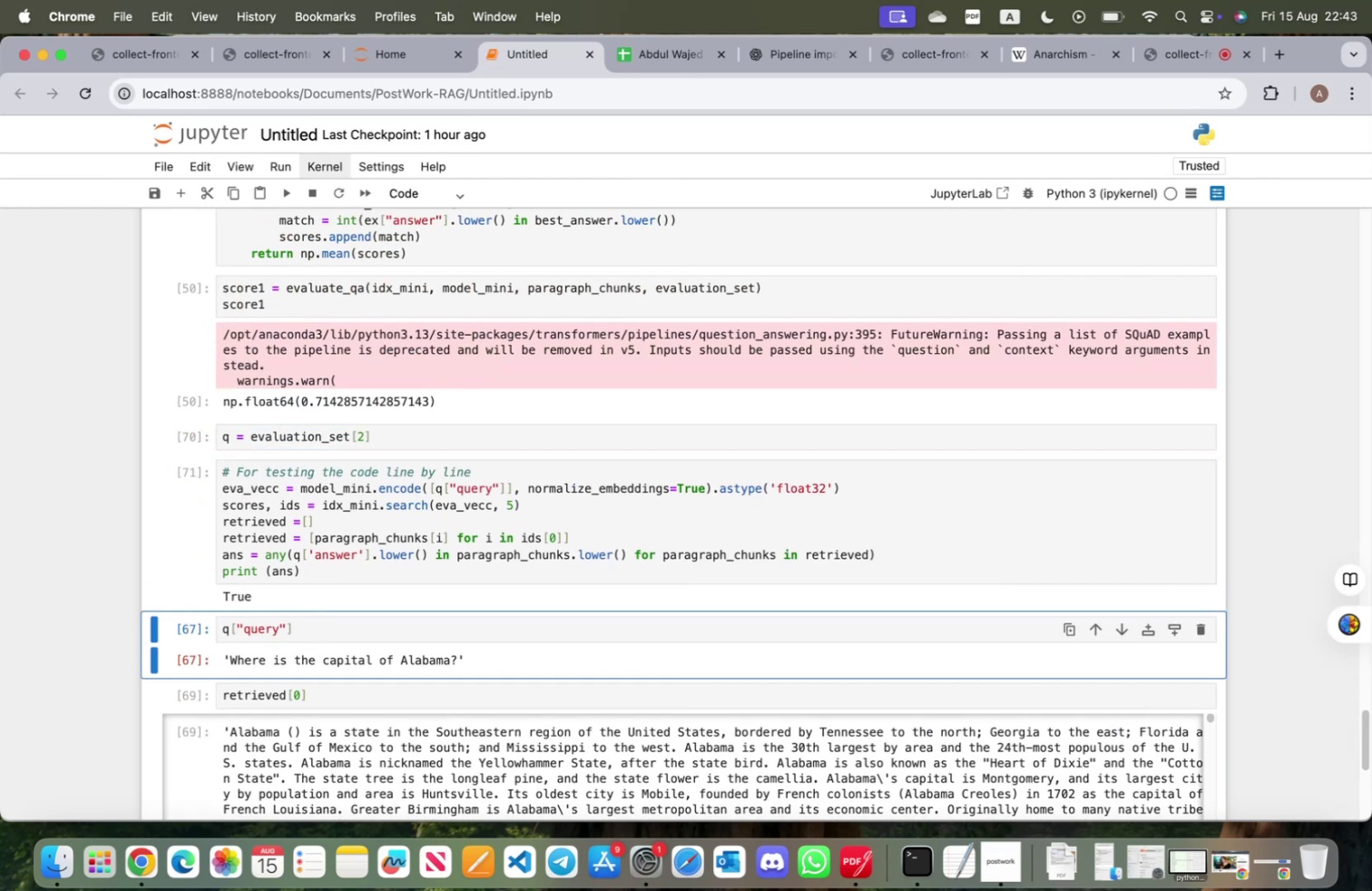 
key(Shift+Enter)
 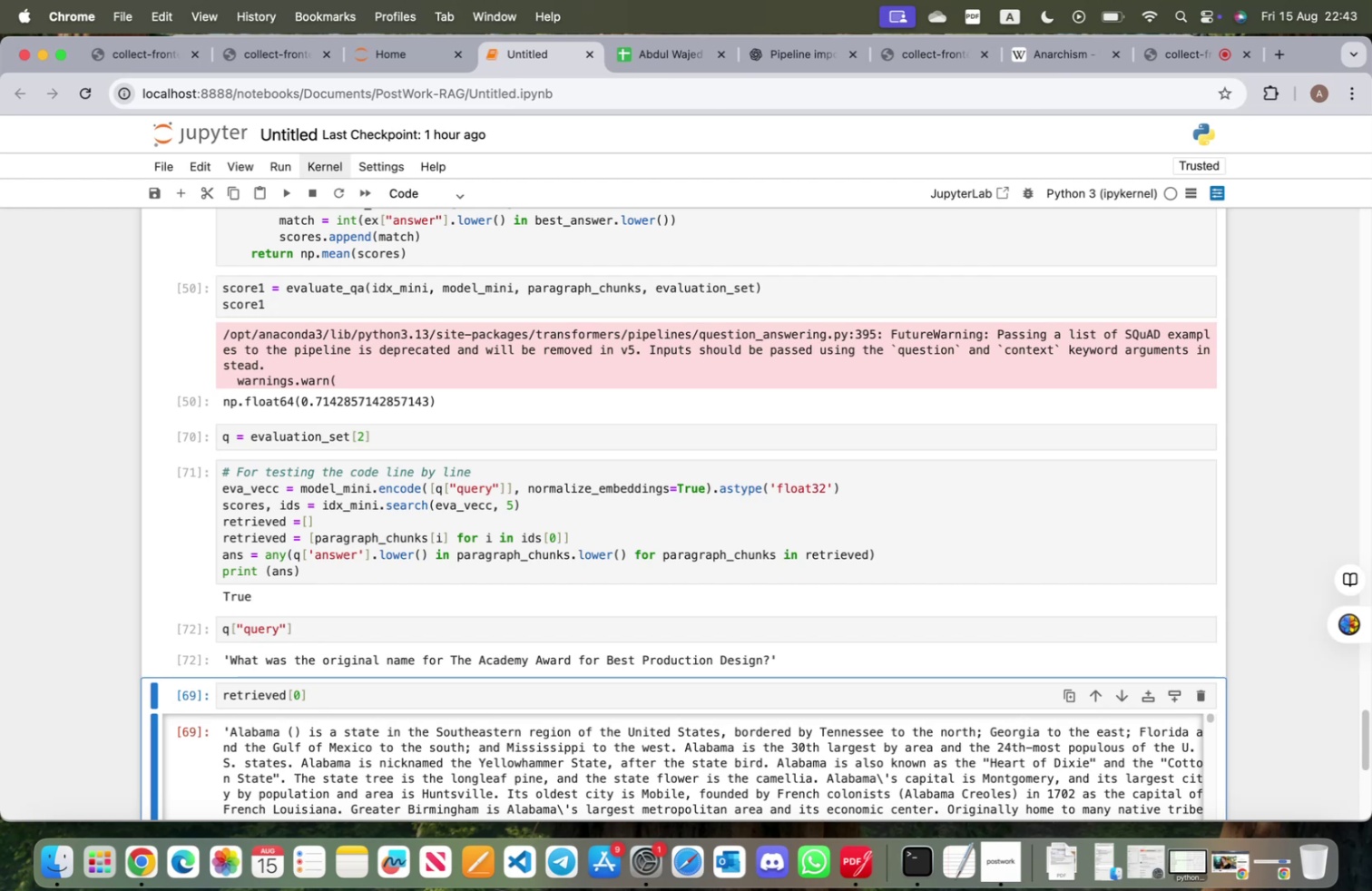 
key(Shift+Enter)
 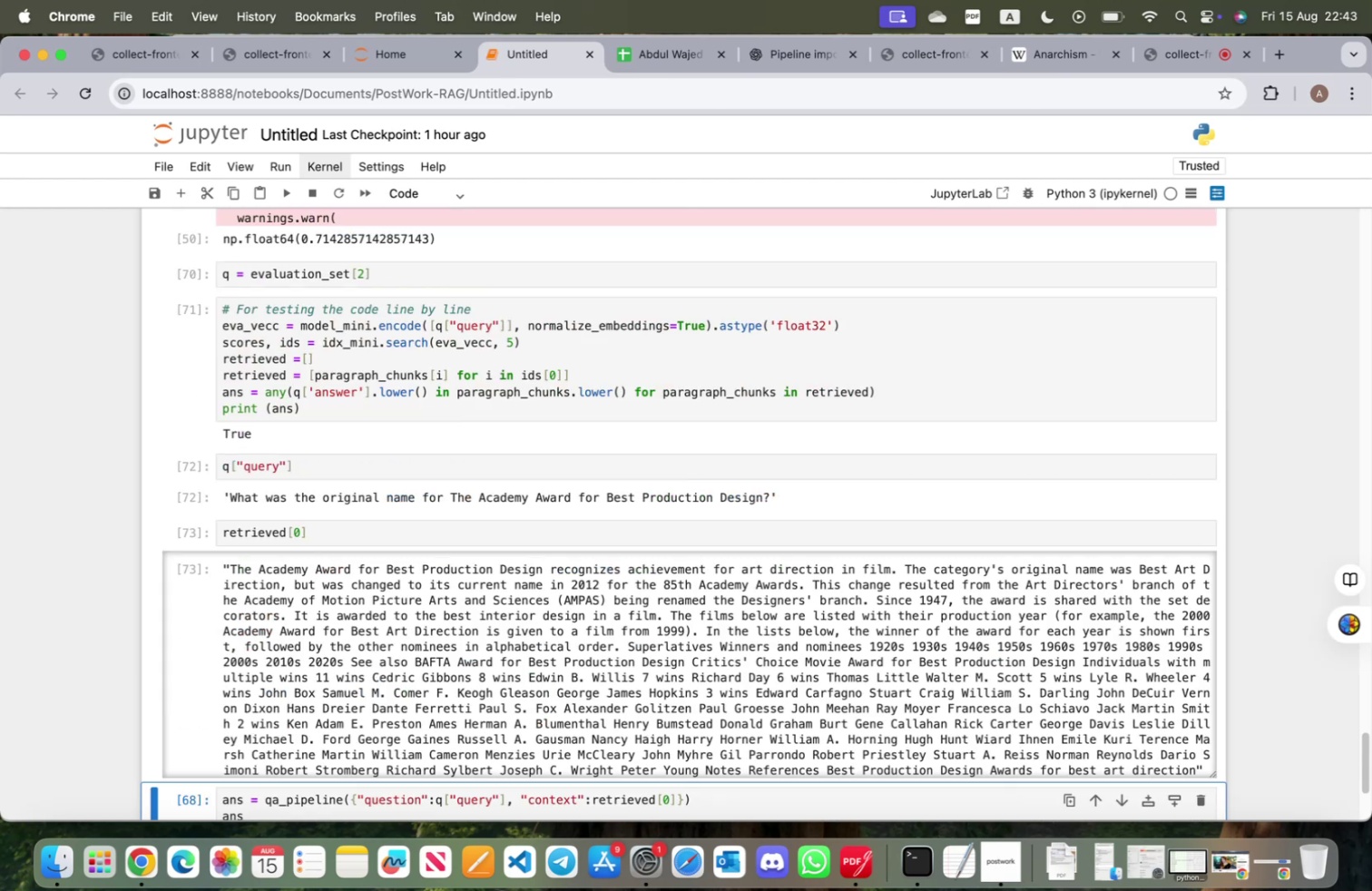 
key(Shift+ShiftRight)
 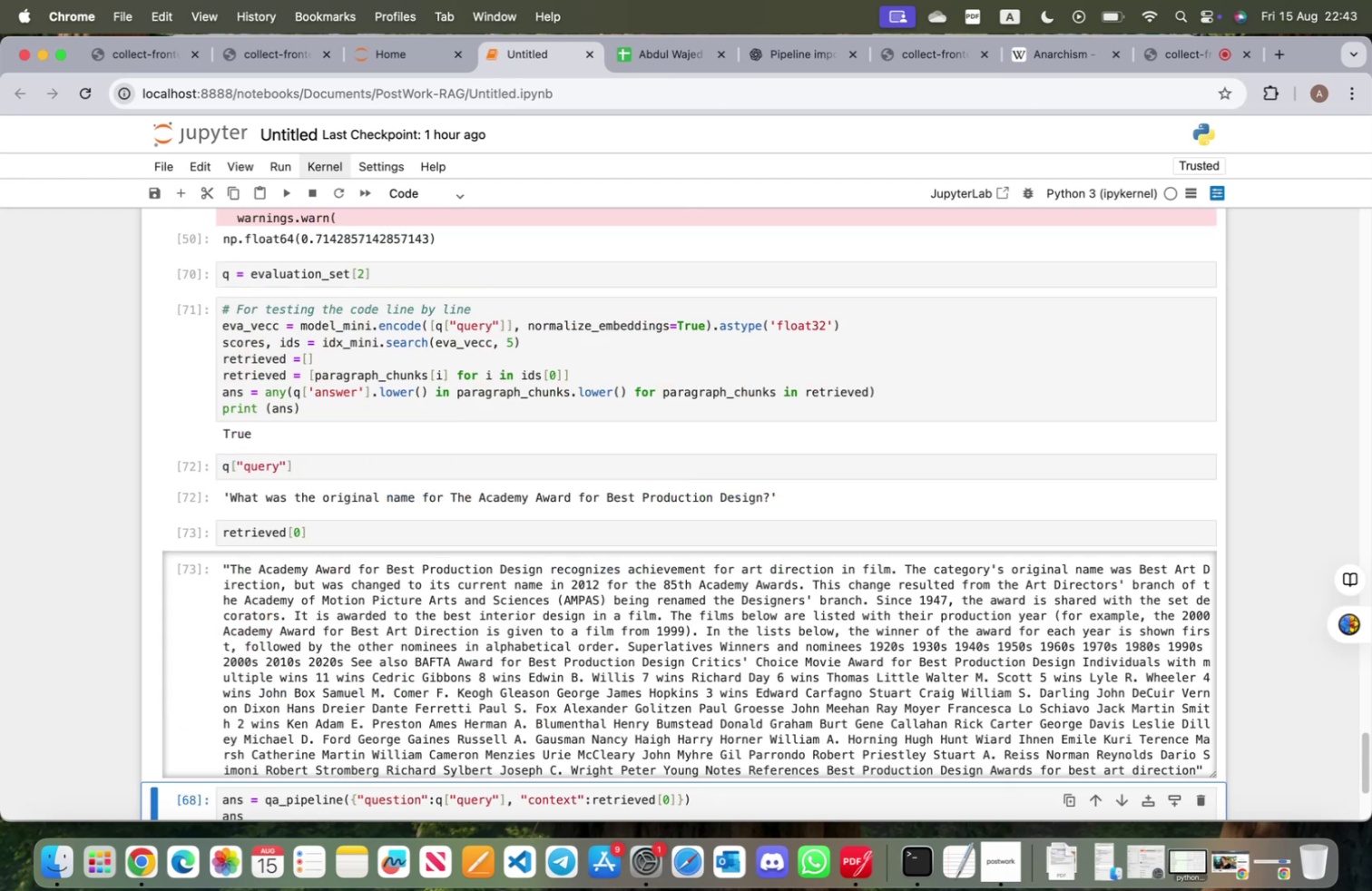 
key(Shift+Enter)
 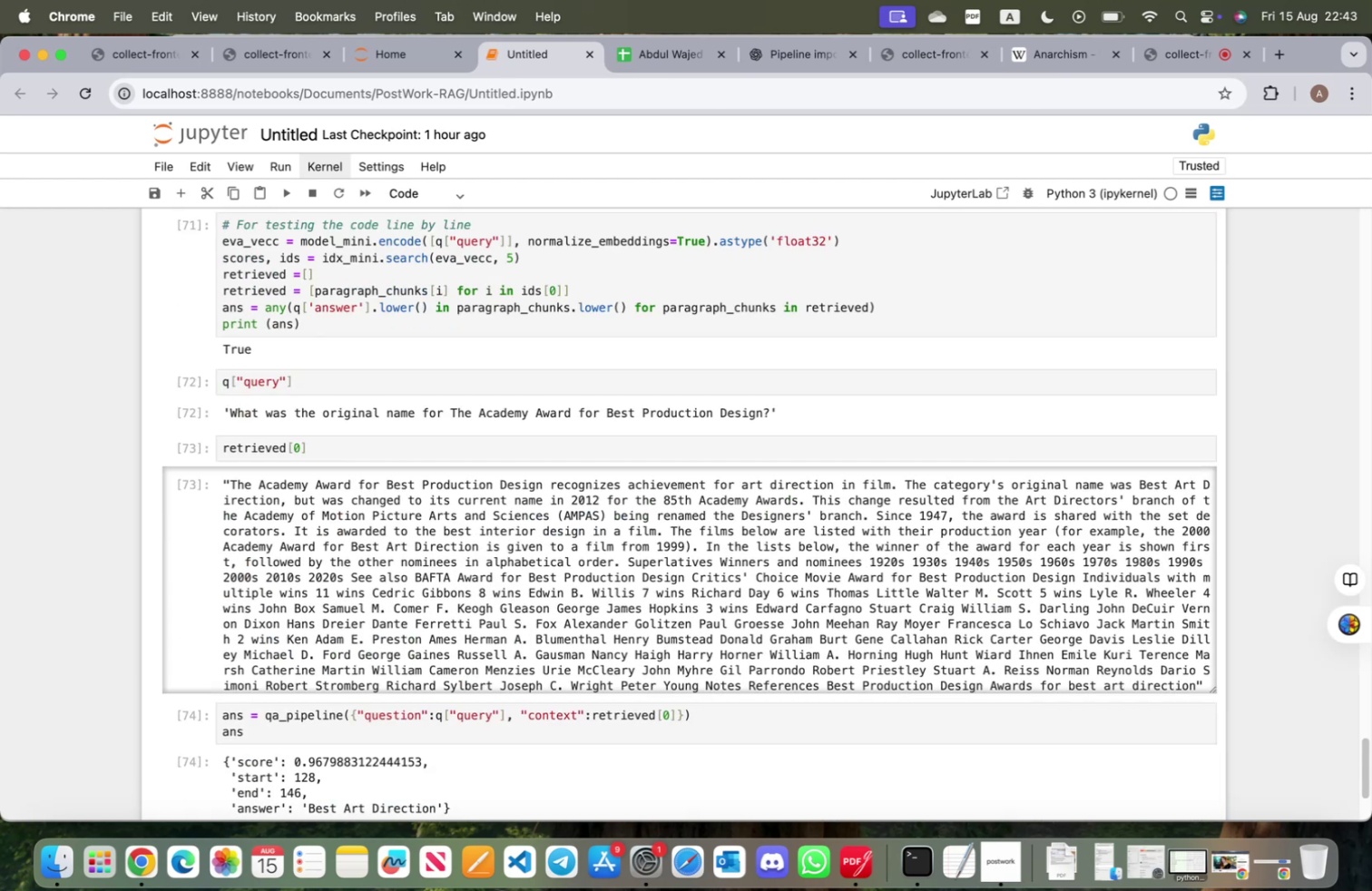 
scroll: coordinate [415, 715], scroll_direction: down, amount: 4.0
 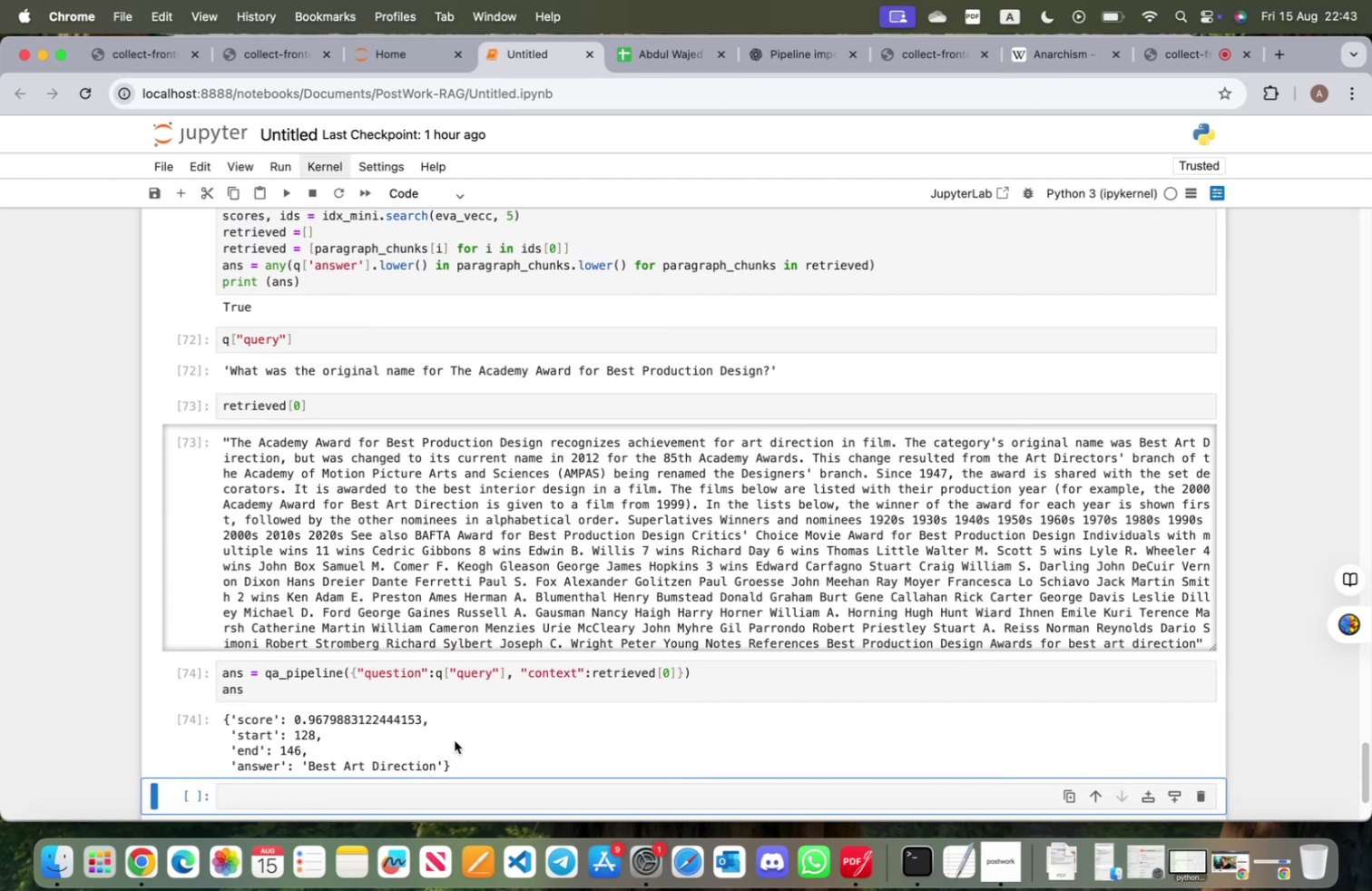 
wait(6.96)
 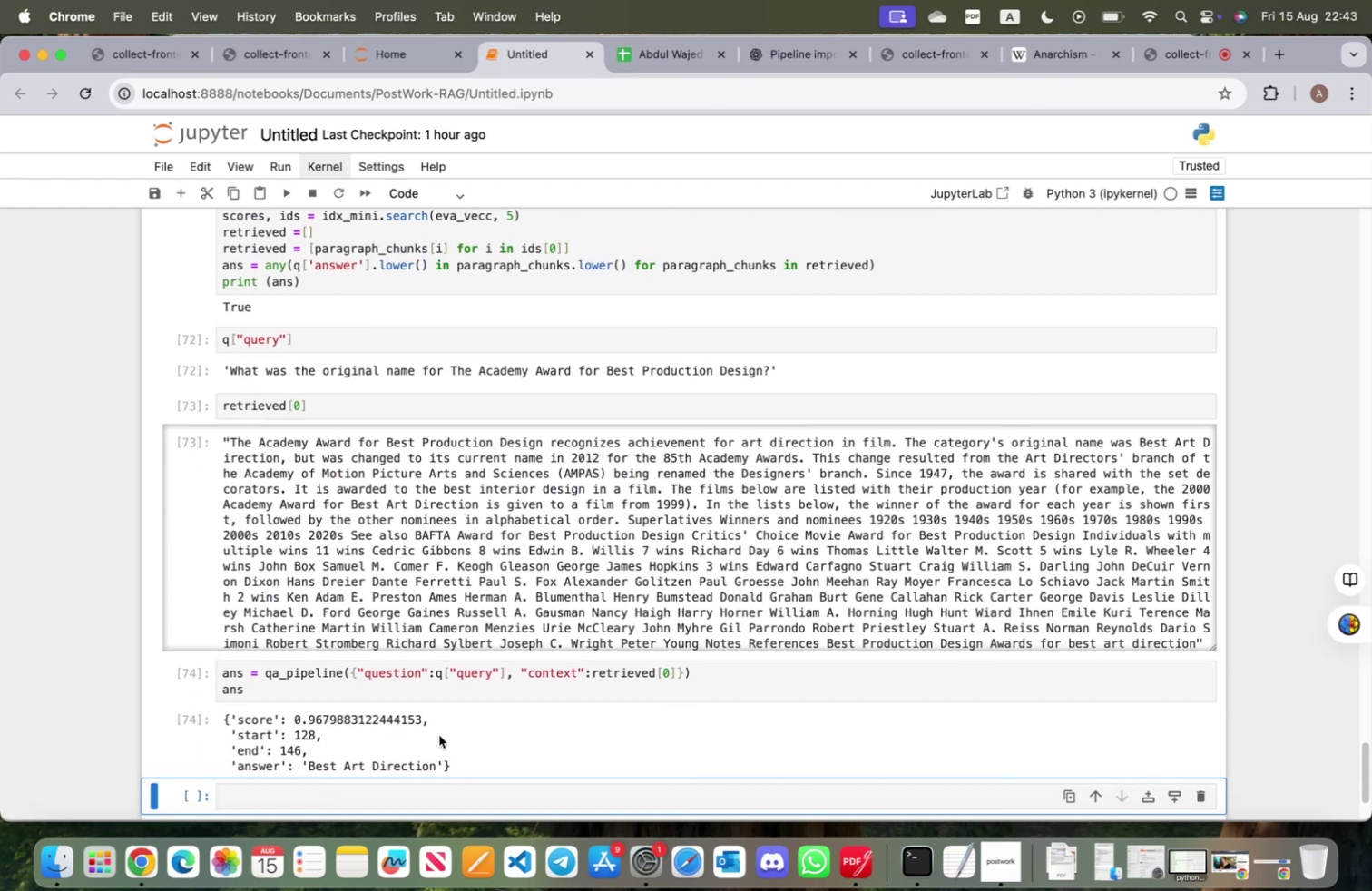 
scroll: coordinate [455, 739], scroll_direction: up, amount: 2.0
 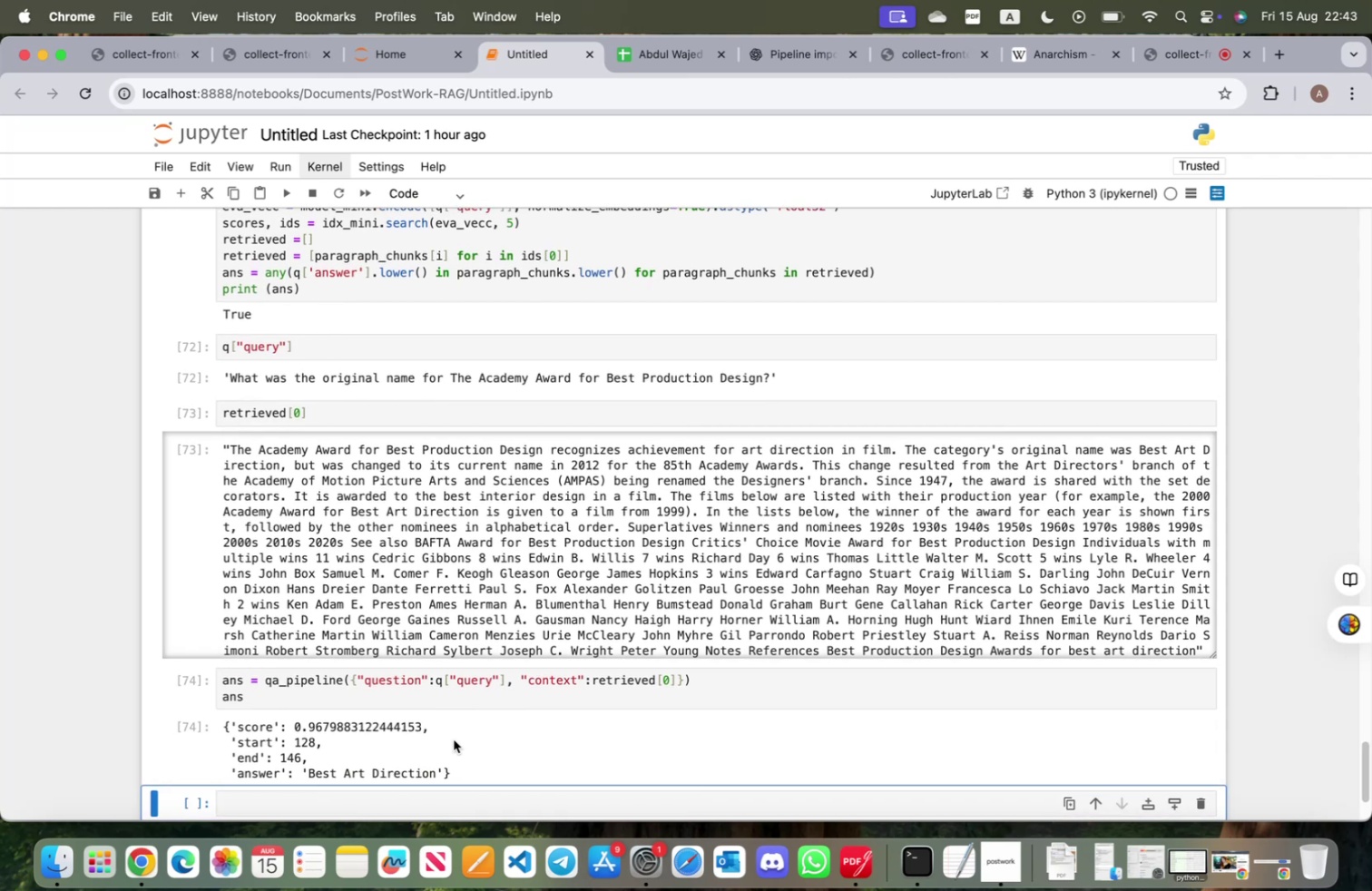 
wait(6.1)
 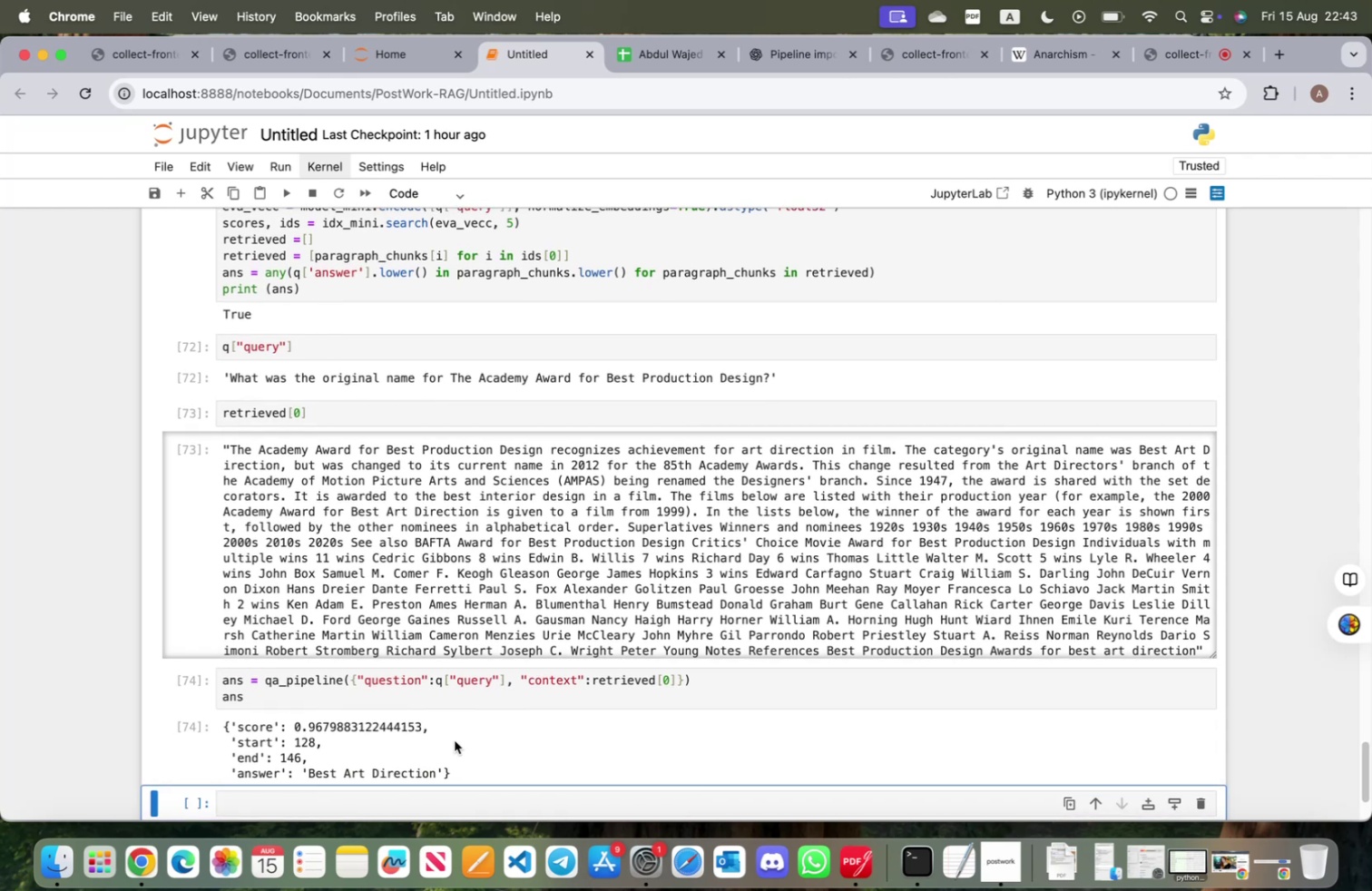 
scroll: coordinate [445, 584], scroll_direction: up, amount: 2.0
 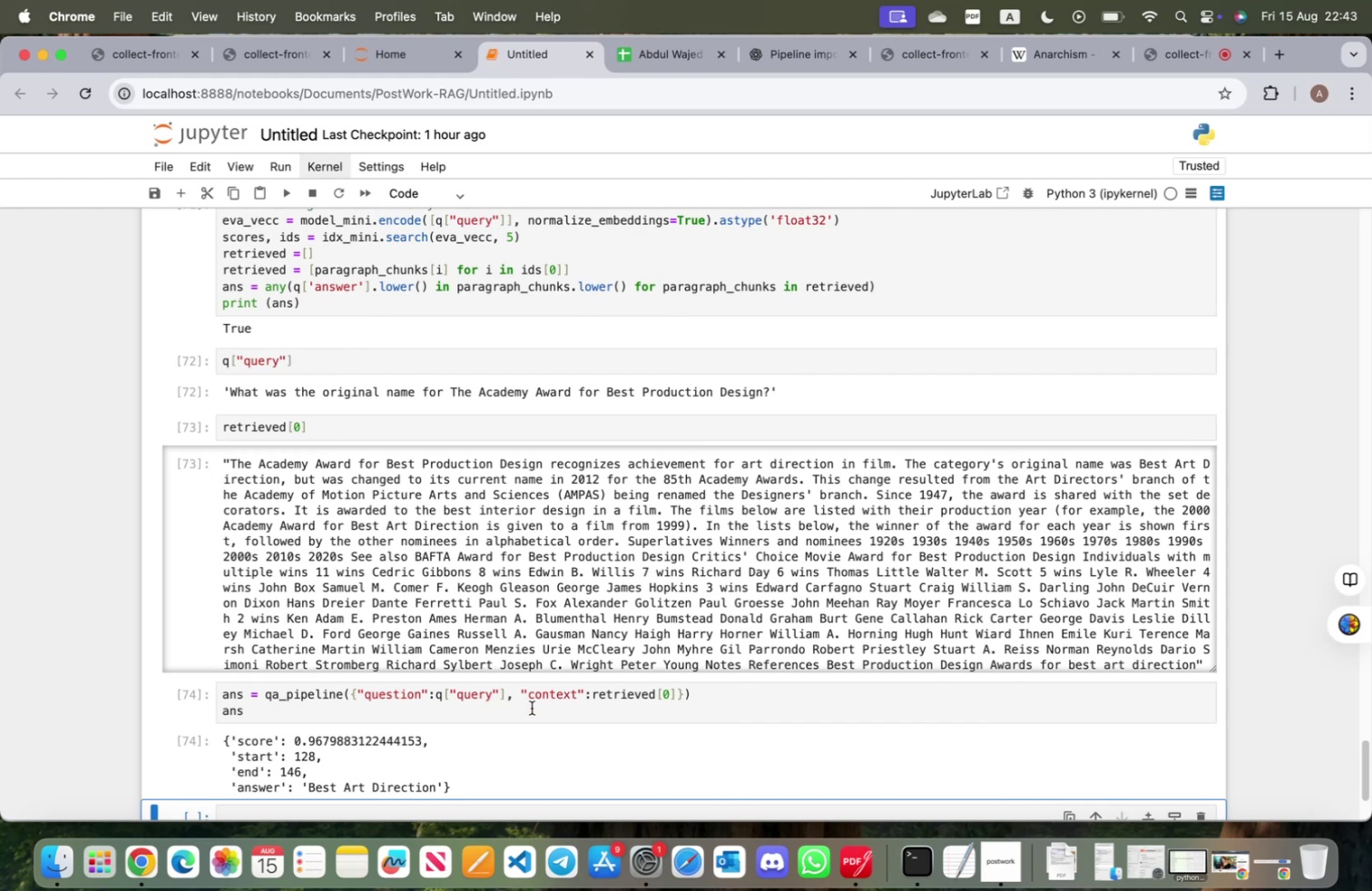 
wait(21.98)
 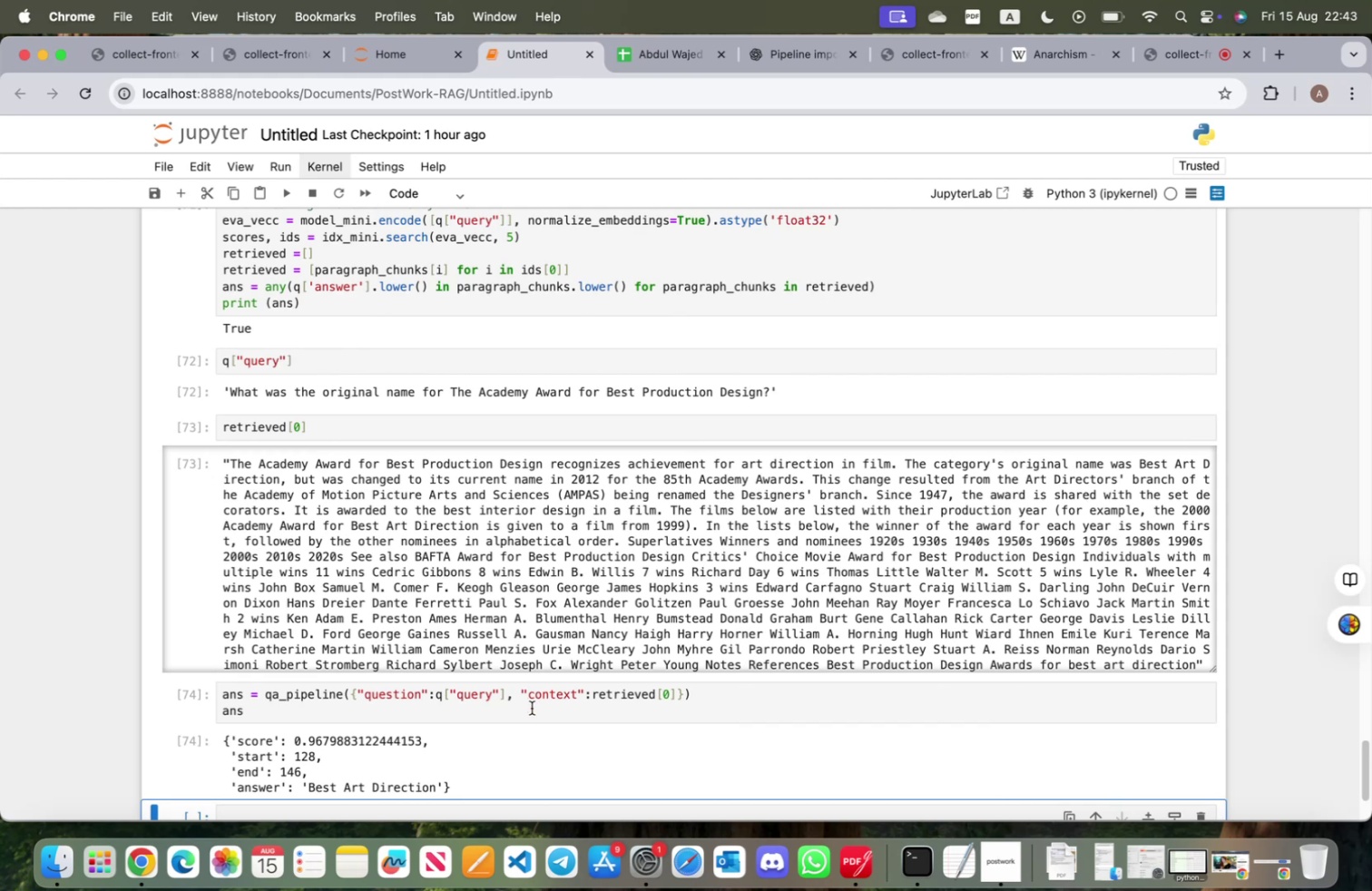 
left_click([331, 366])
 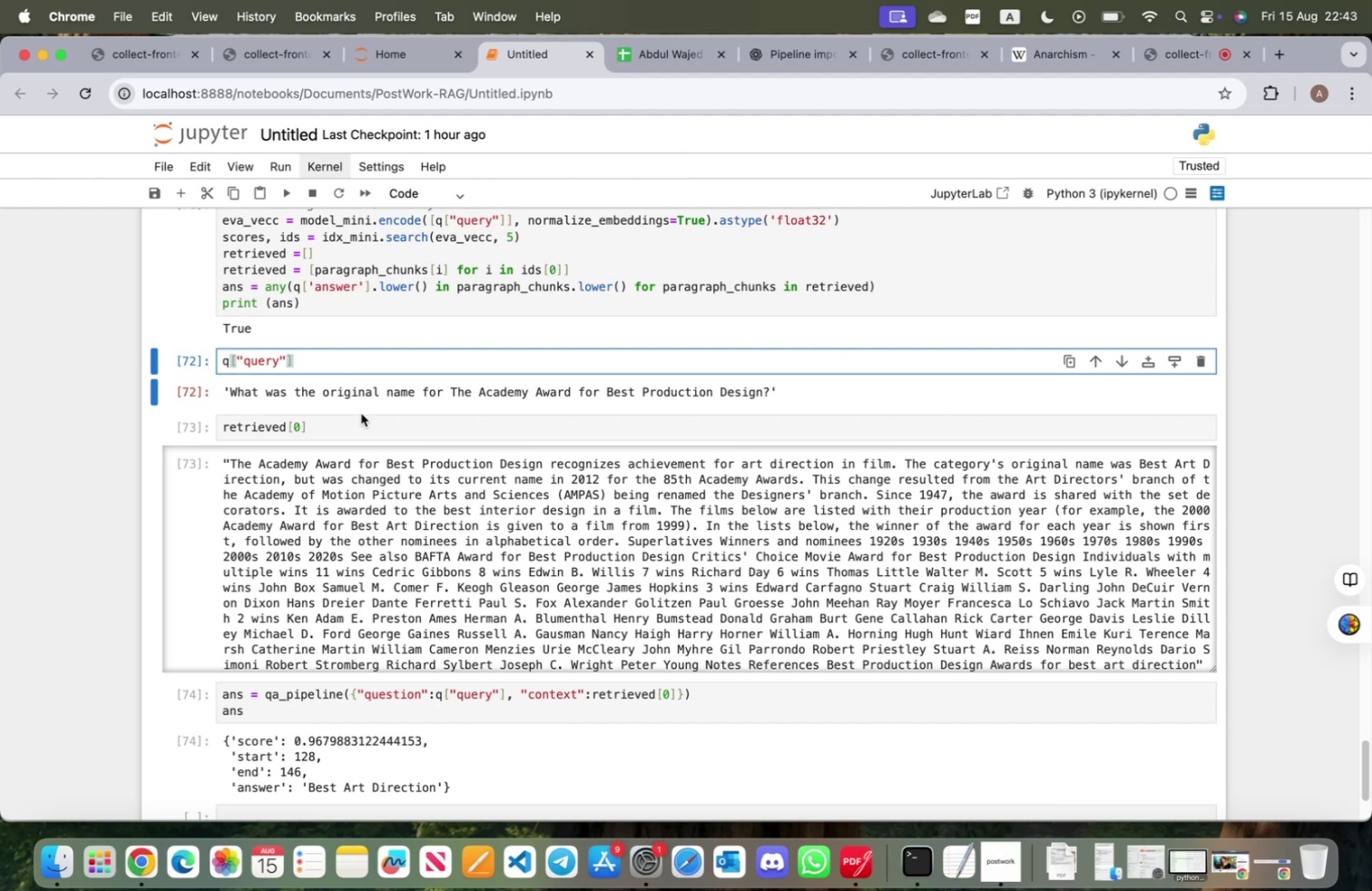 
type(, q[')
key(Backspace)
type("answer)
 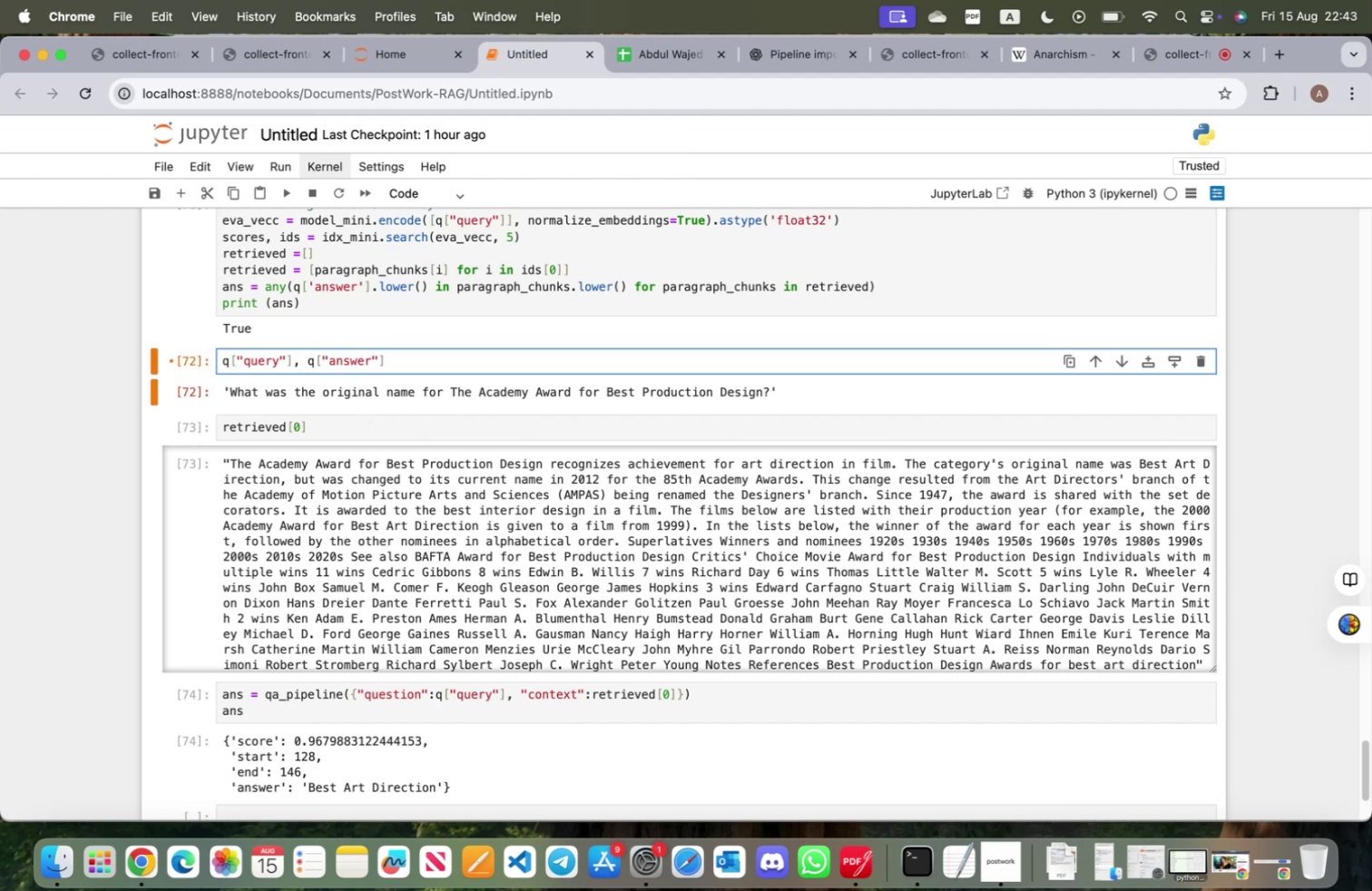 
key(Shift+Enter)
 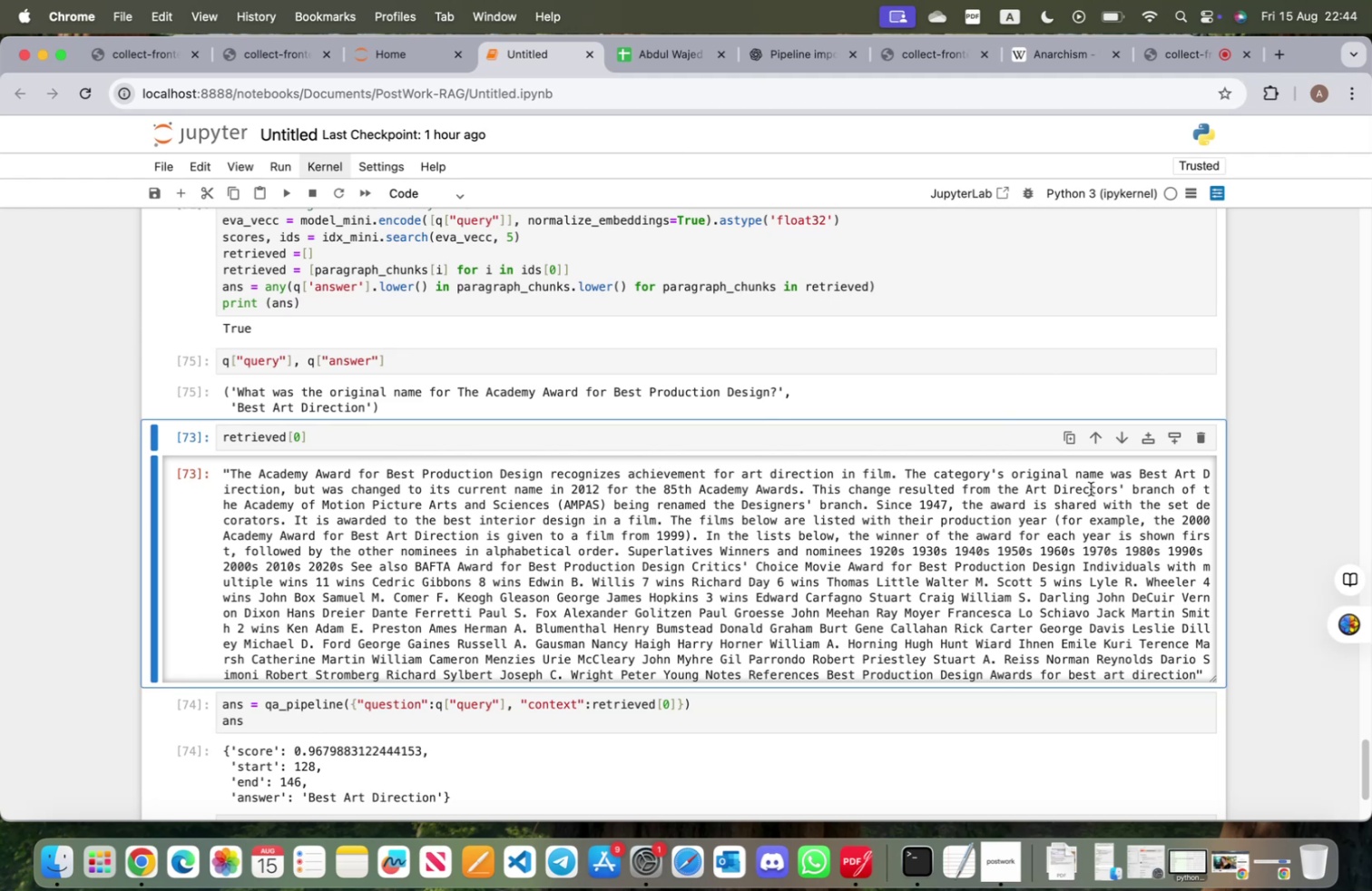 
wait(9.87)
 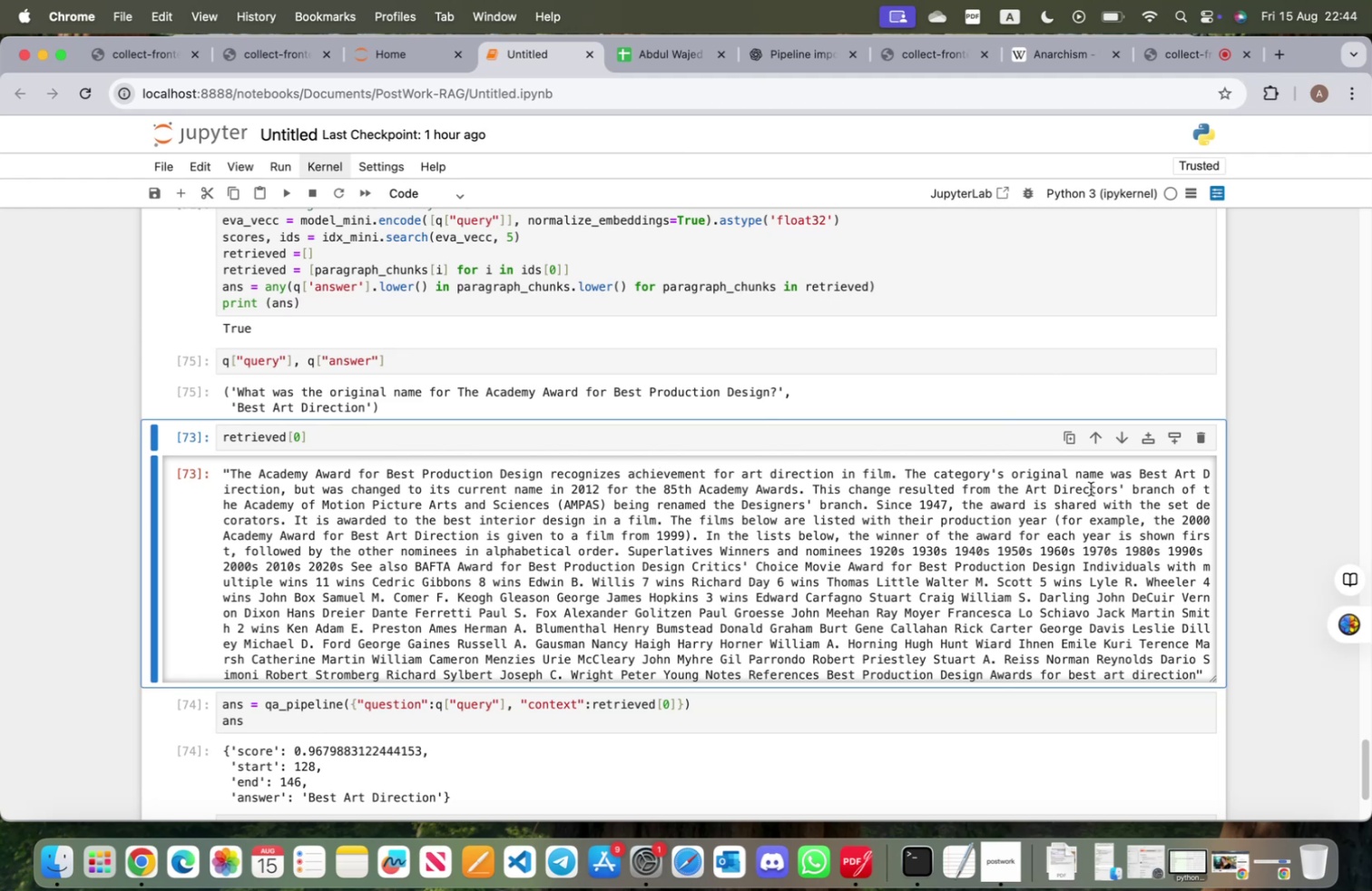 
scroll: coordinate [387, 420], scroll_direction: down, amount: 10.0
 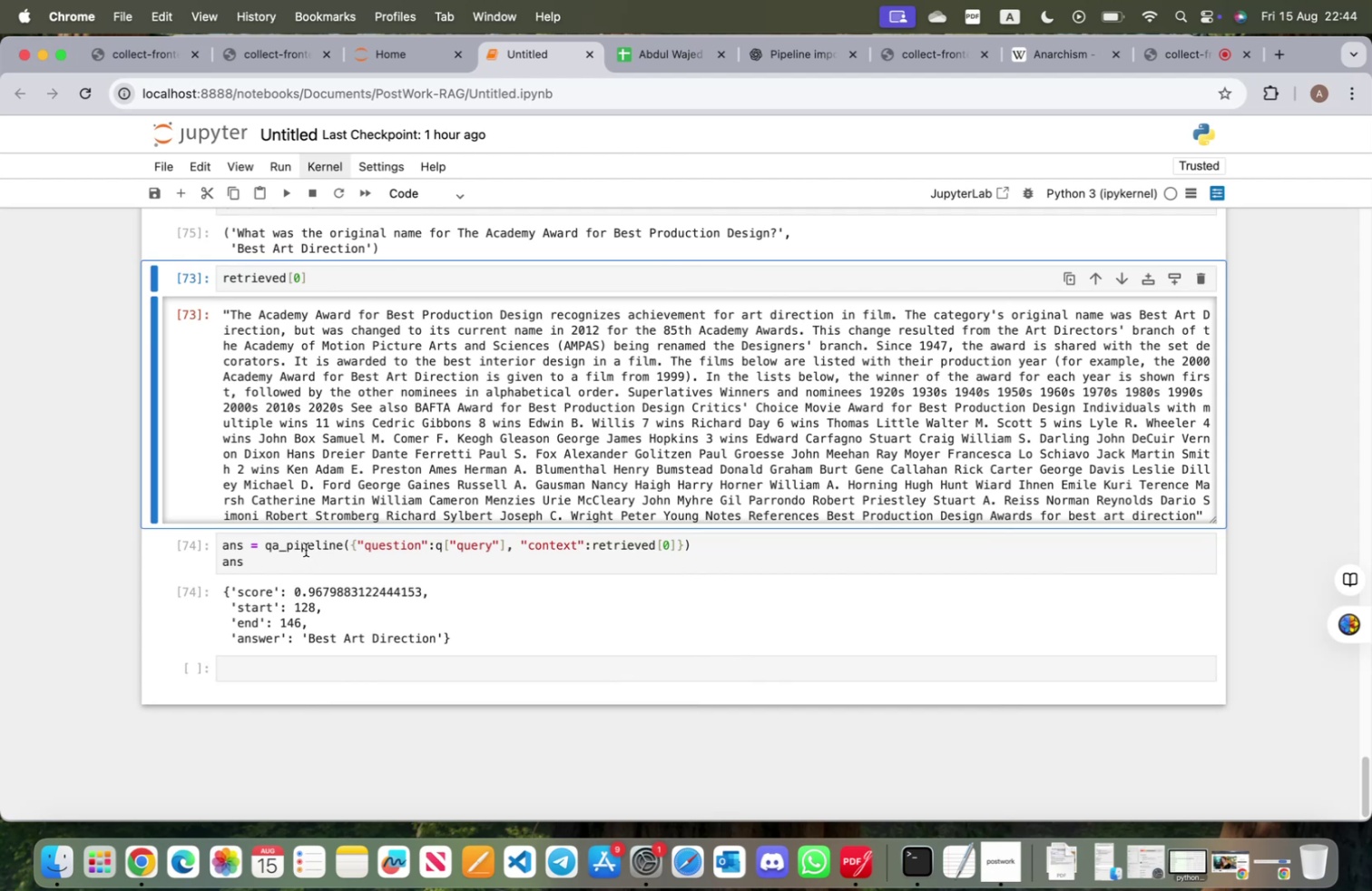 
wait(12.22)
 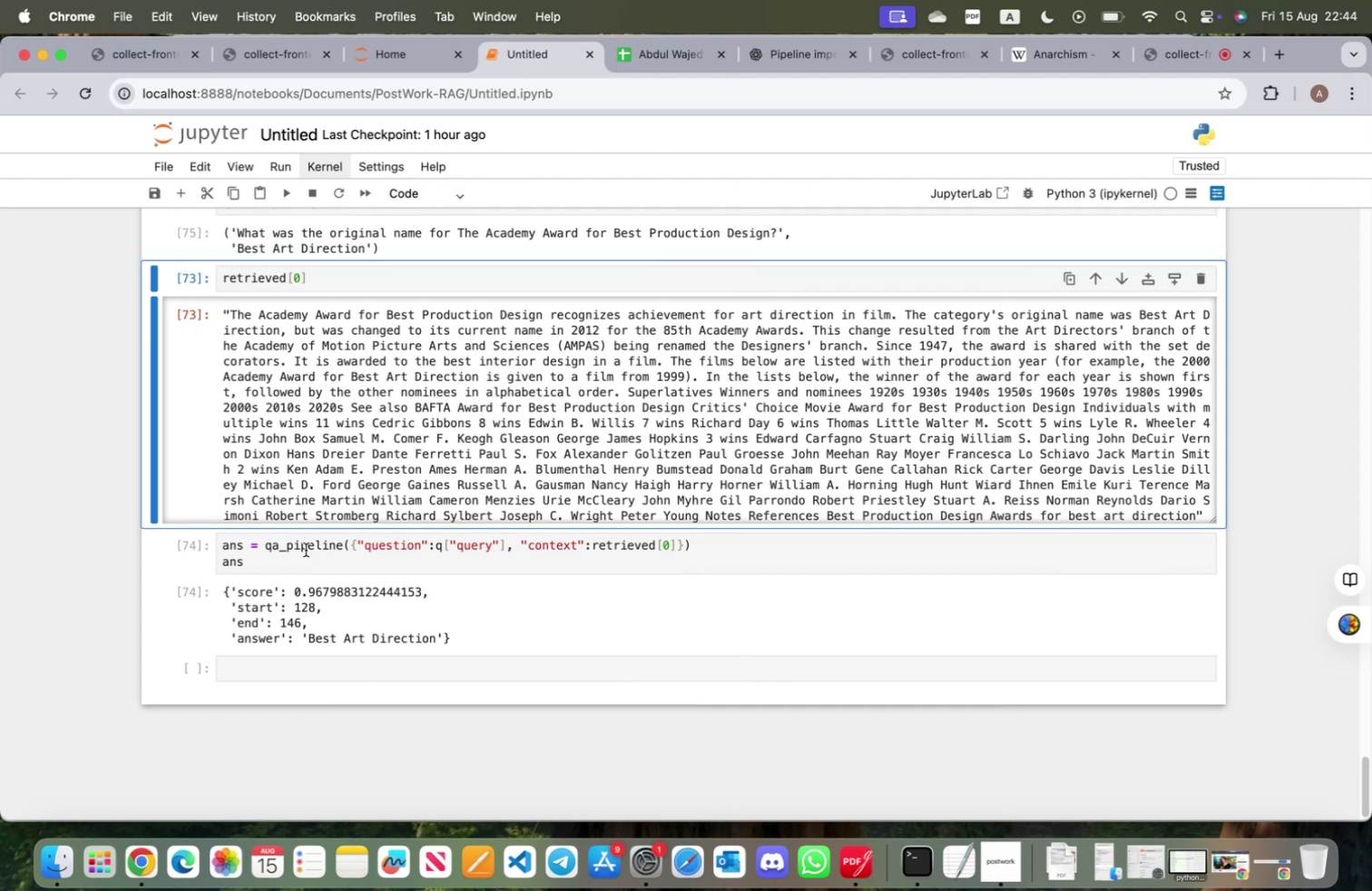 
left_click_drag(start_coordinate=[421, 308], to_coordinate=[1056, 319])
 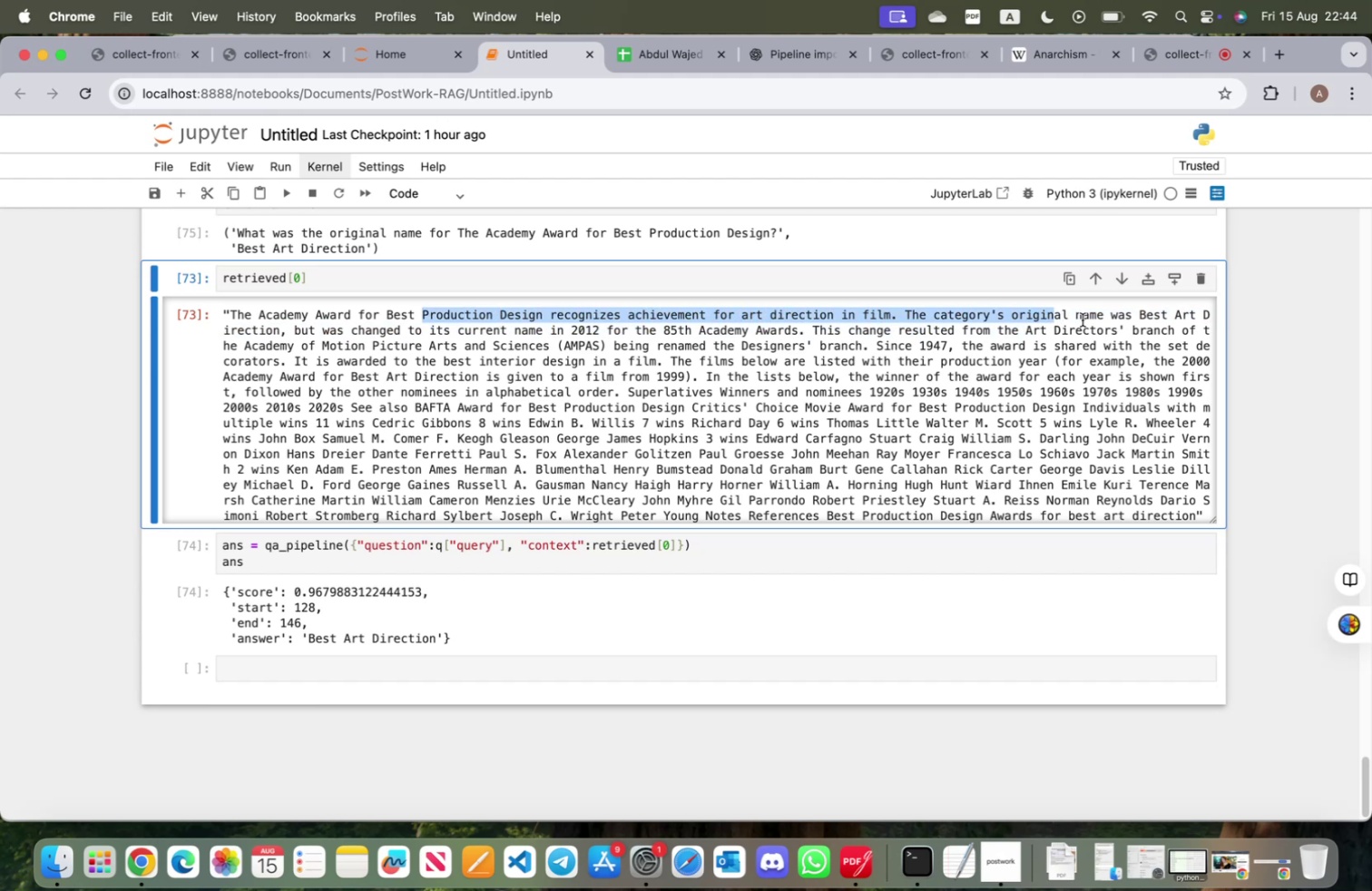 
left_click([1082, 319])
 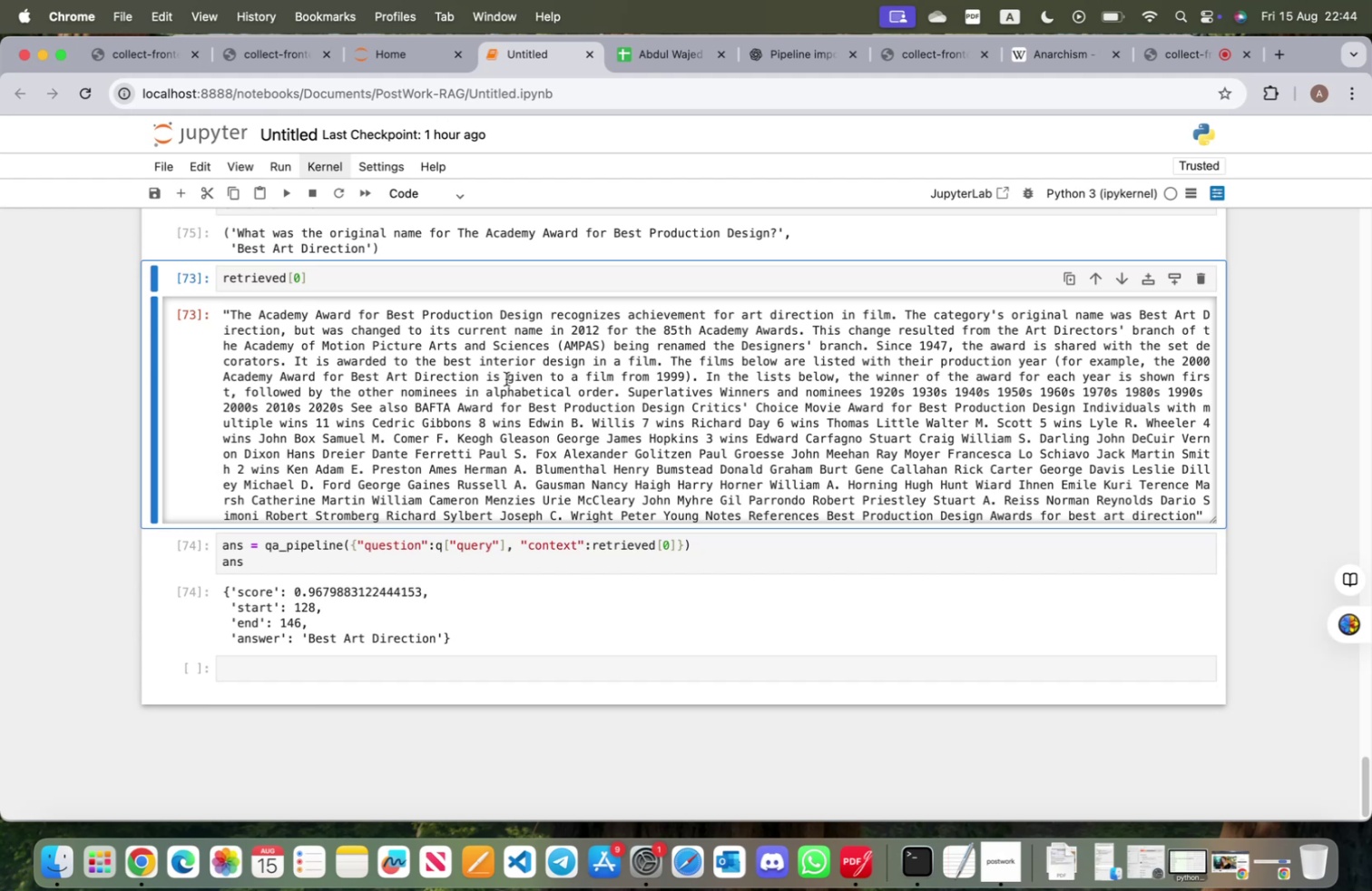 
wait(14.57)
 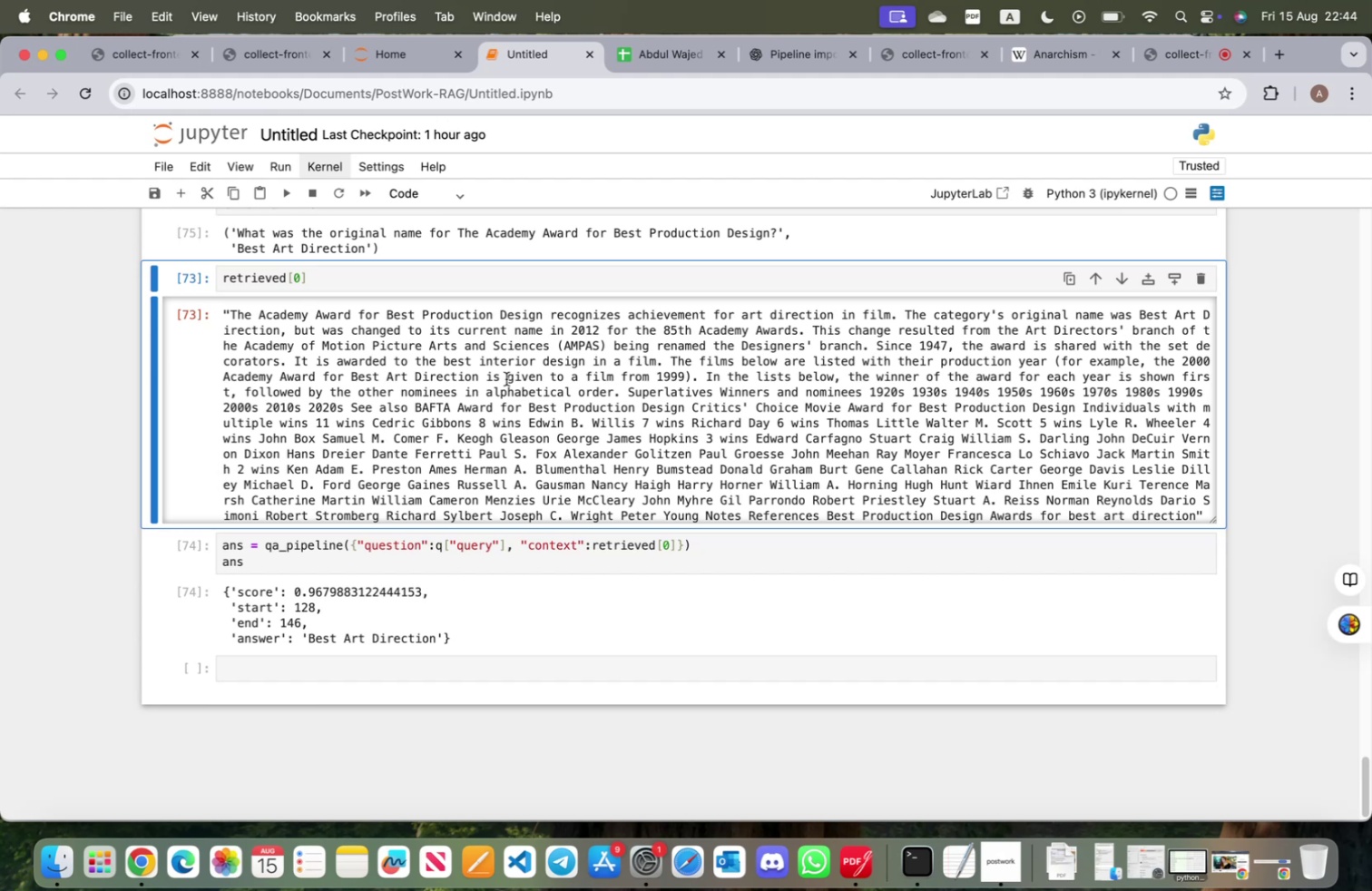 
scroll: coordinate [644, 342], scroll_direction: up, amount: 52.0
 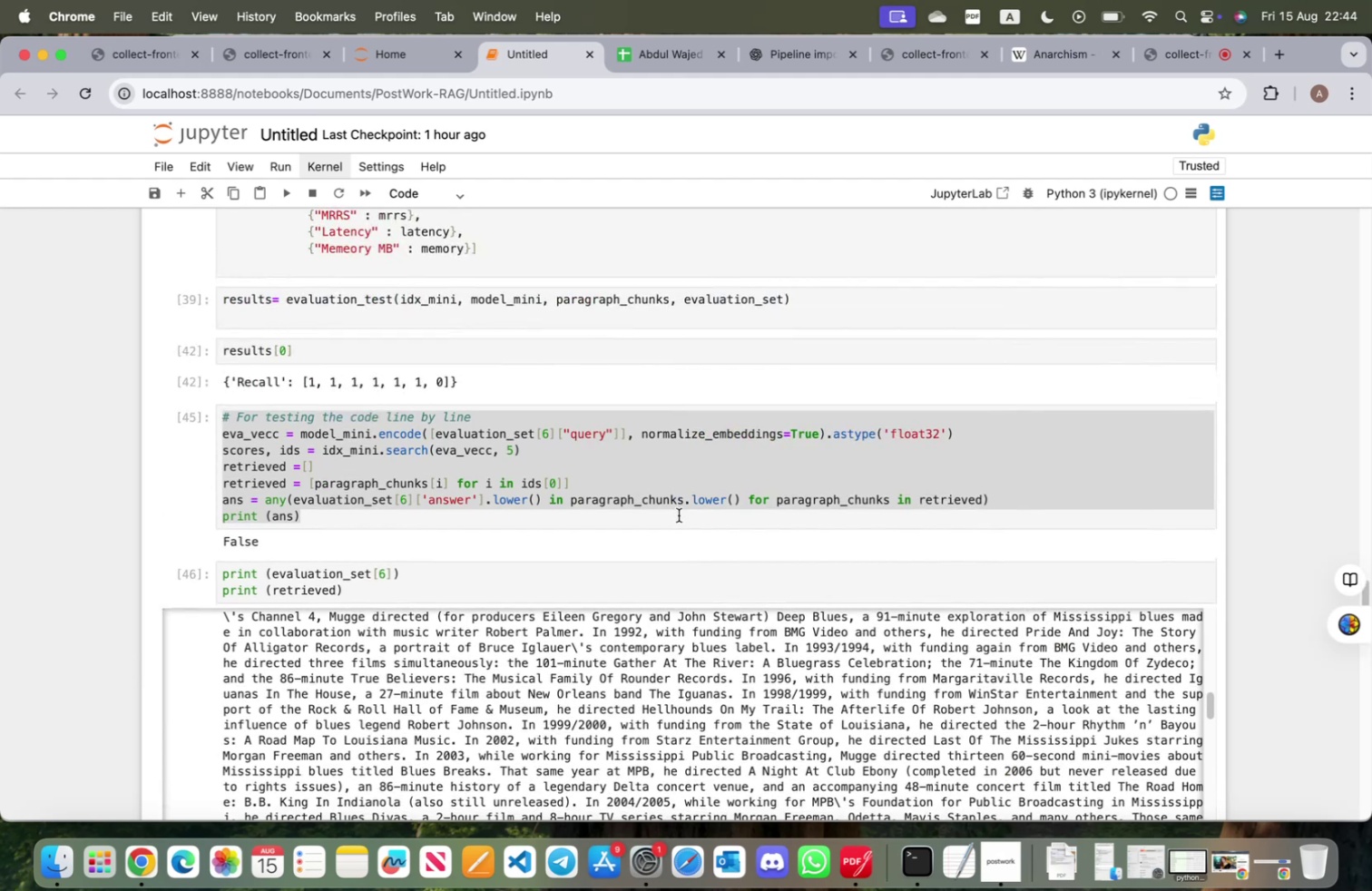 
left_click([679, 515])
 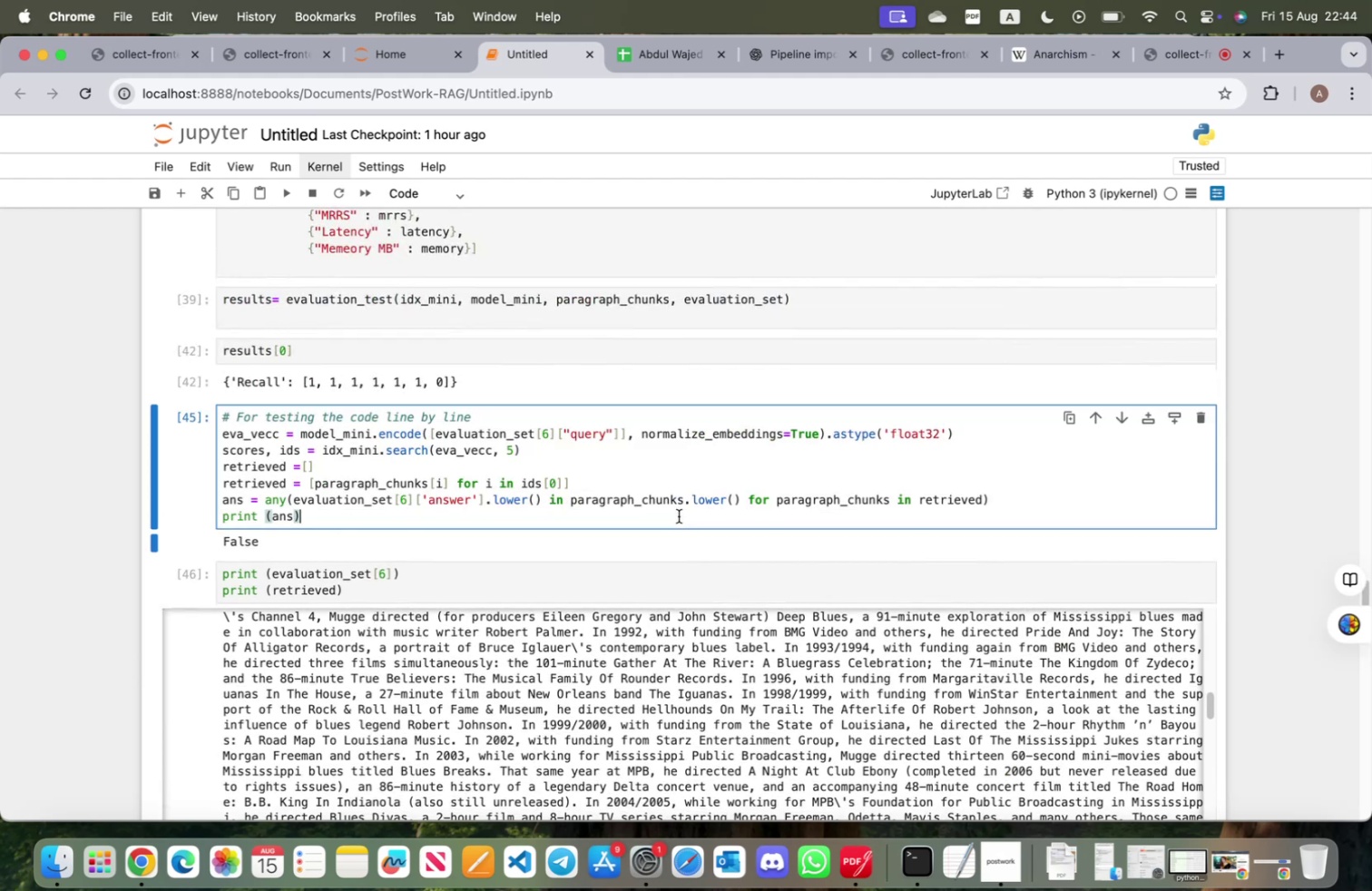 
scroll: coordinate [680, 516], scroll_direction: up, amount: 24.0
 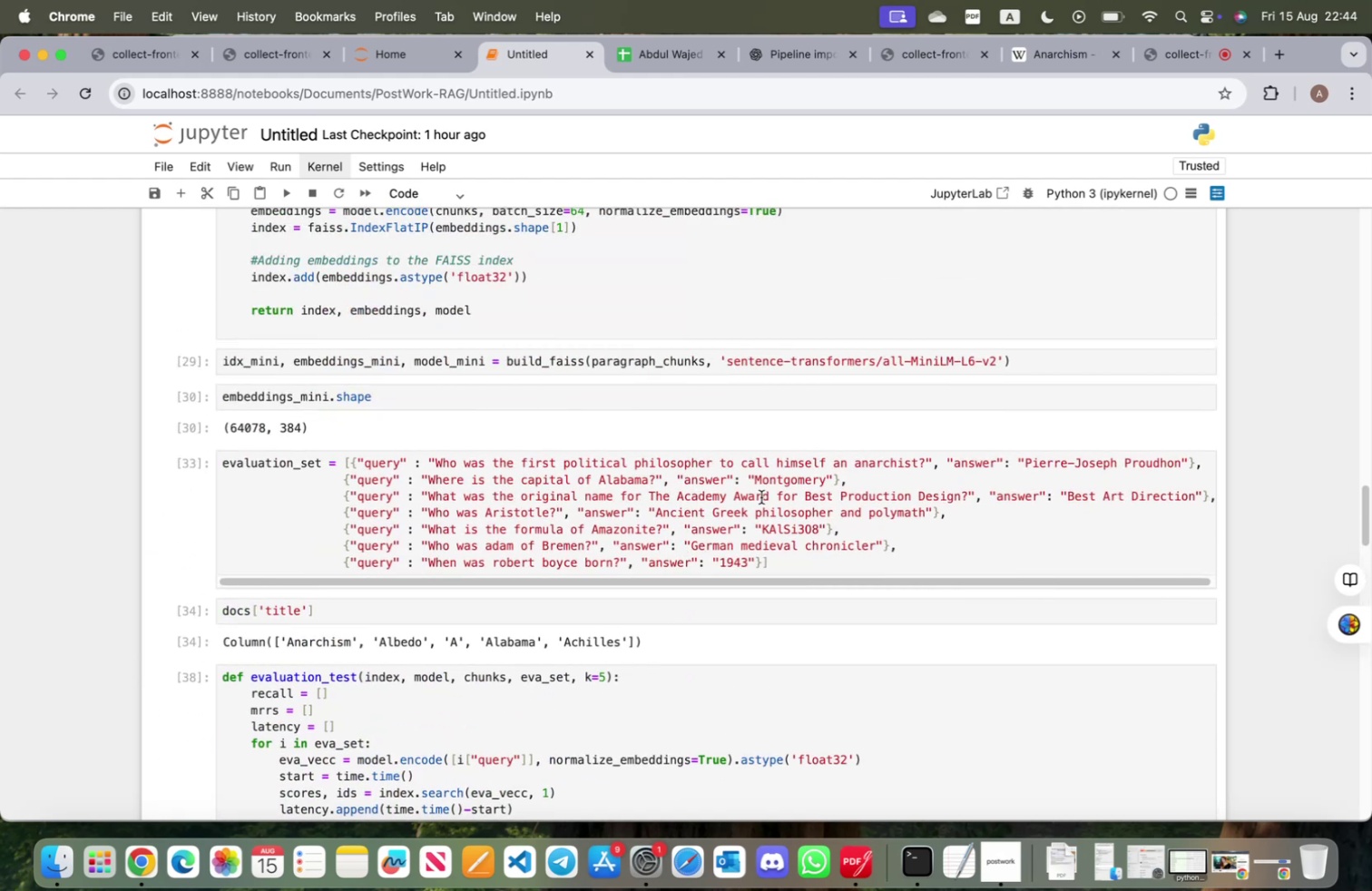 
wait(7.0)
 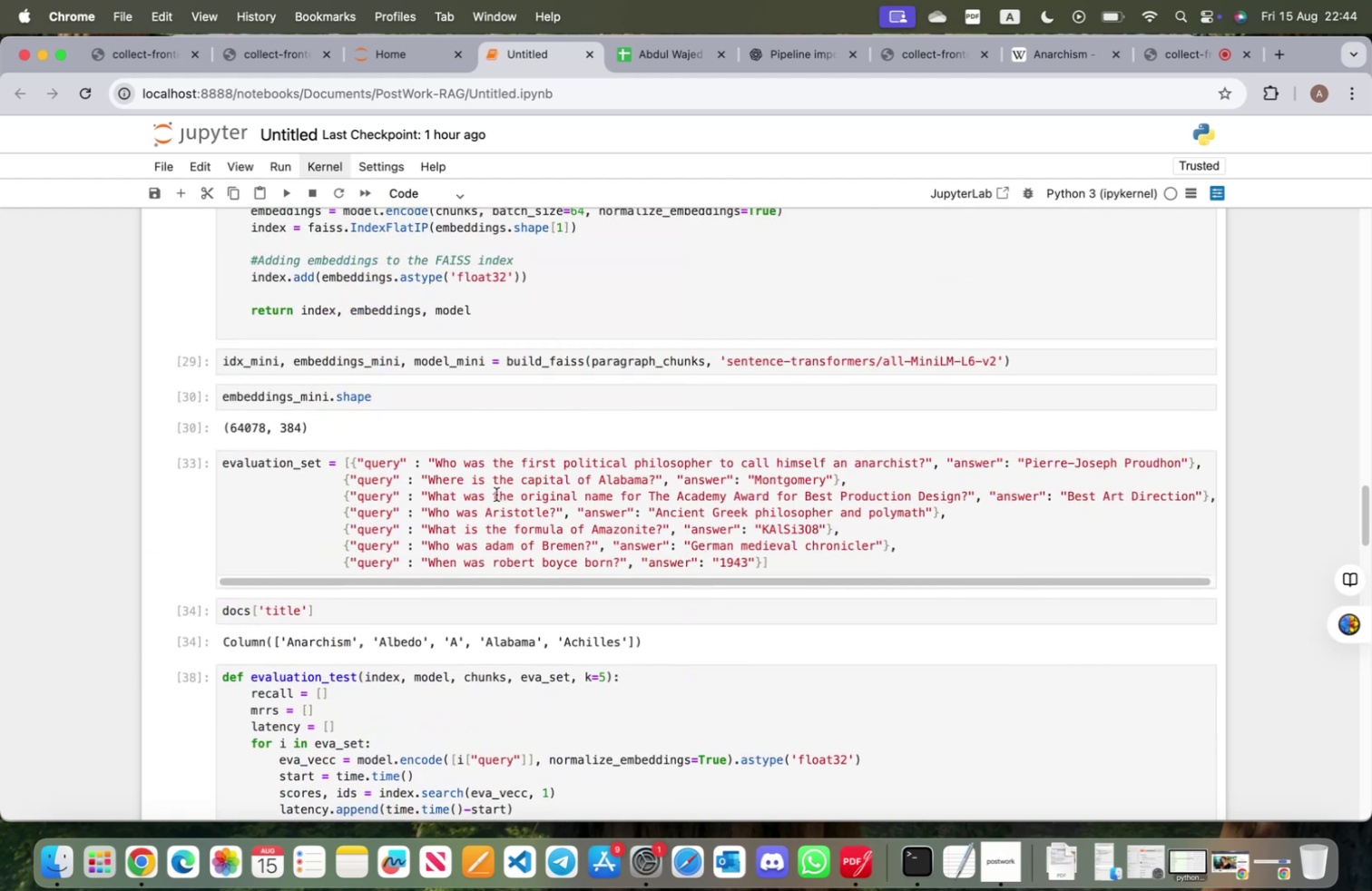 
left_click_drag(start_coordinate=[804, 496], to_coordinate=[960, 502])
 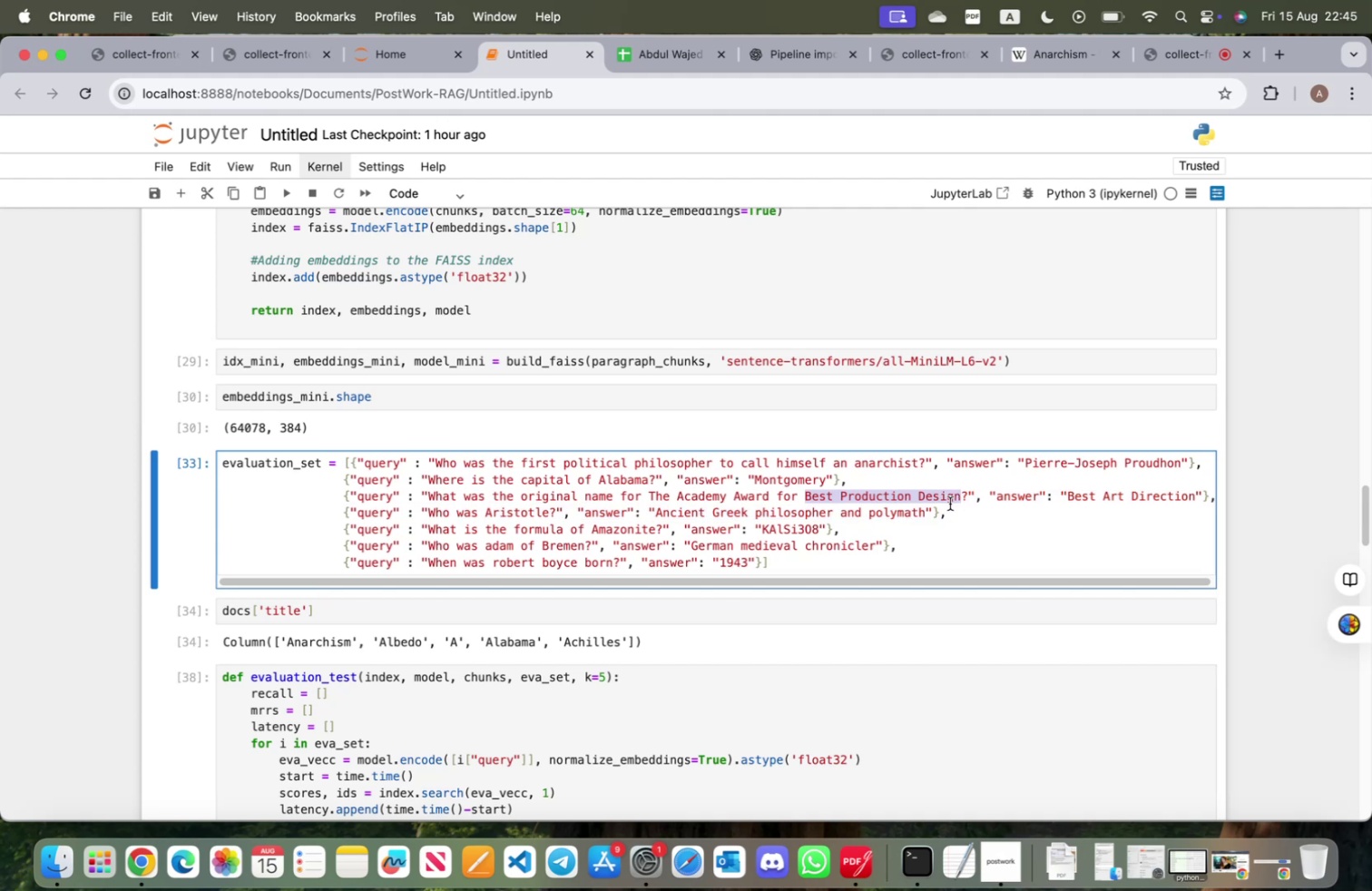 
key(Meta+X)
 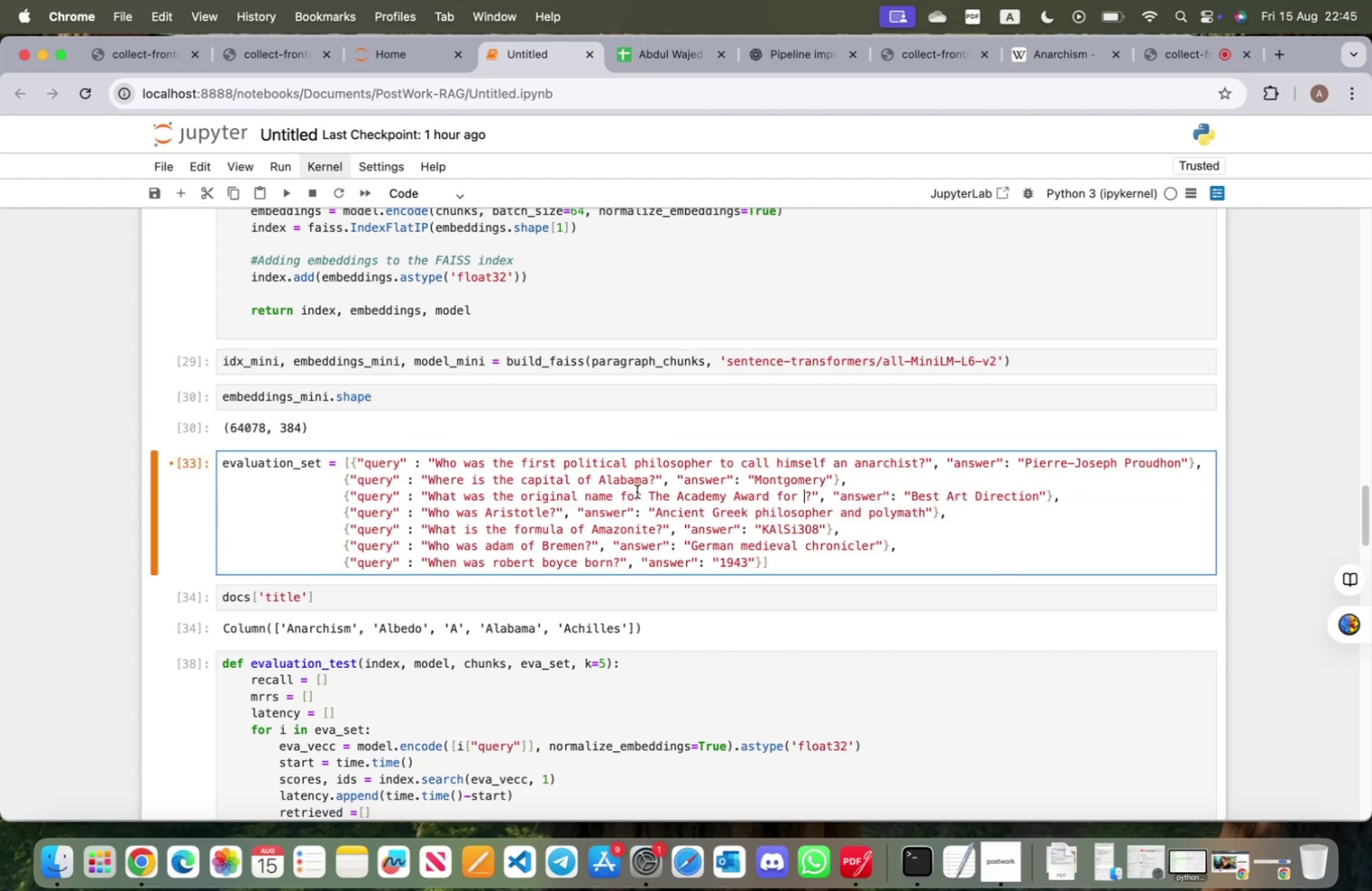 
left_click([642, 493])
 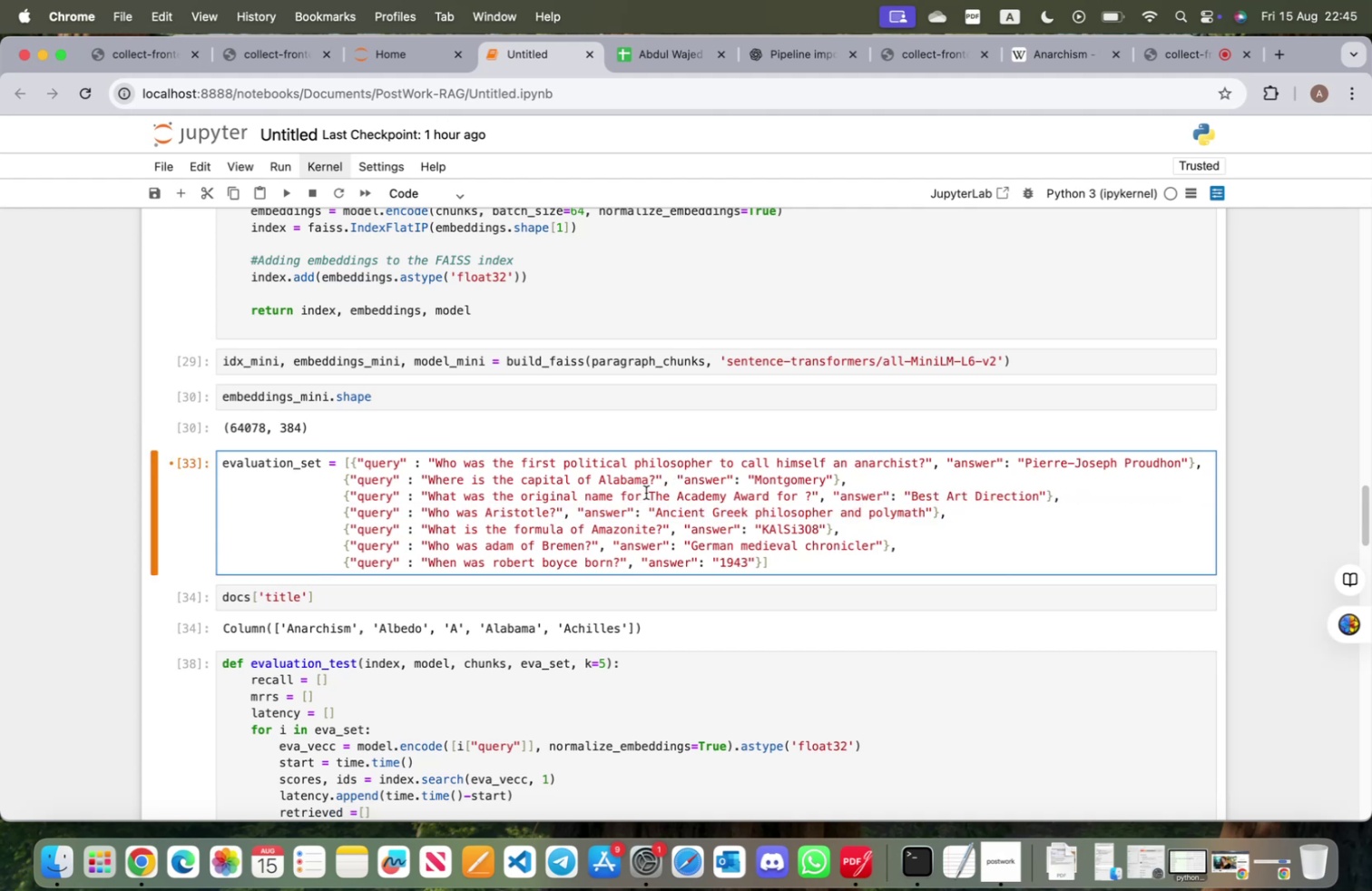 
key(Space)
 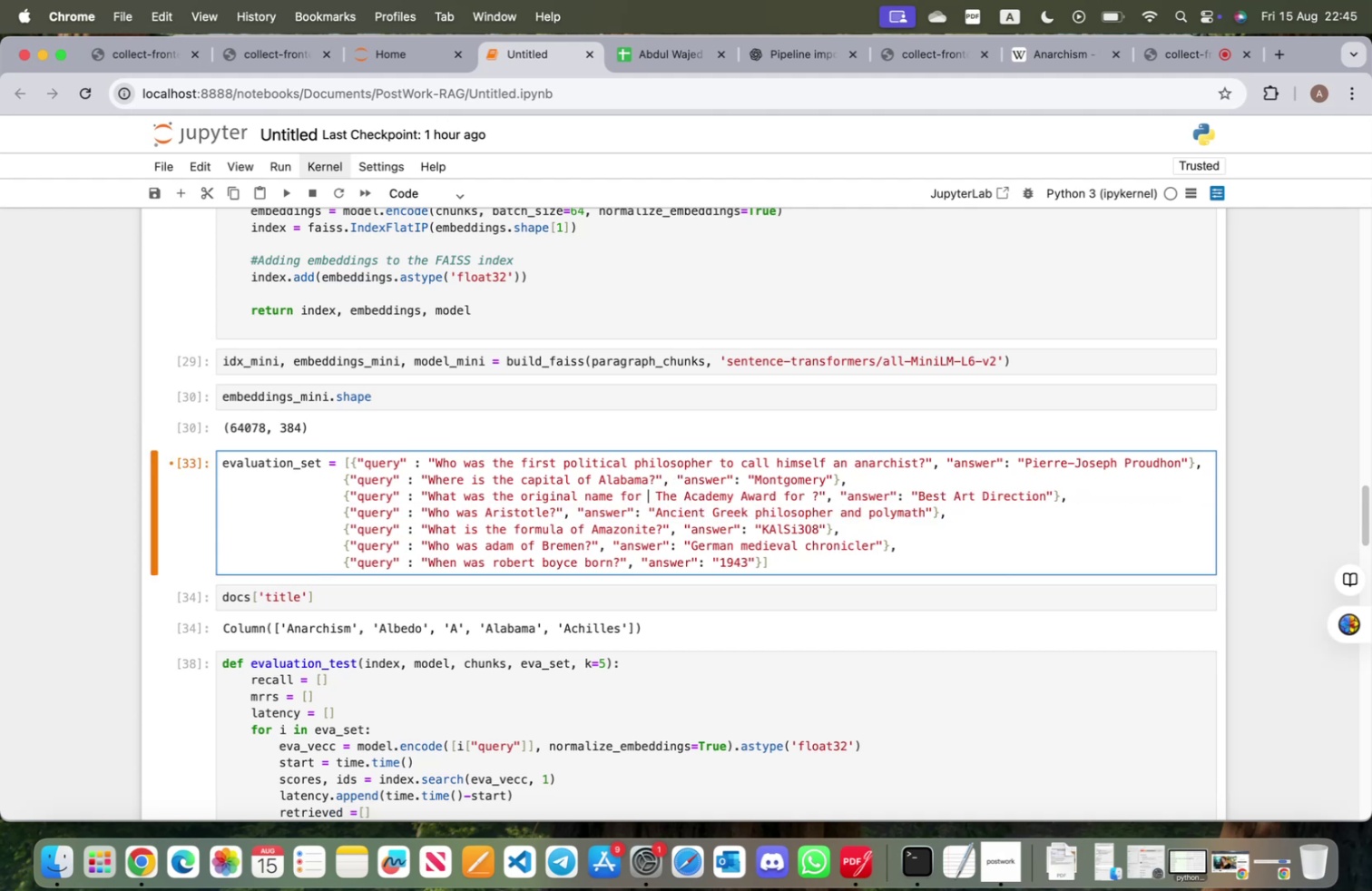 
key(Meta+CommandLeft)
 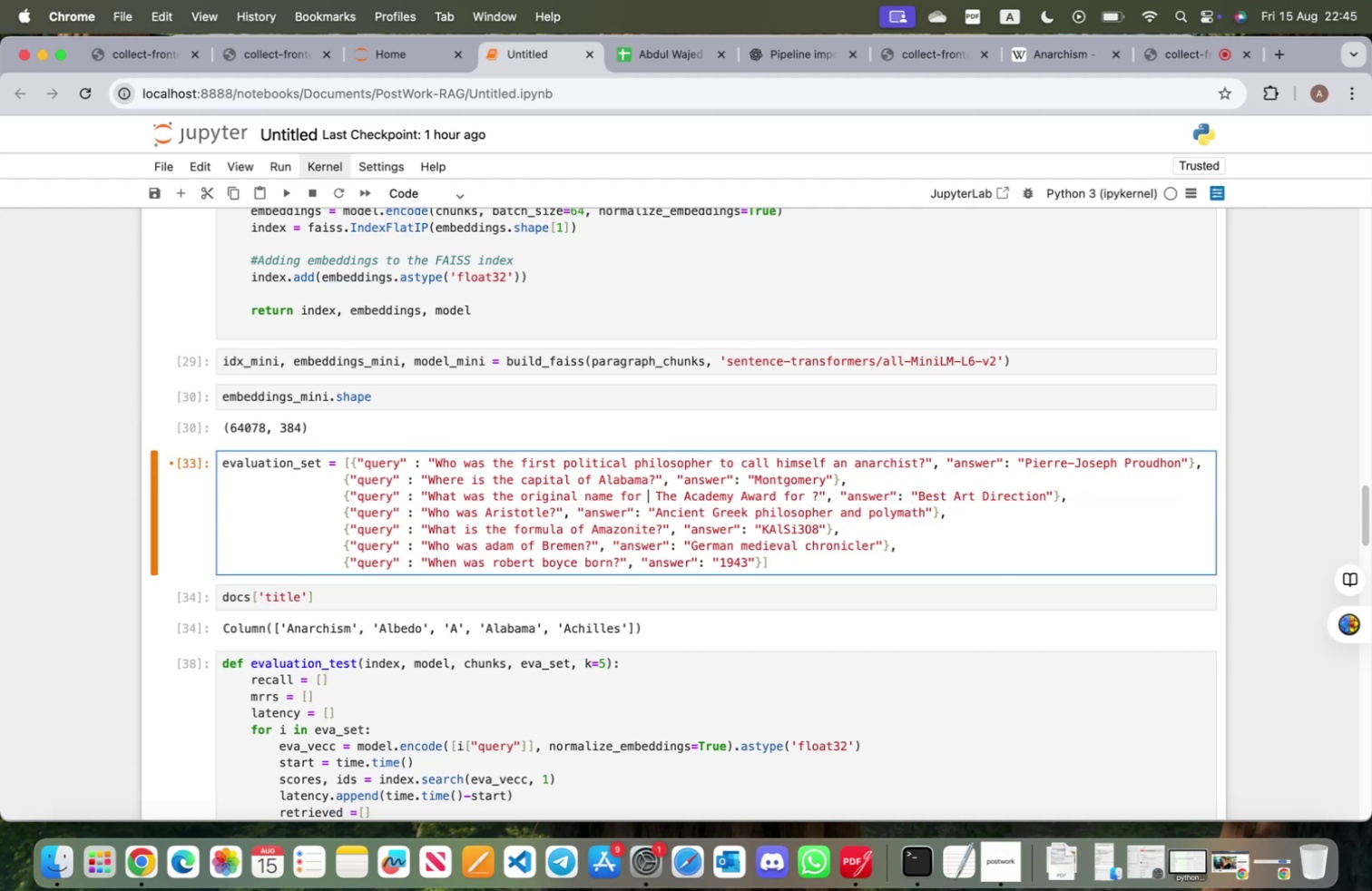 
key(Meta+V)
 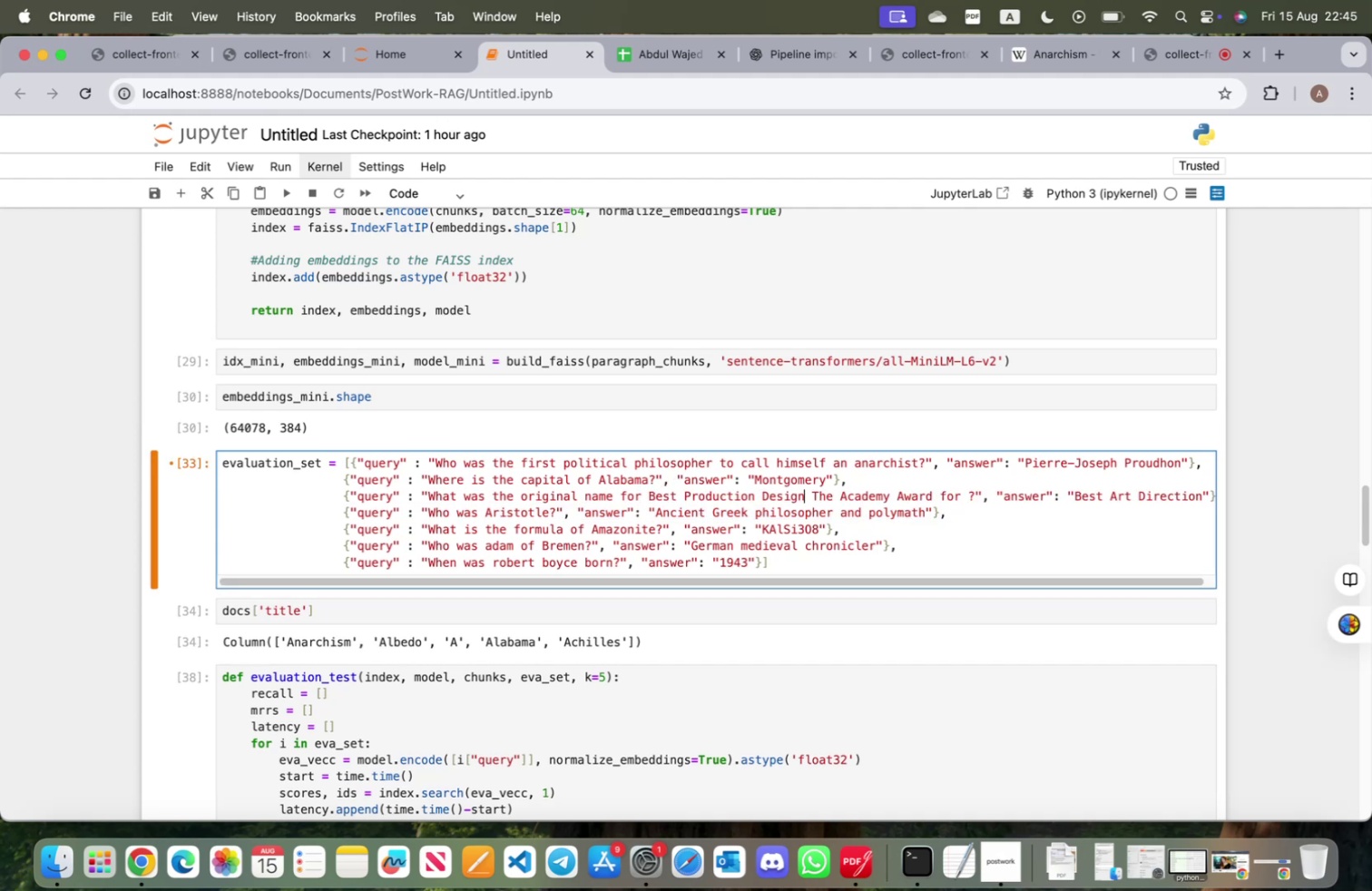 
type( from)
 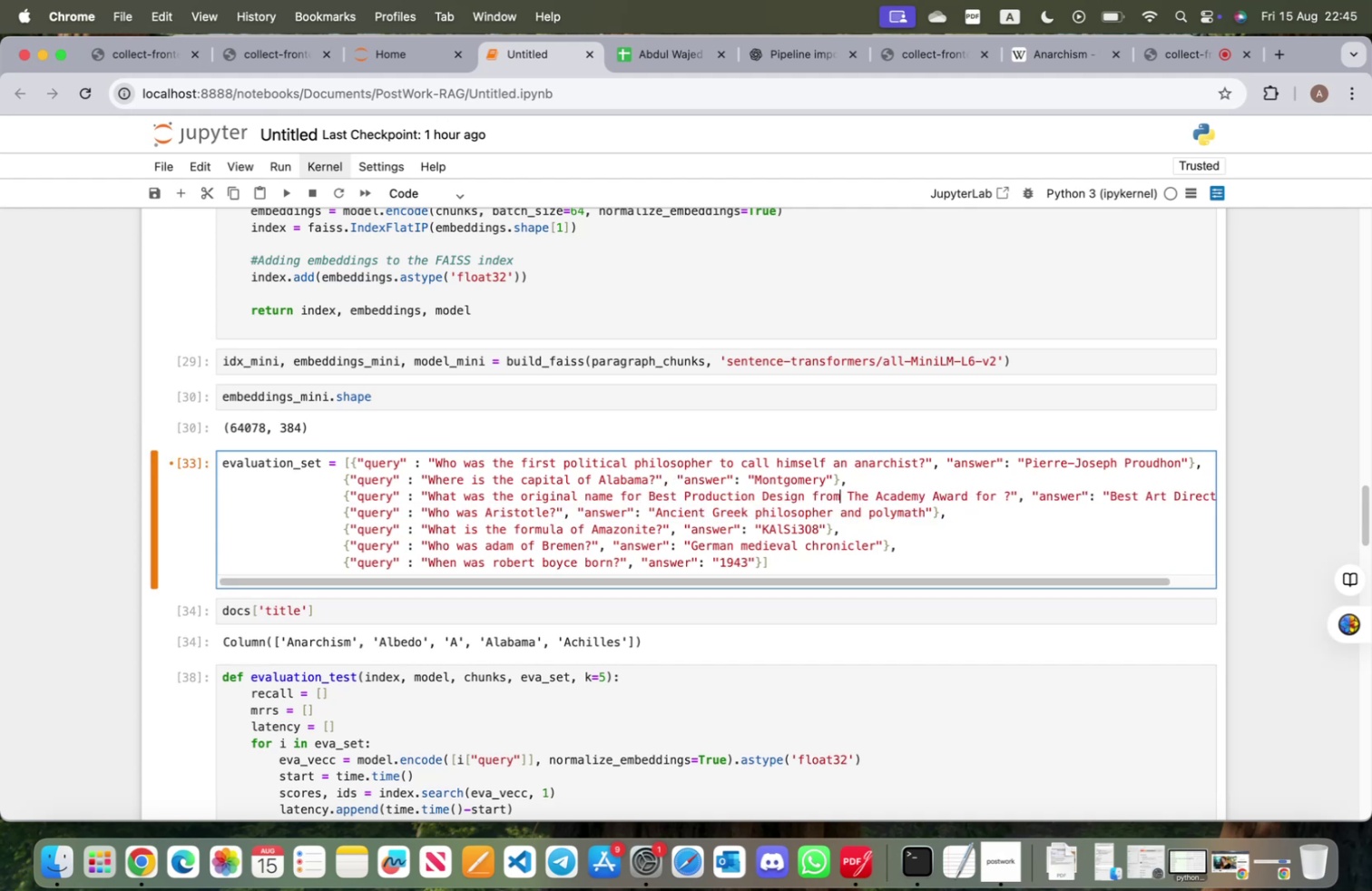 
hold_key(key=ArrowRight, duration=1.51)
 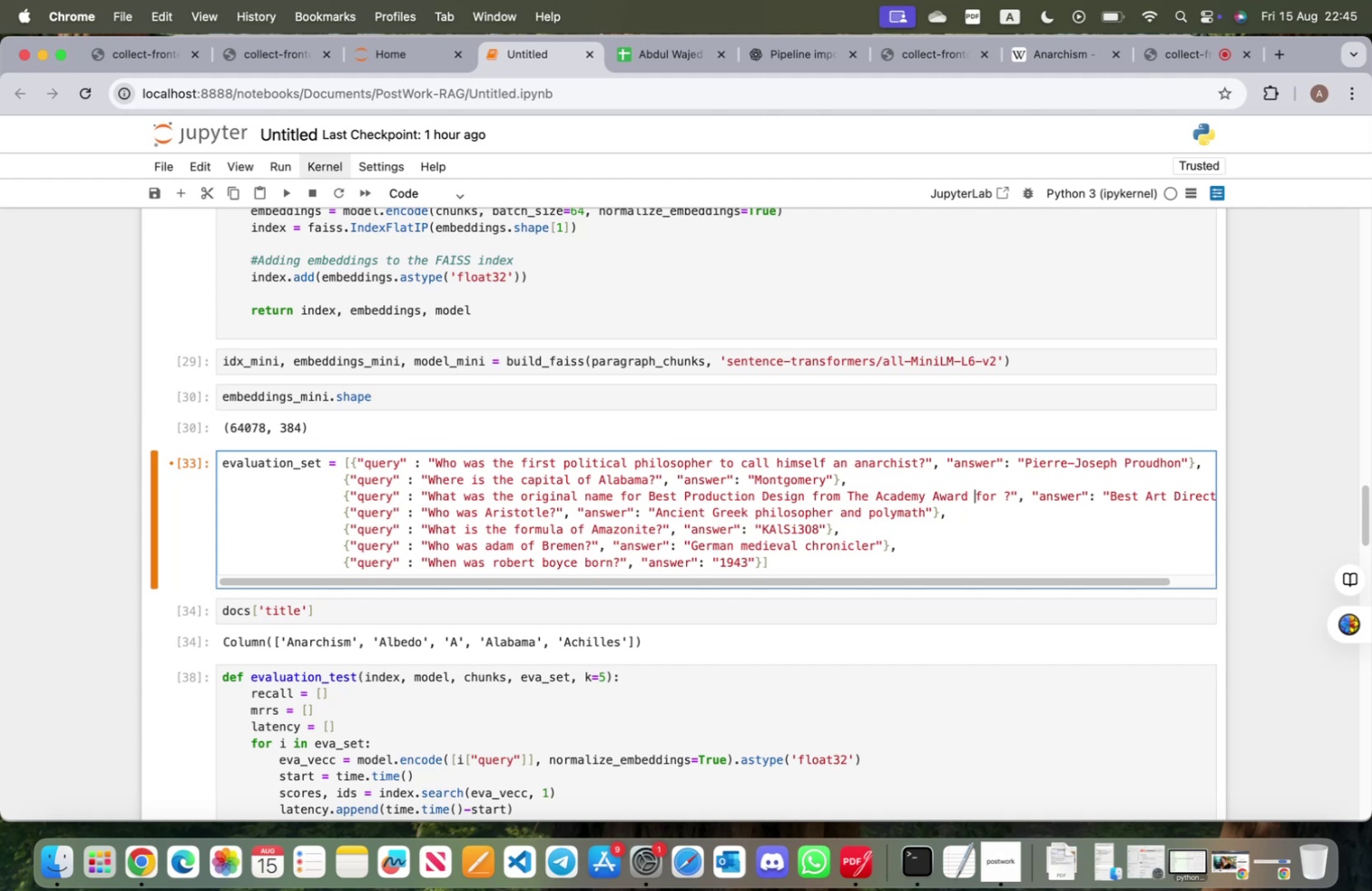 
hold_key(key=ArrowRight, duration=0.78)
 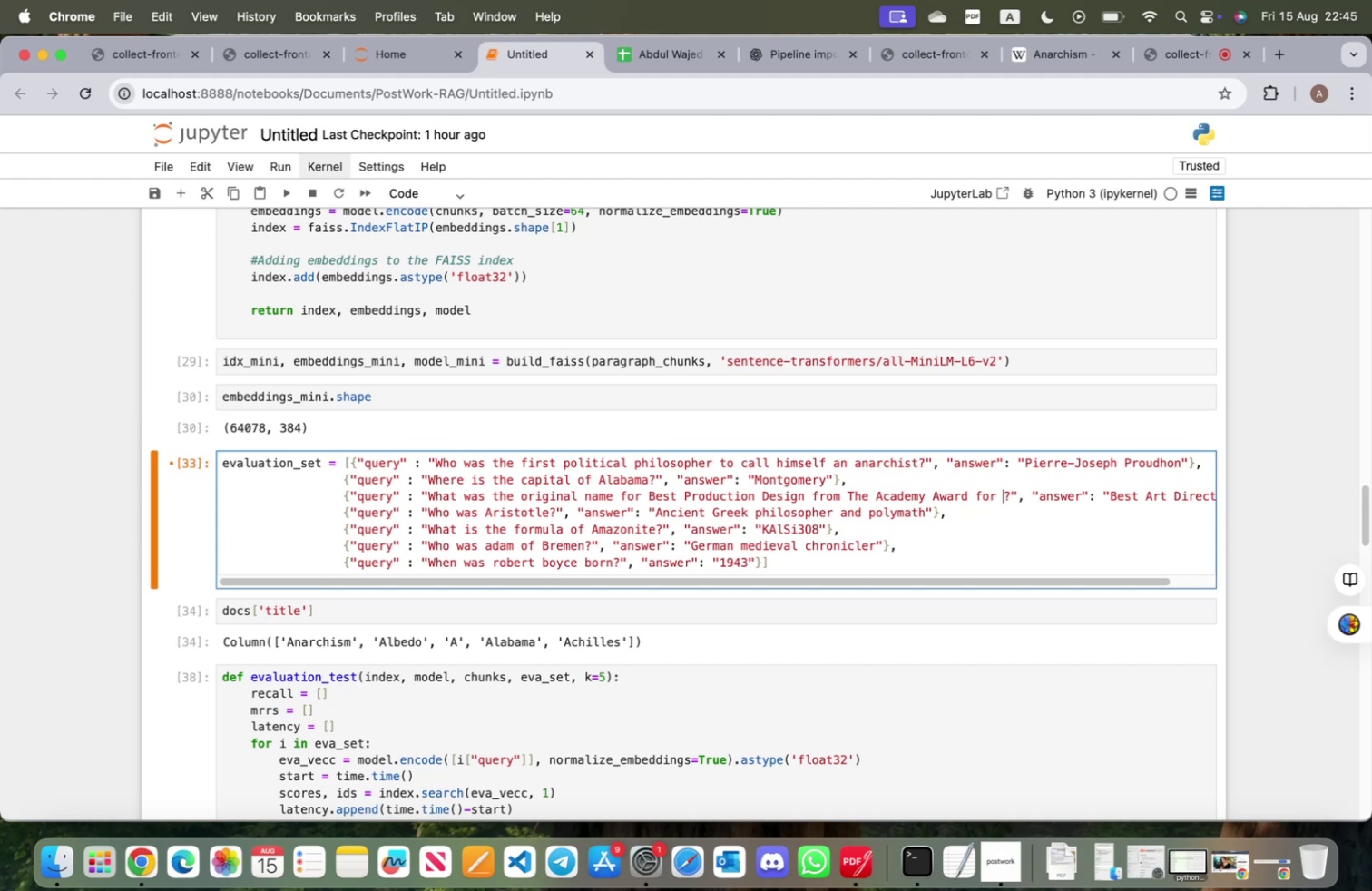 
key(ArrowRight)
 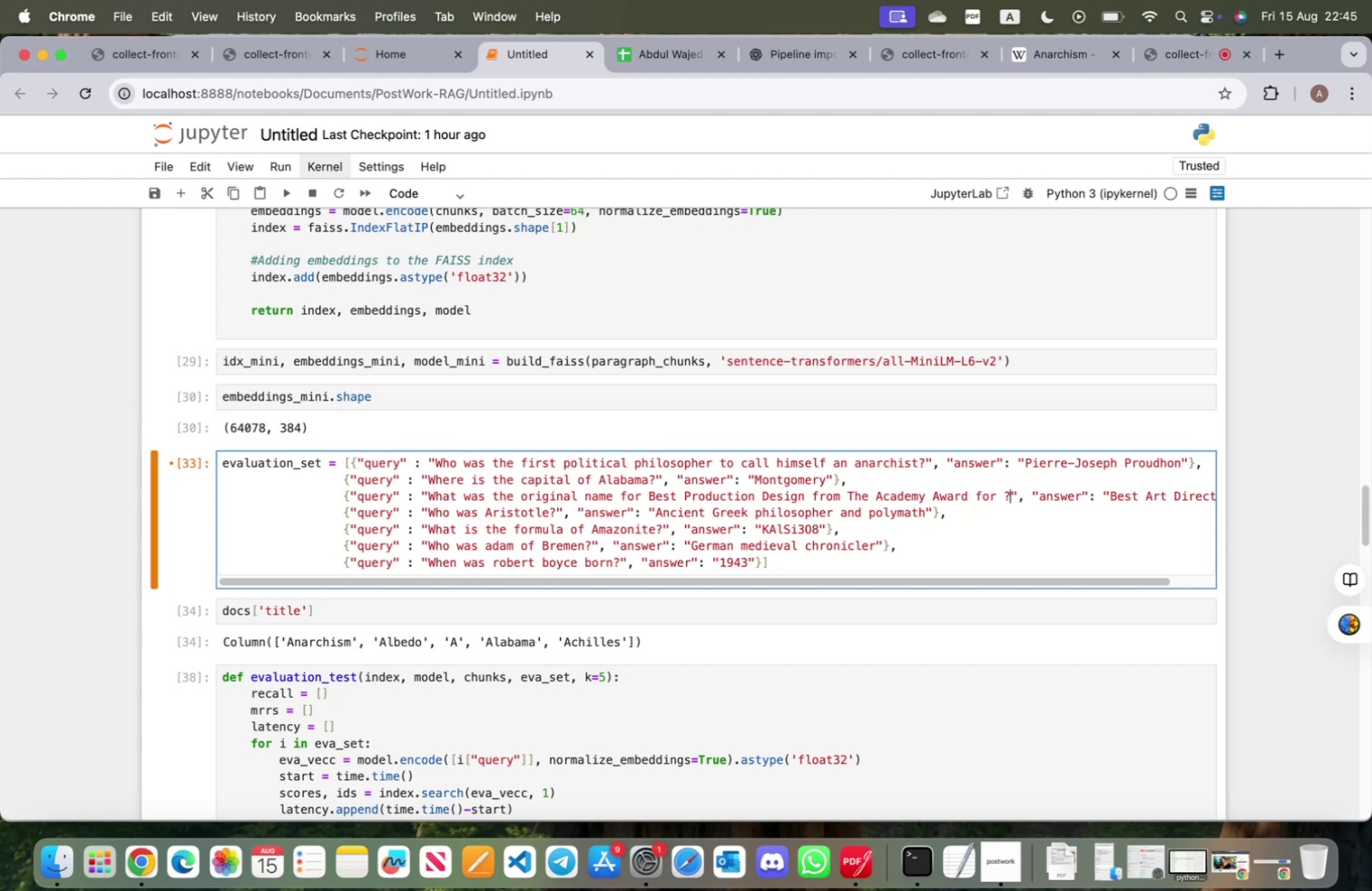 
key(ArrowLeft)
 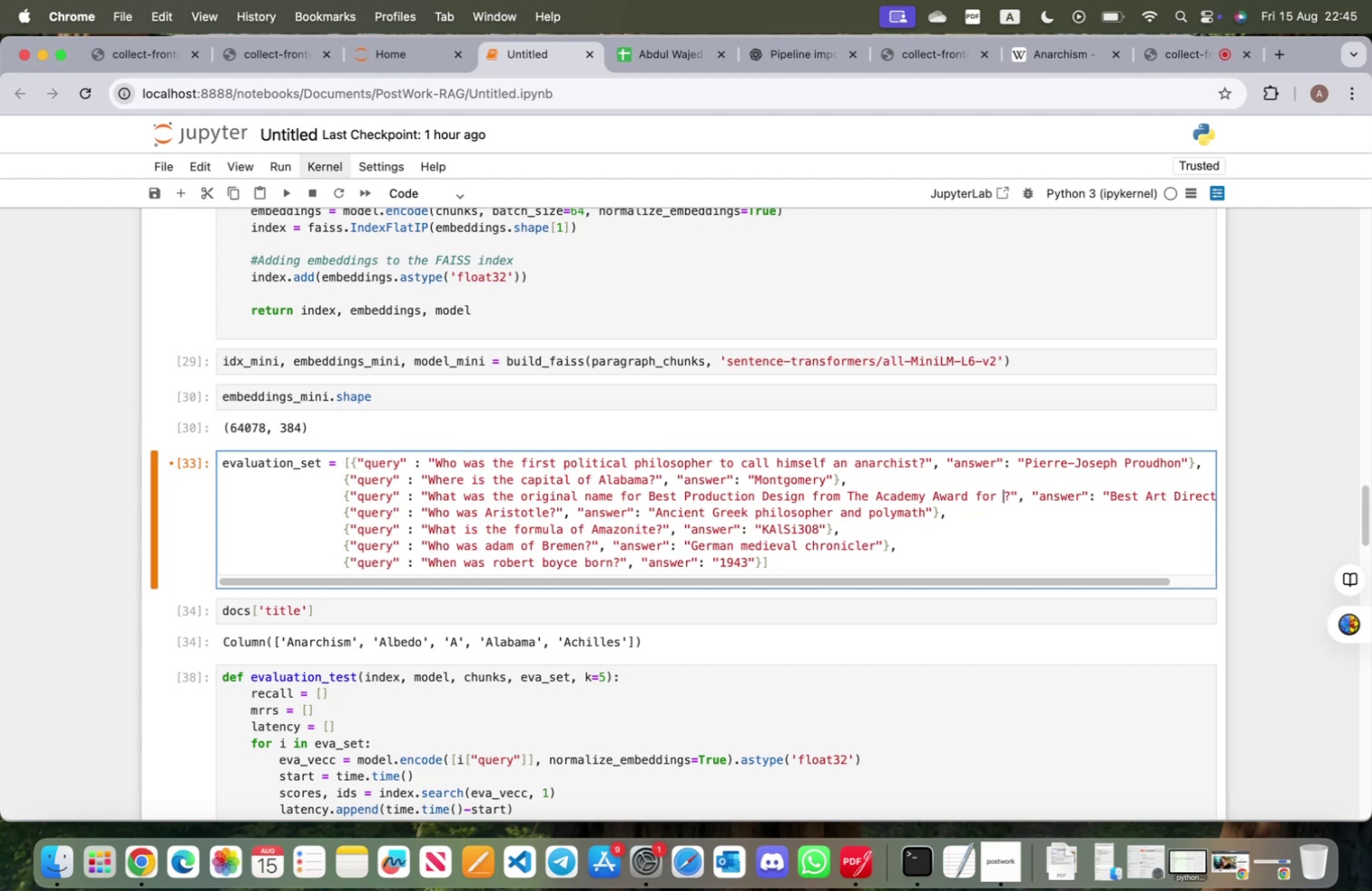 
key(Backspace)
 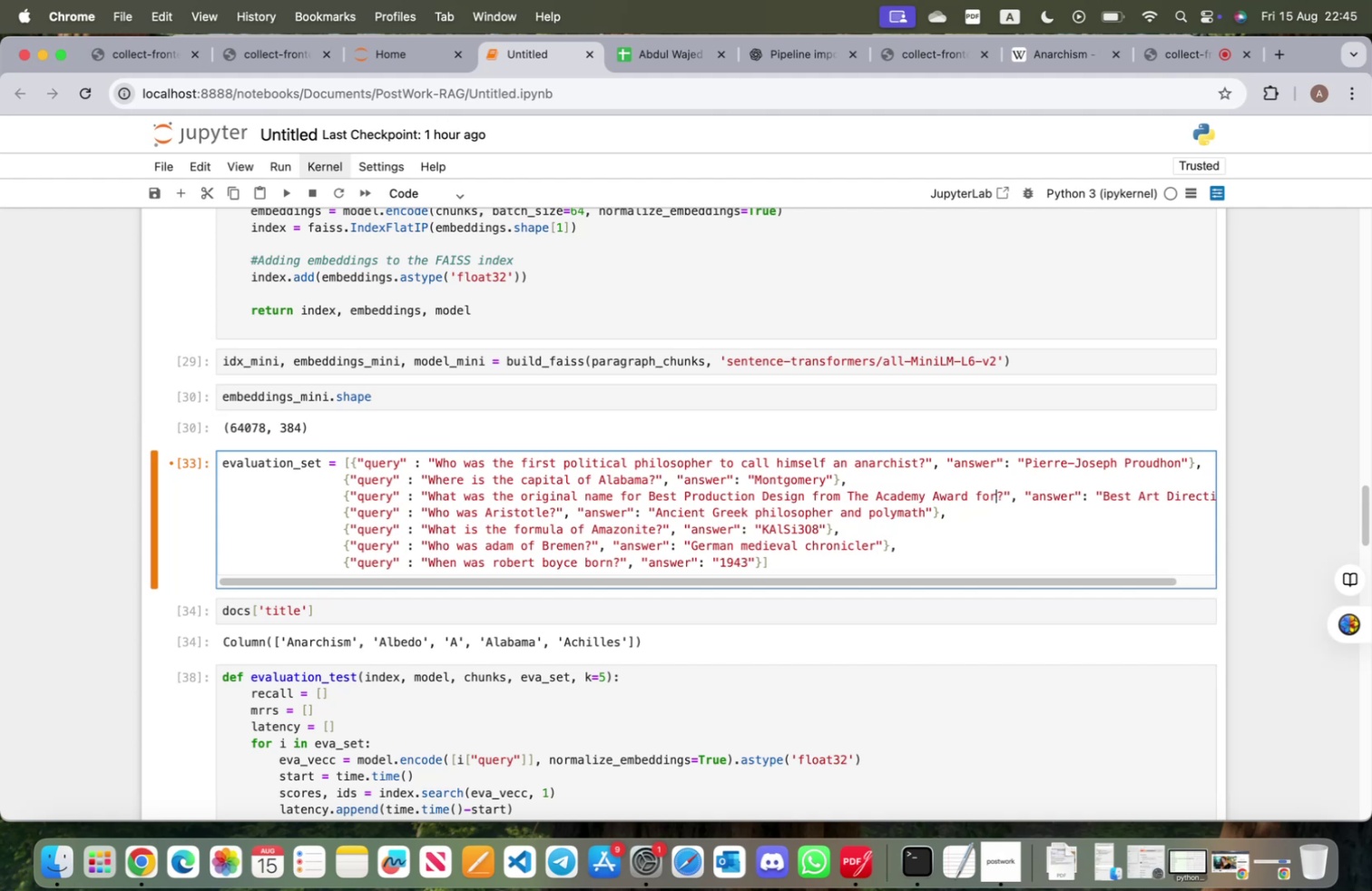 
key(Backspace)
 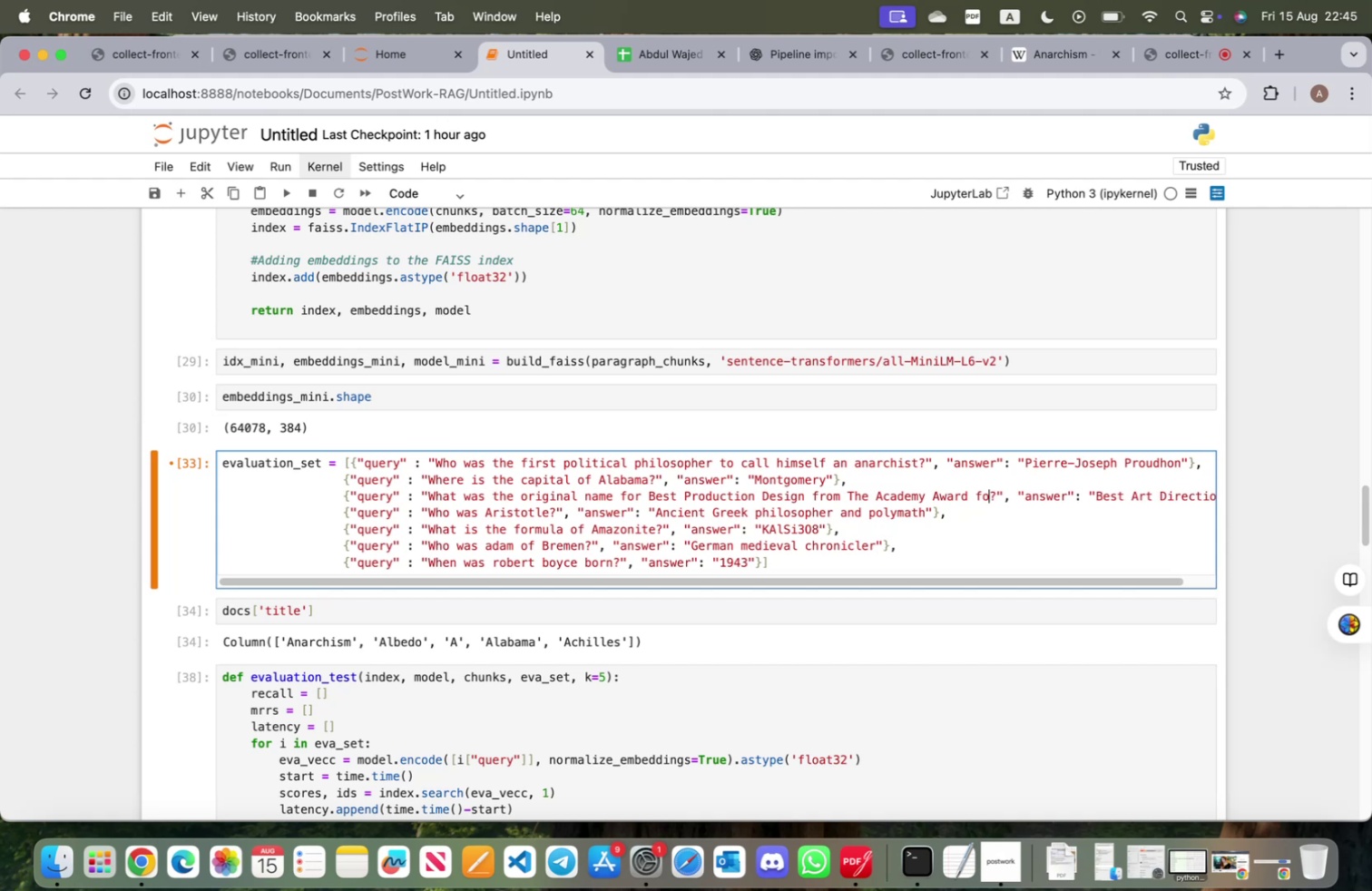 
key(Backspace)
 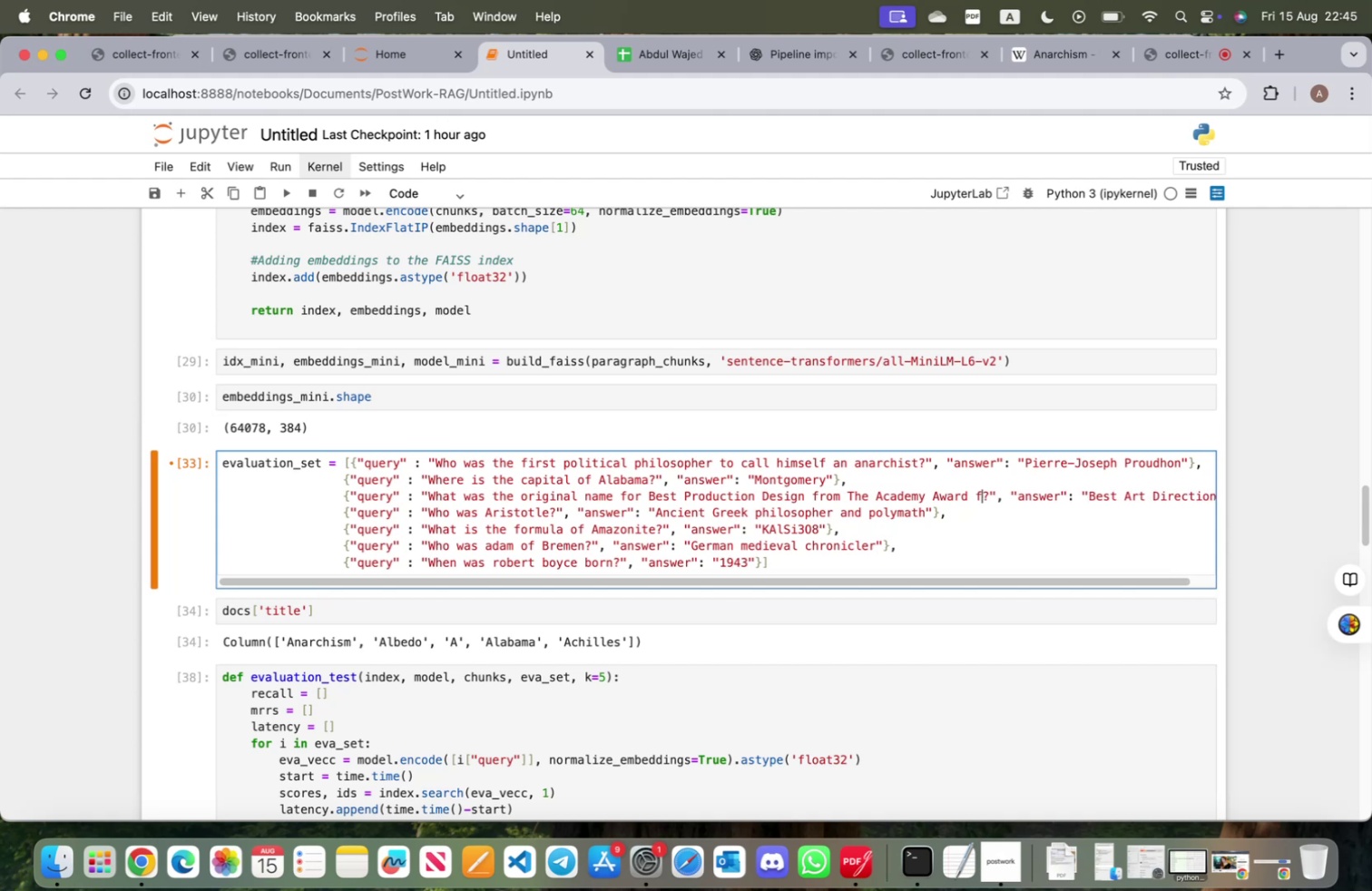 
key(Backspace)
 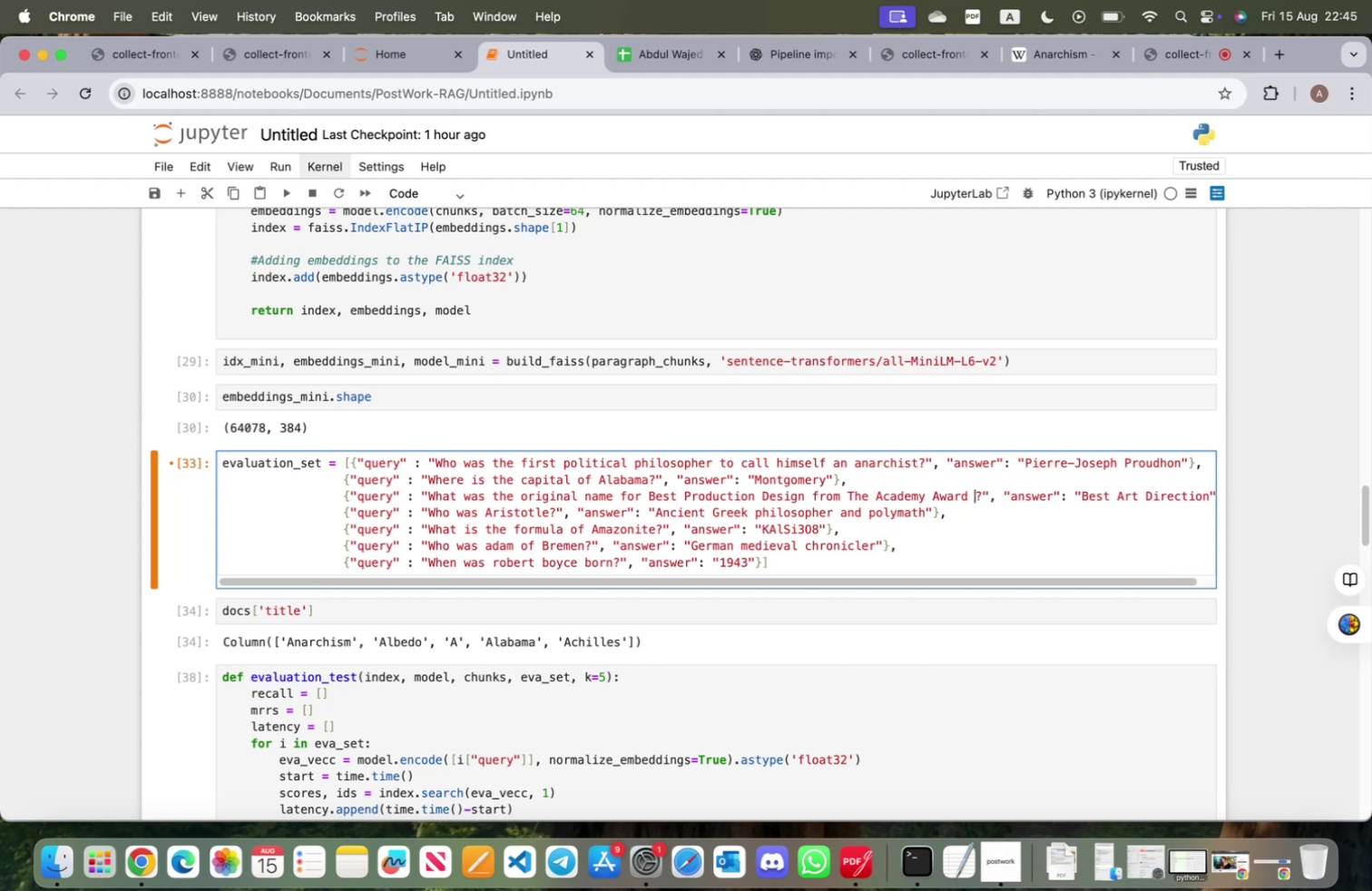 
key(Backspace)
 